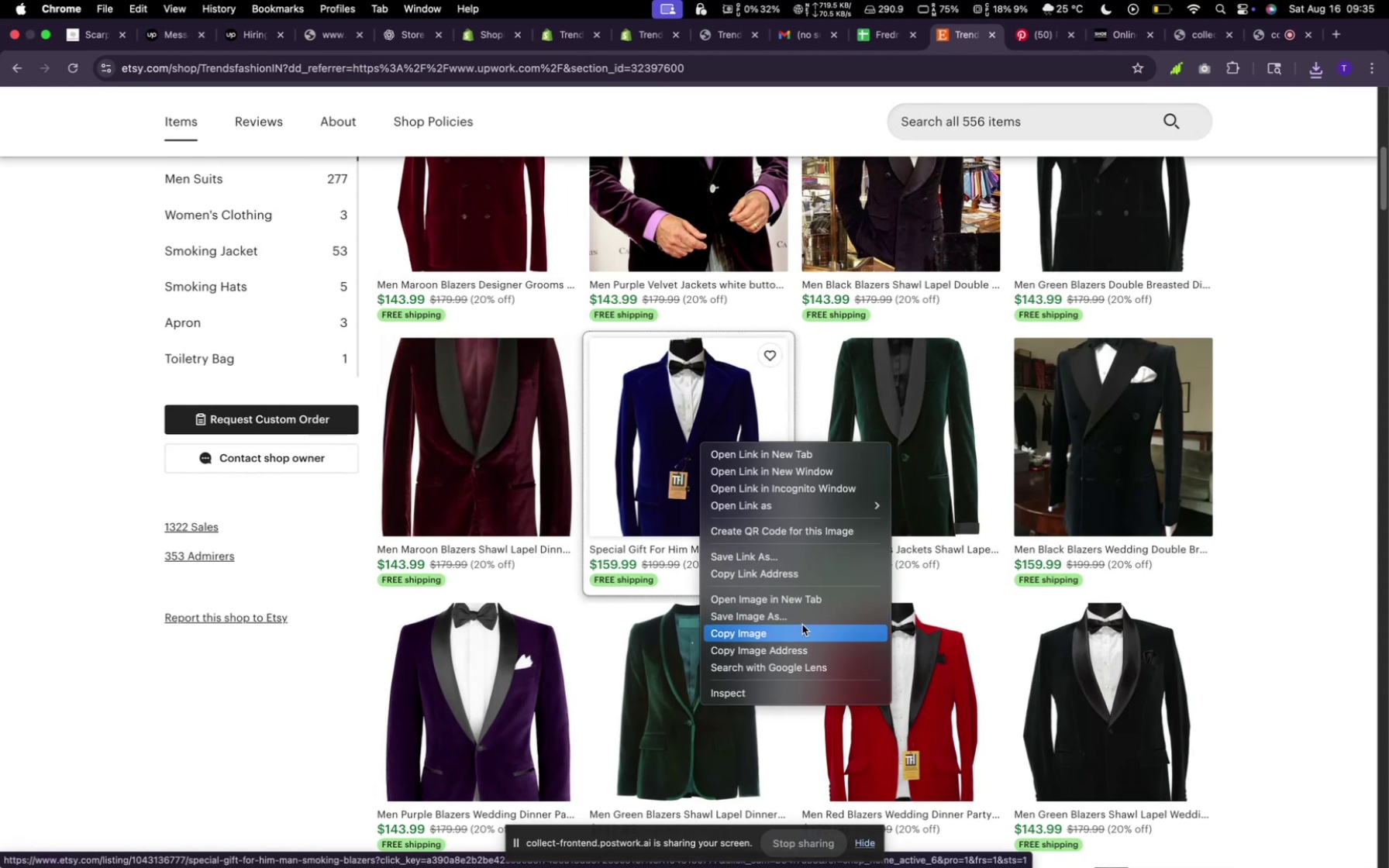 
left_click([801, 617])
 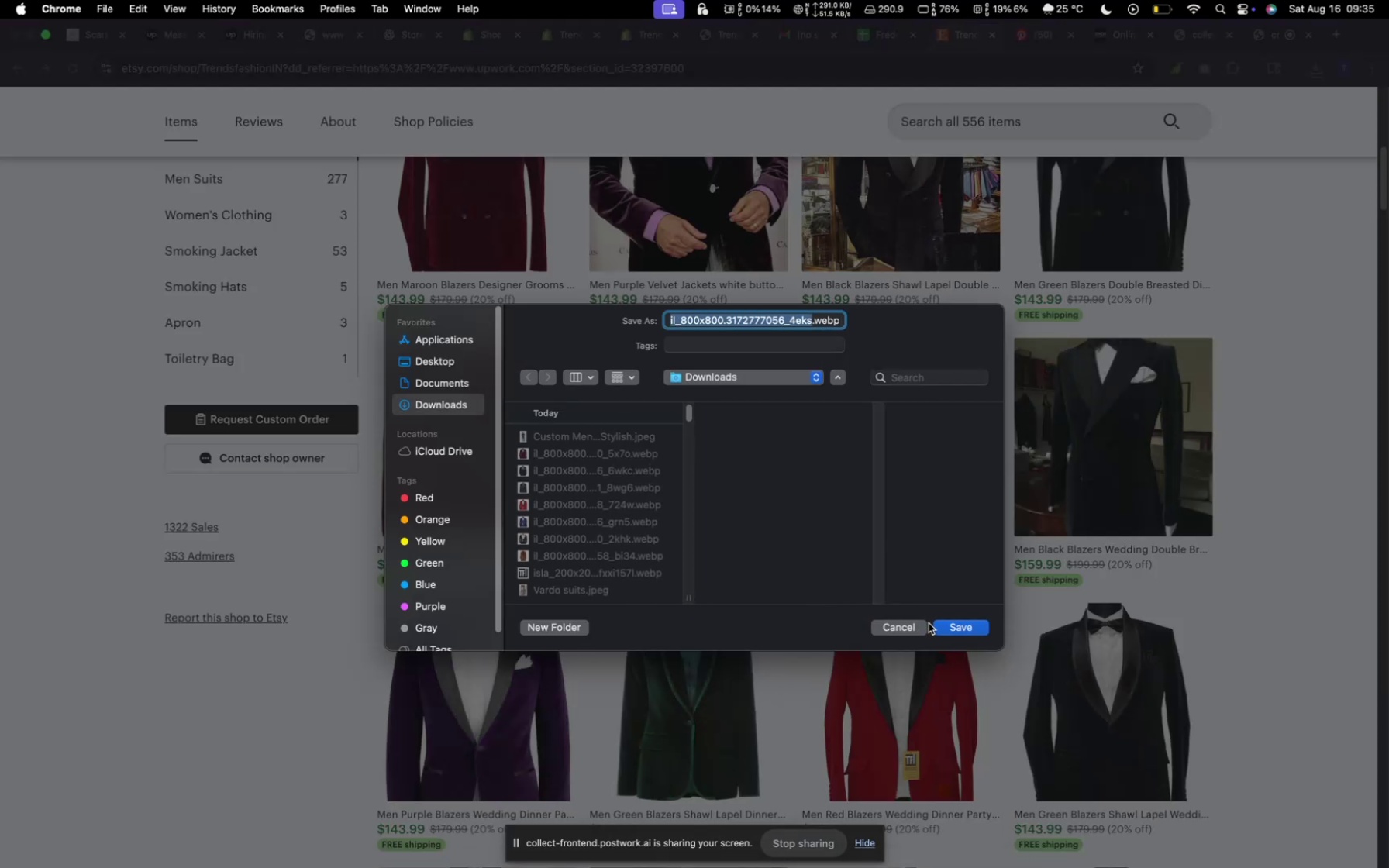 
scroll: coordinate [949, 638], scroll_direction: down, amount: 24.0
 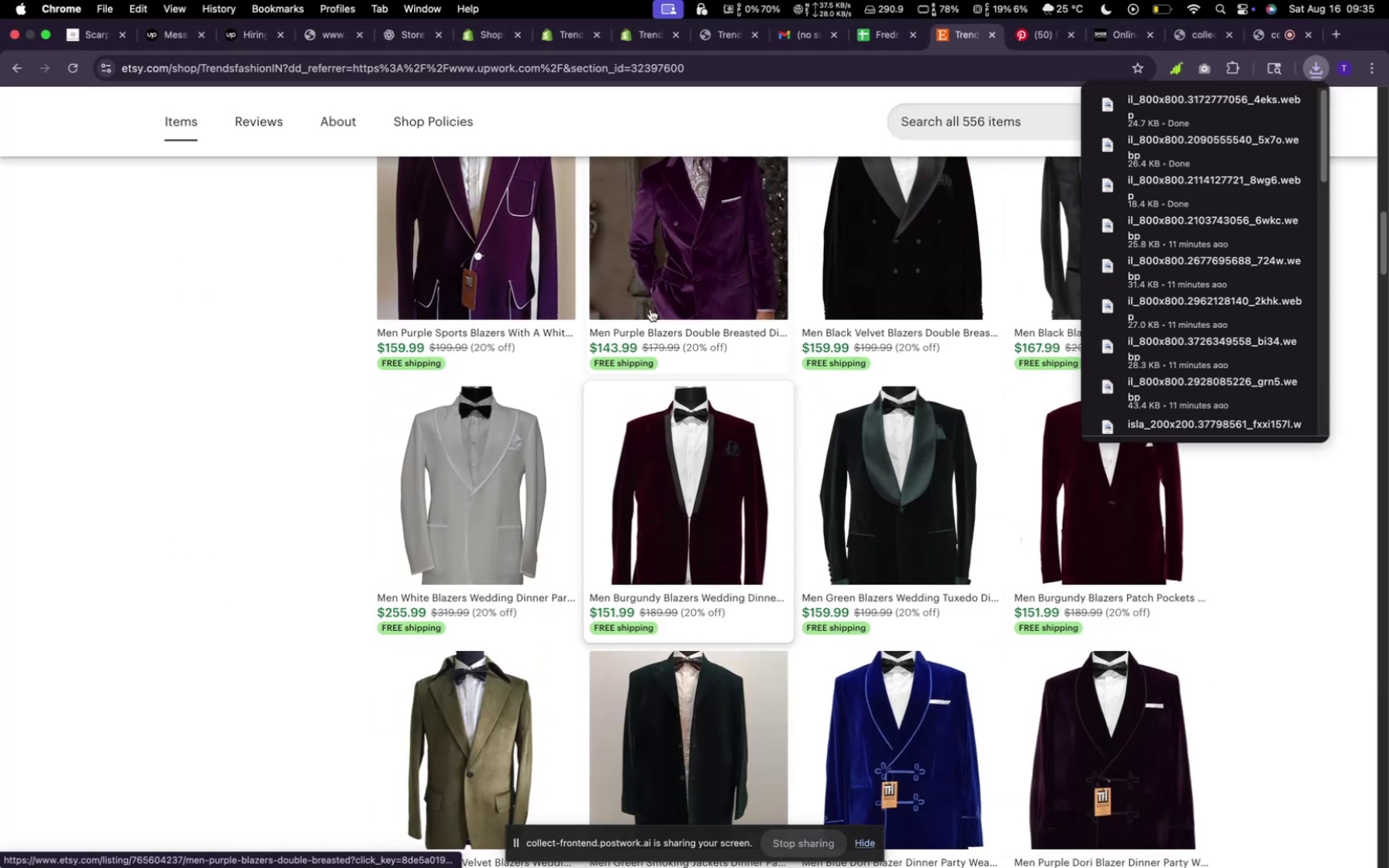 
right_click([677, 243])
 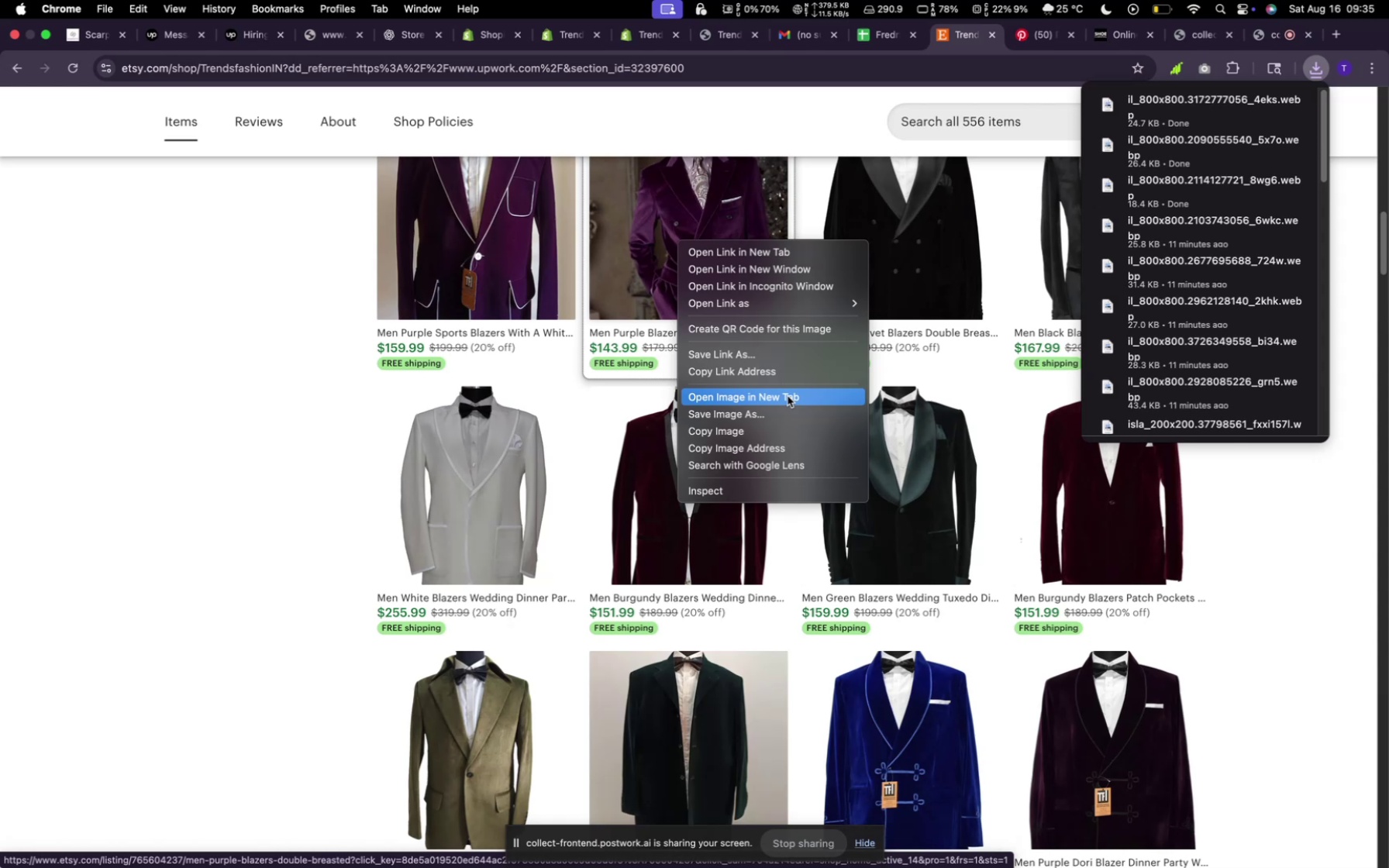 
left_click([788, 418])
 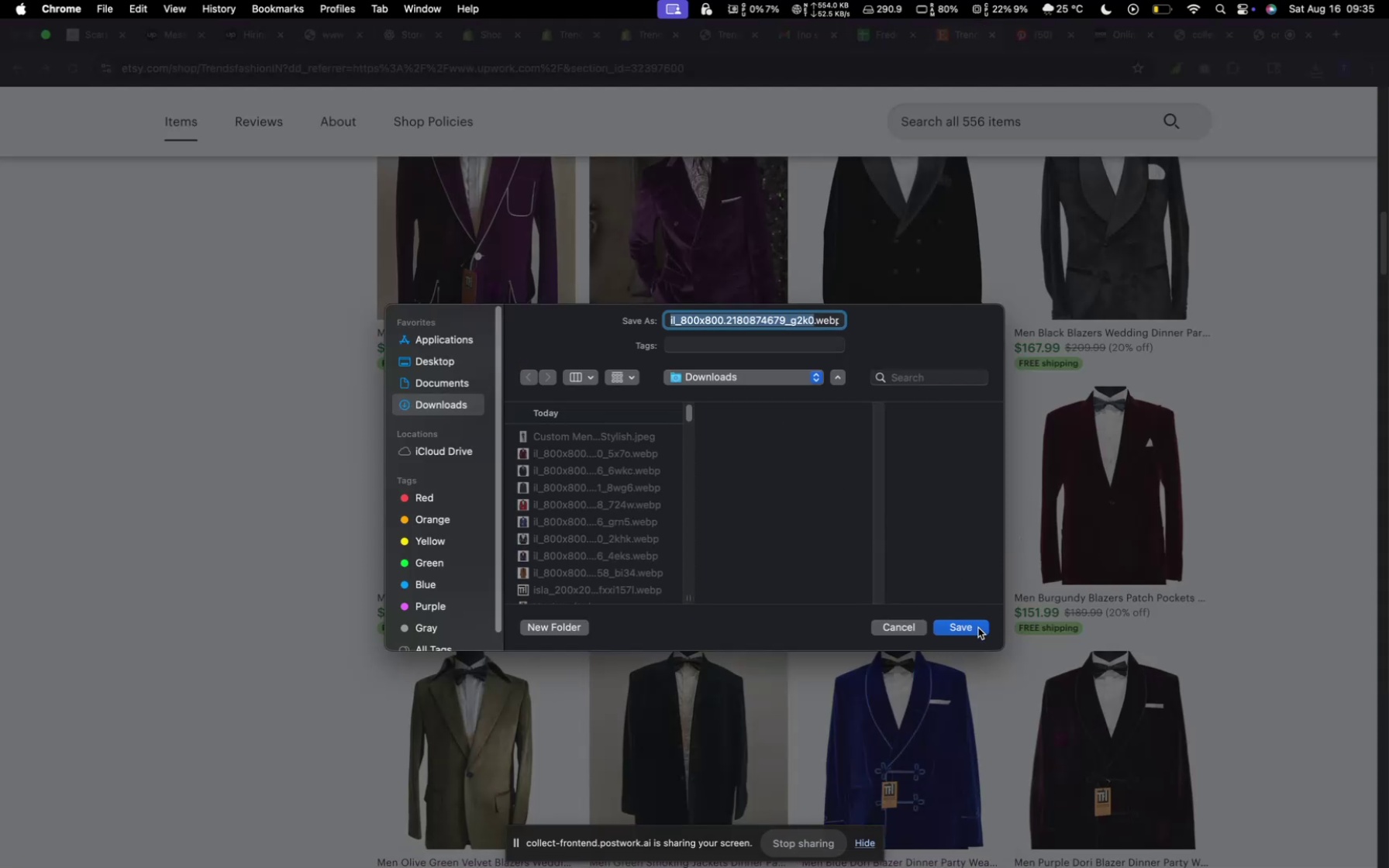 
mouse_move([676, 311])
 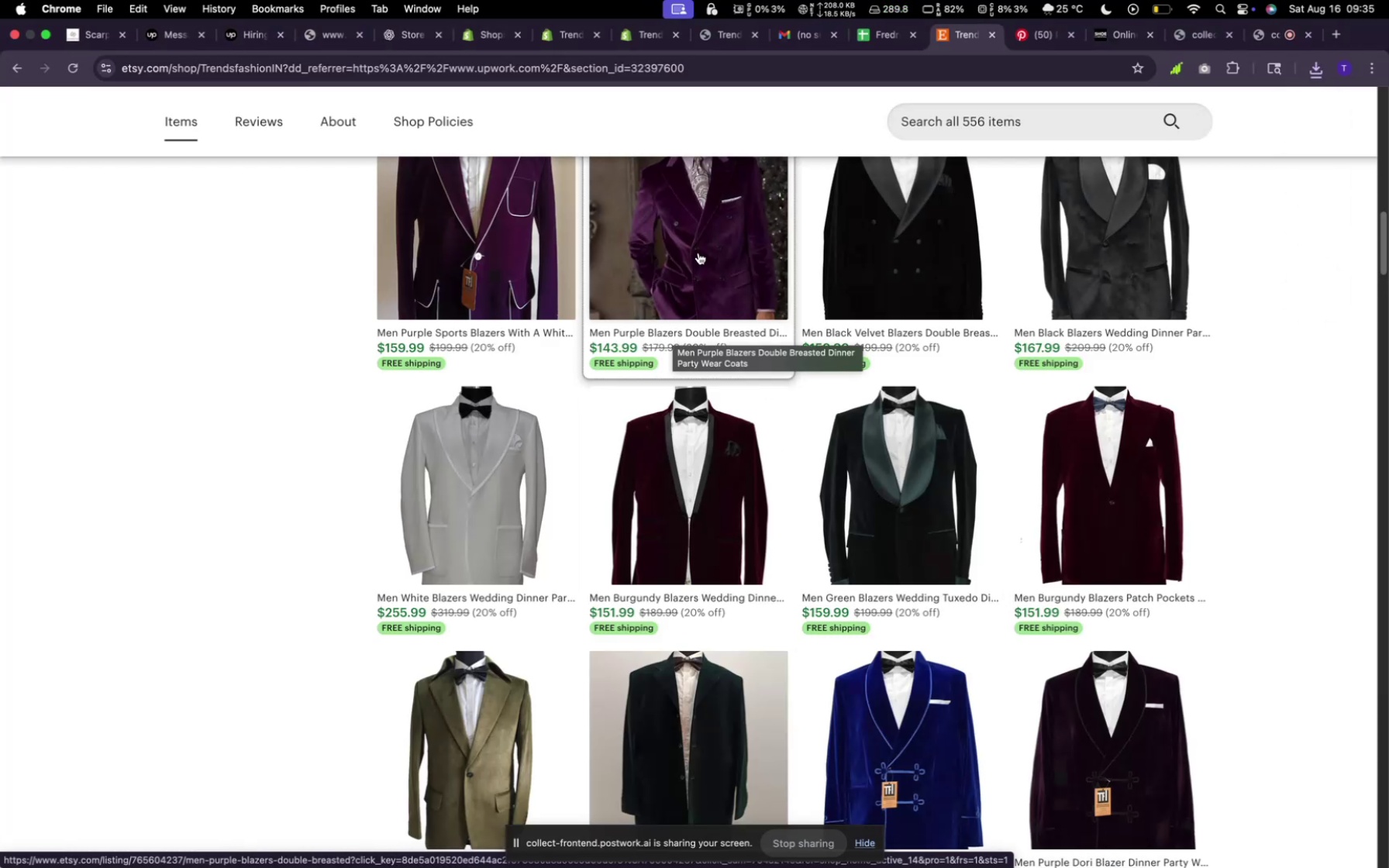 
scroll: coordinate [707, 242], scroll_direction: up, amount: 38.0
 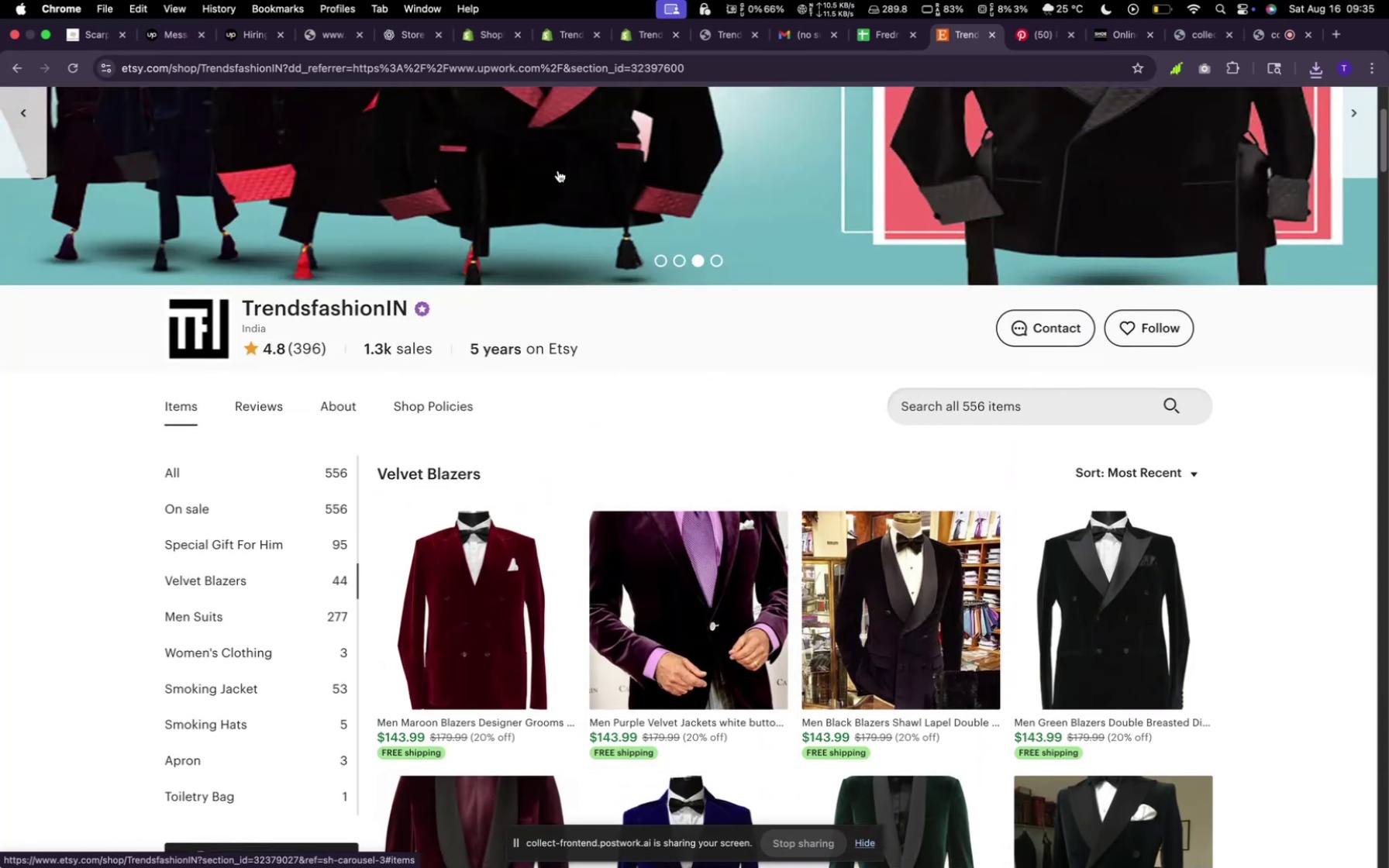 
scroll: coordinate [470, 415], scroll_direction: down, amount: 4.0
 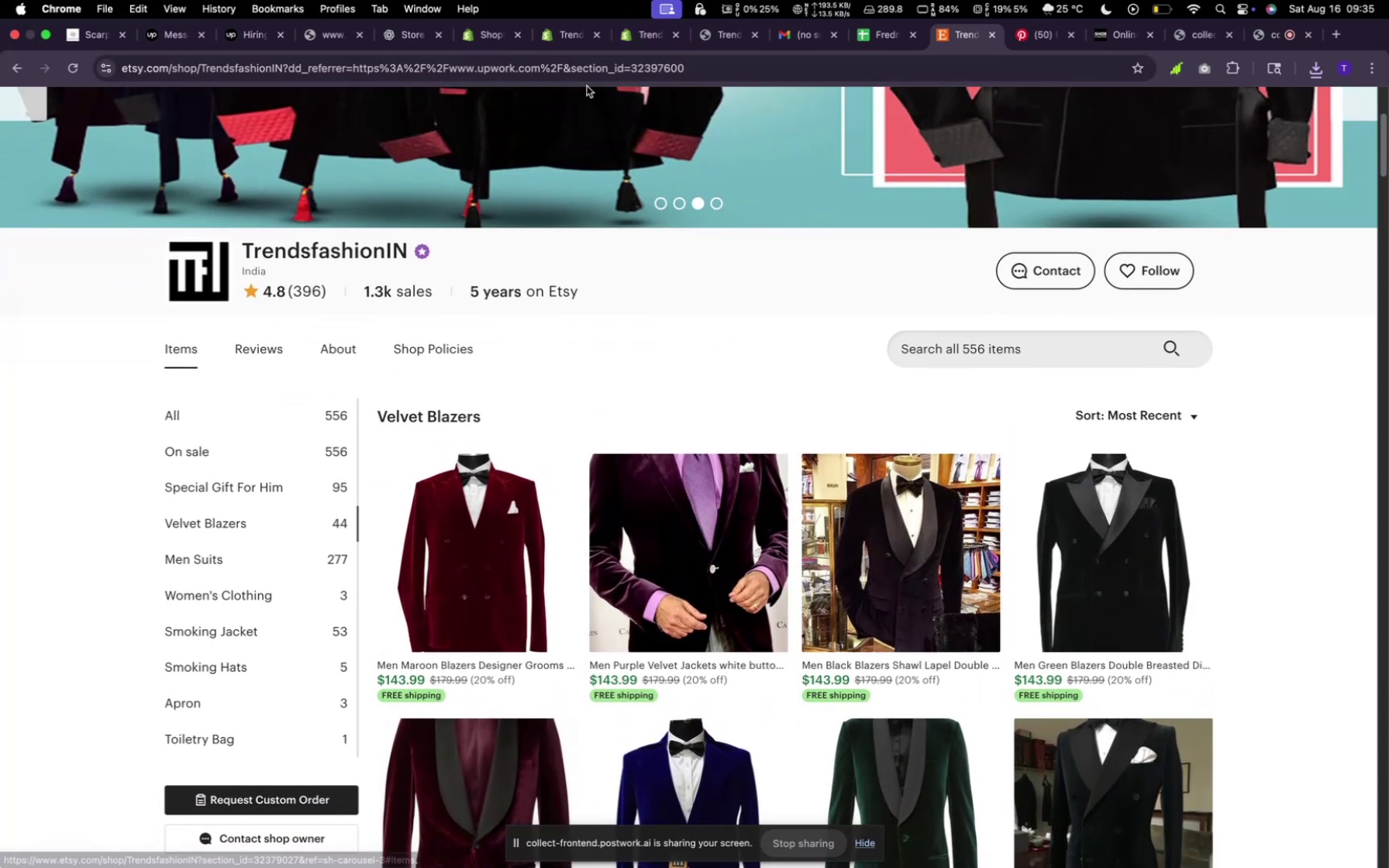 
left_click([651, 37])
 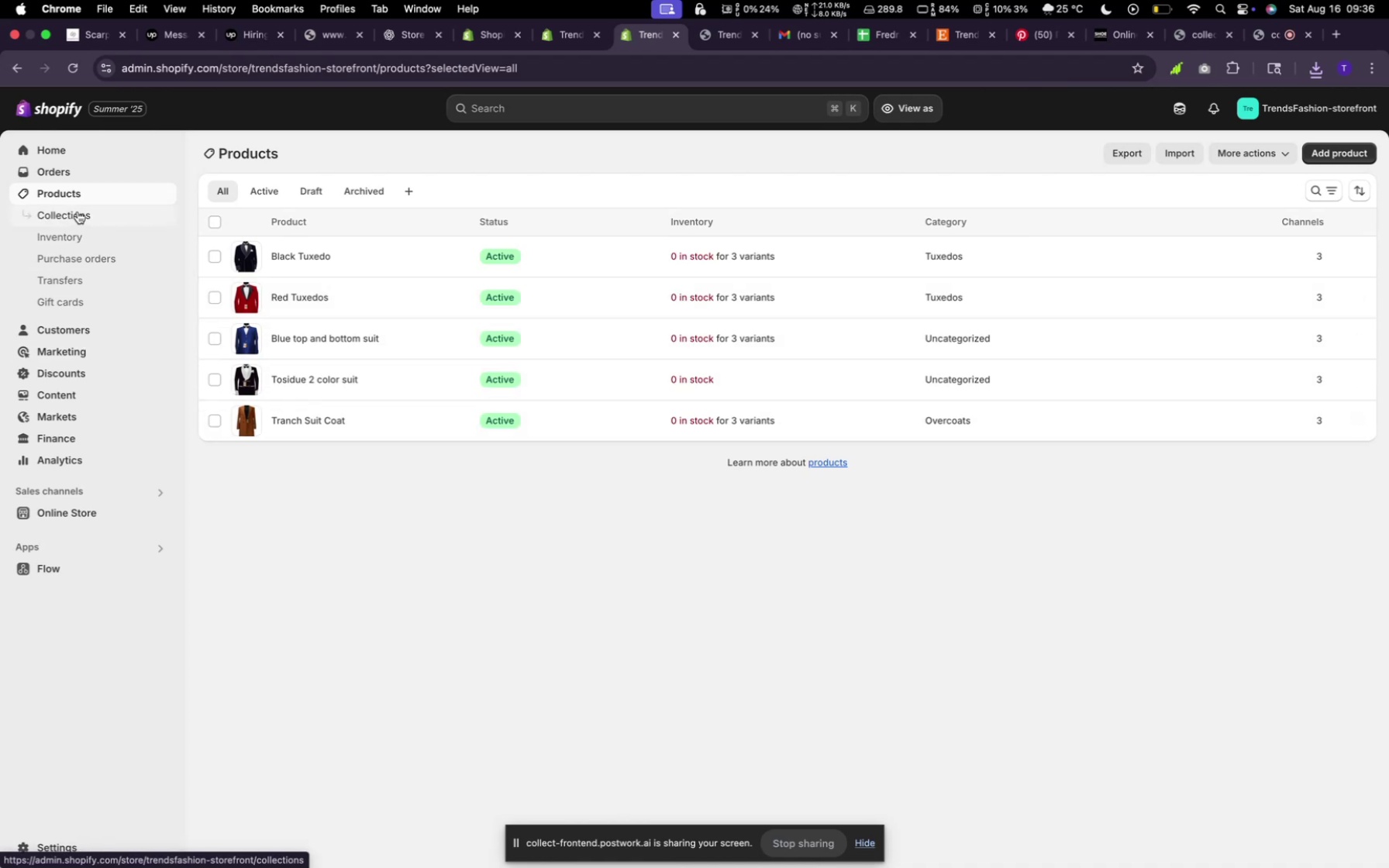 
wait(11.61)
 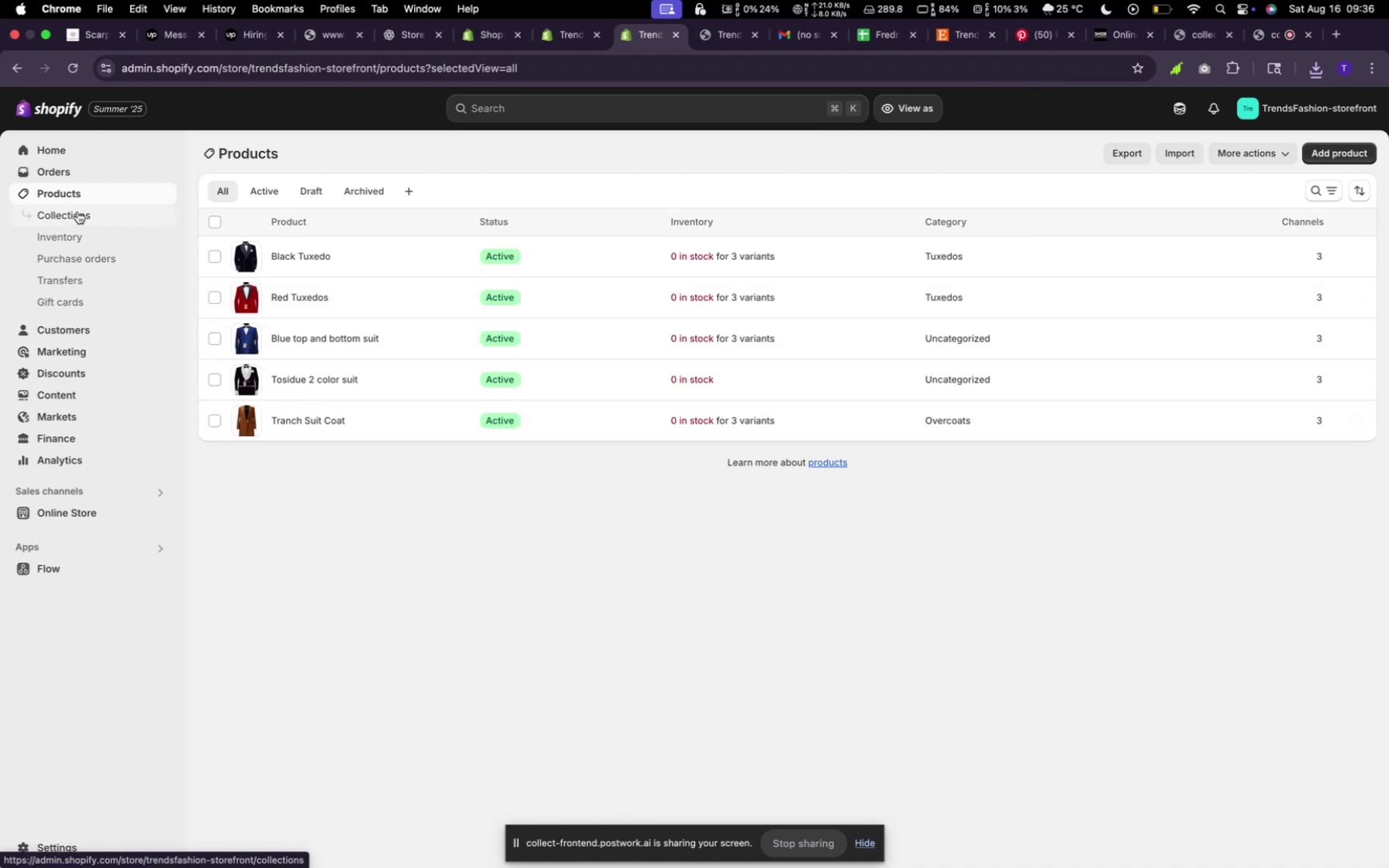 
left_click([1343, 156])
 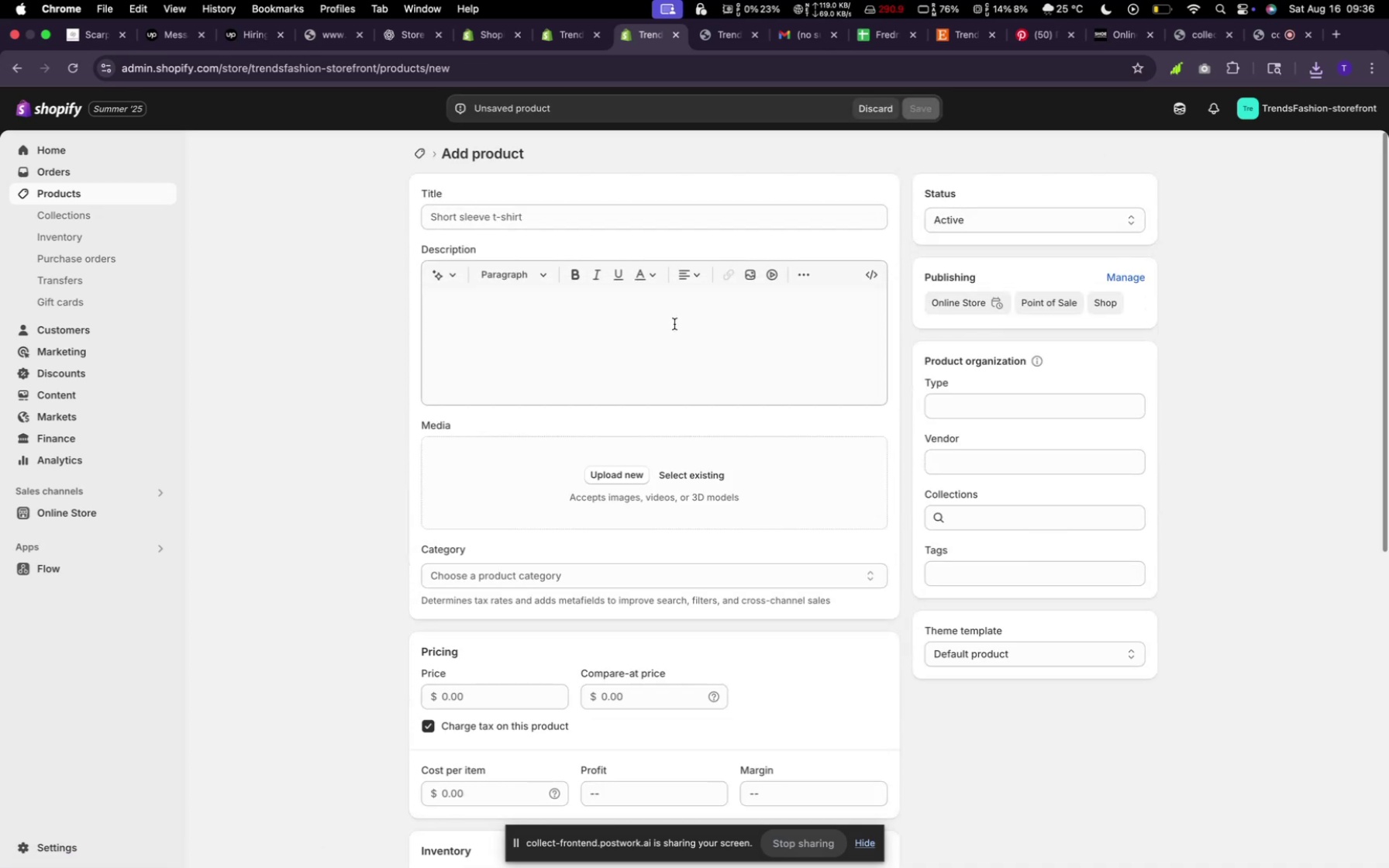 
wait(10.29)
 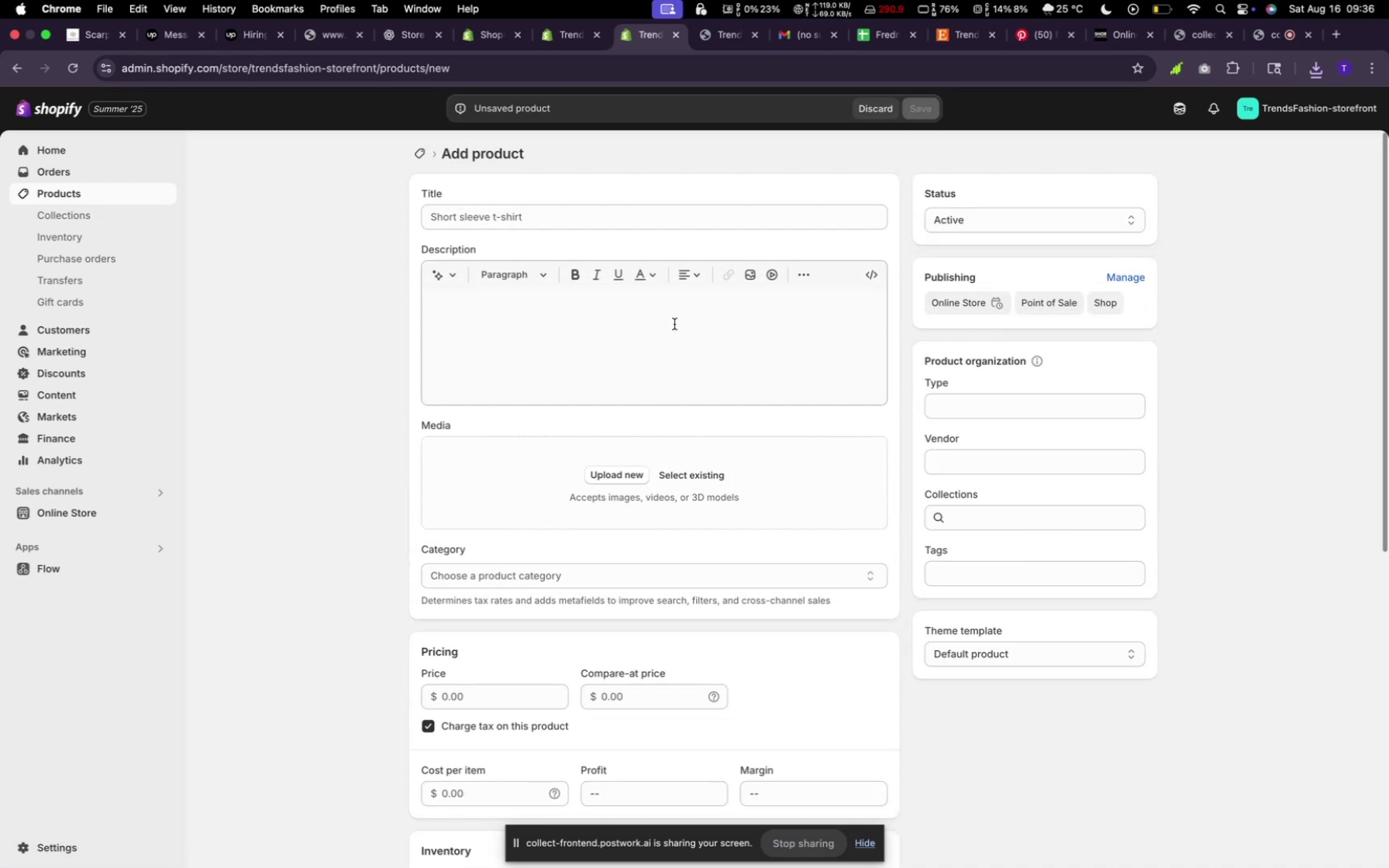 
left_click([622, 471])
 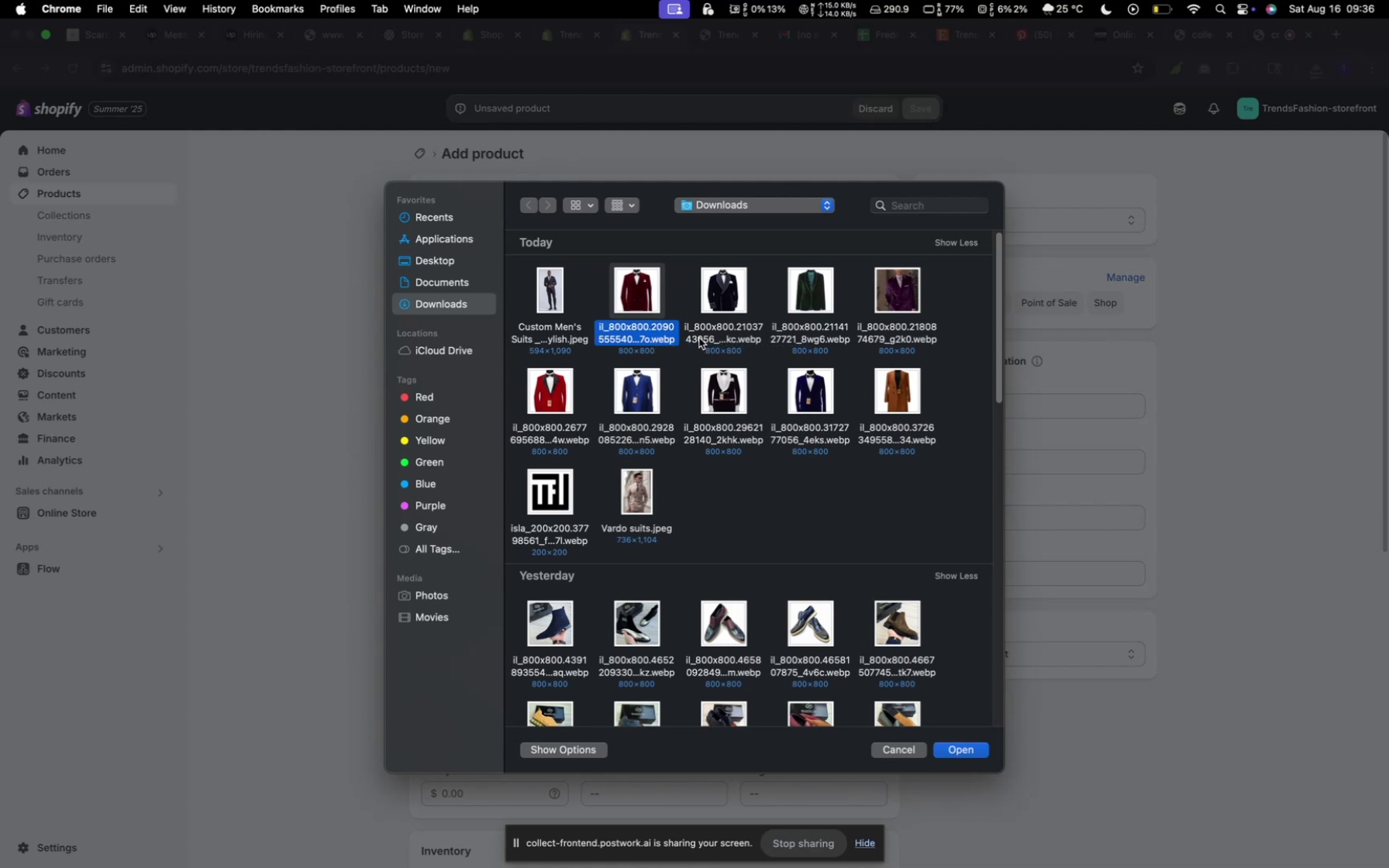 
wait(22.05)
 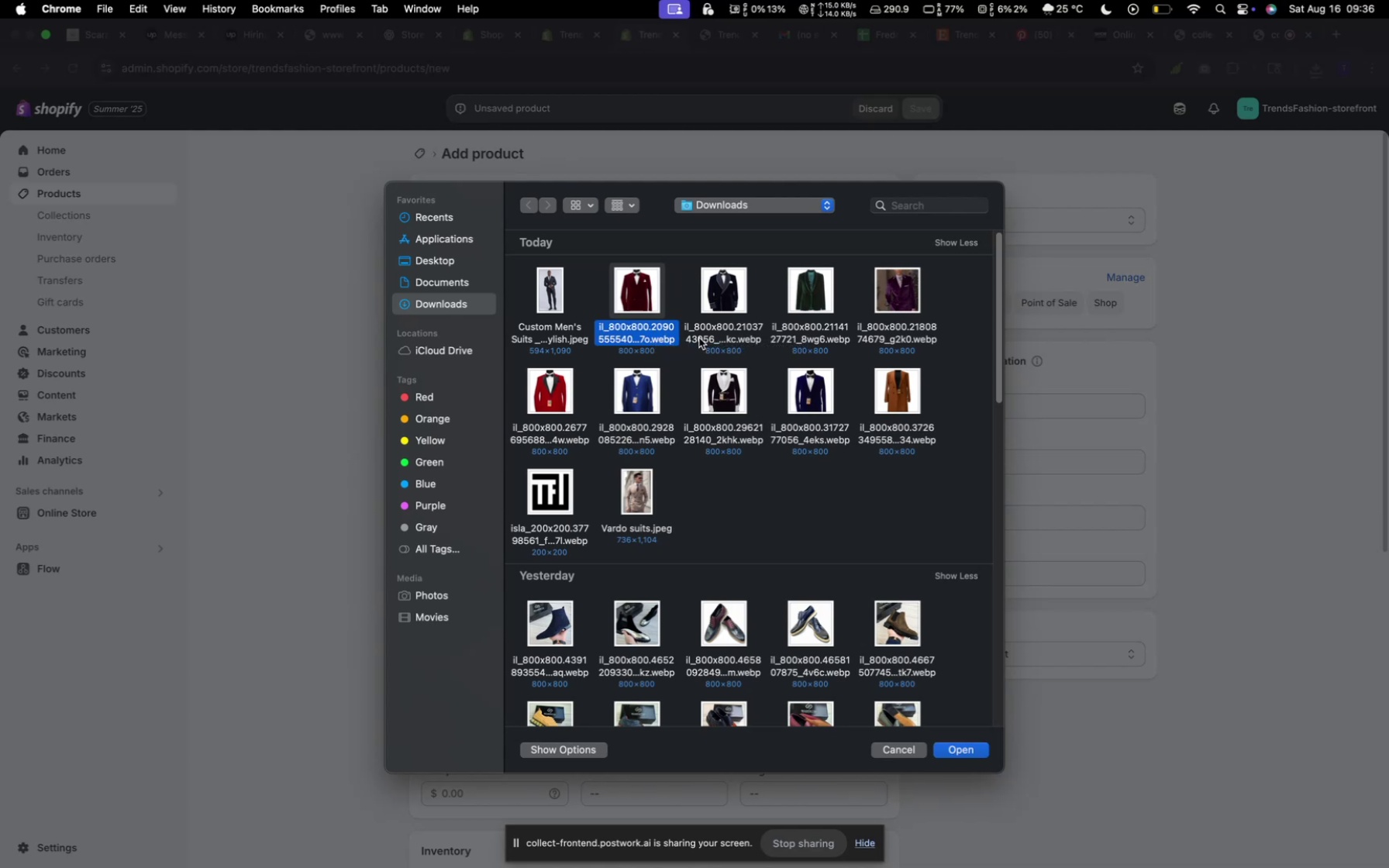 
hold_key(key=CommandLeft, duration=0.9)
left_click([722, 286])
 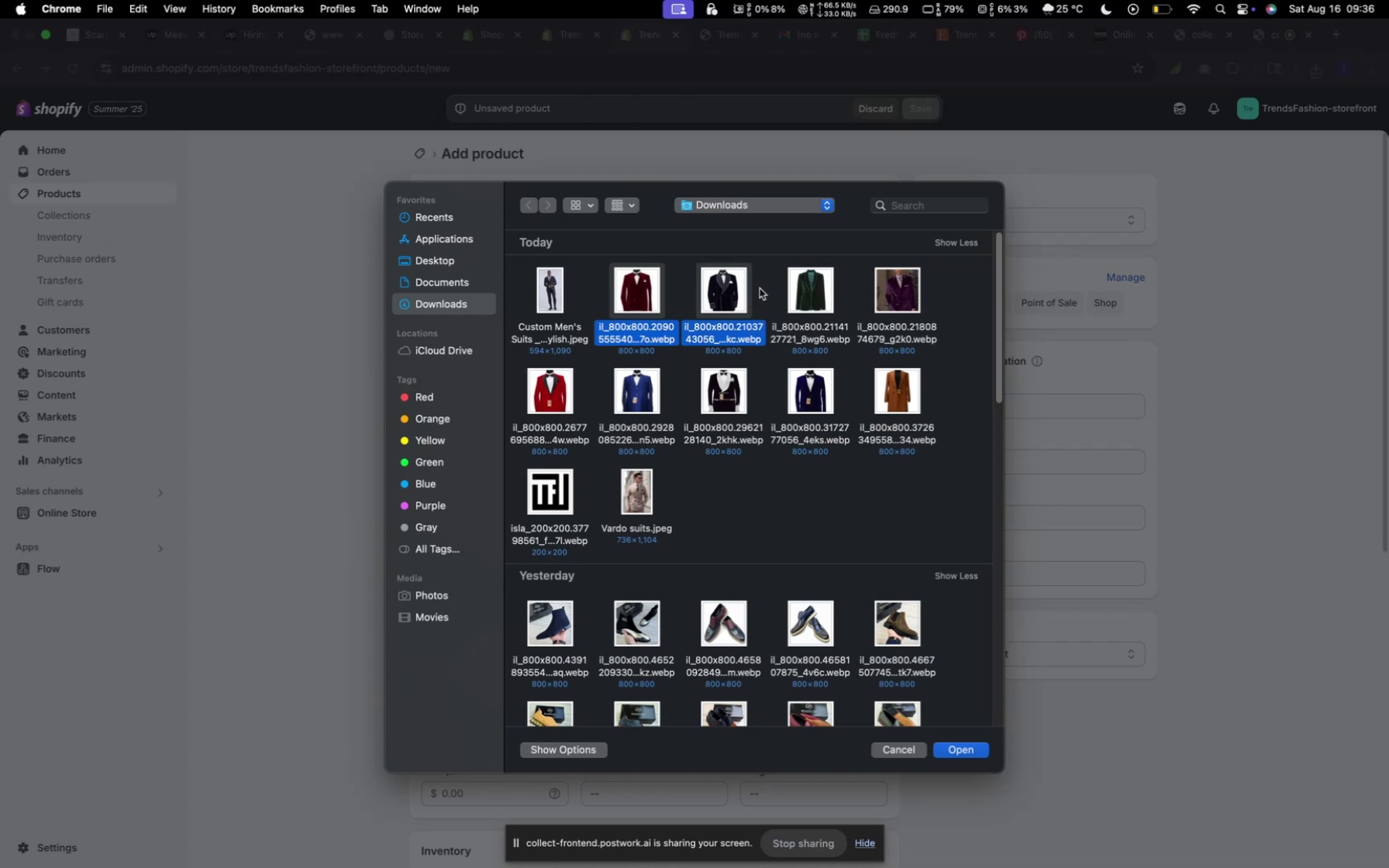 
hold_key(key=CommandLeft, duration=0.5)
left_click([816, 284])
 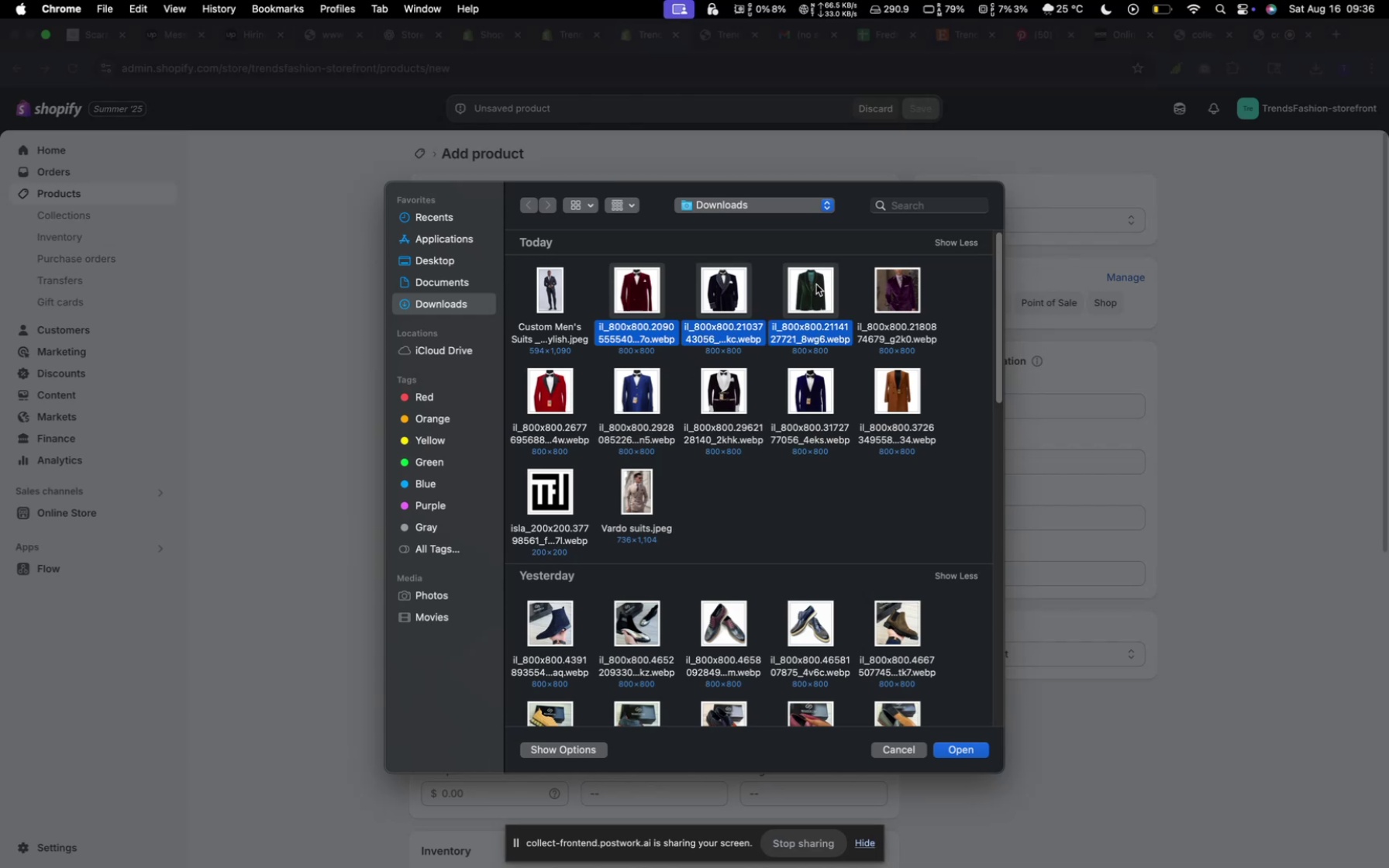 
hold_key(key=CommandLeft, duration=0.75)
left_click([887, 301])
 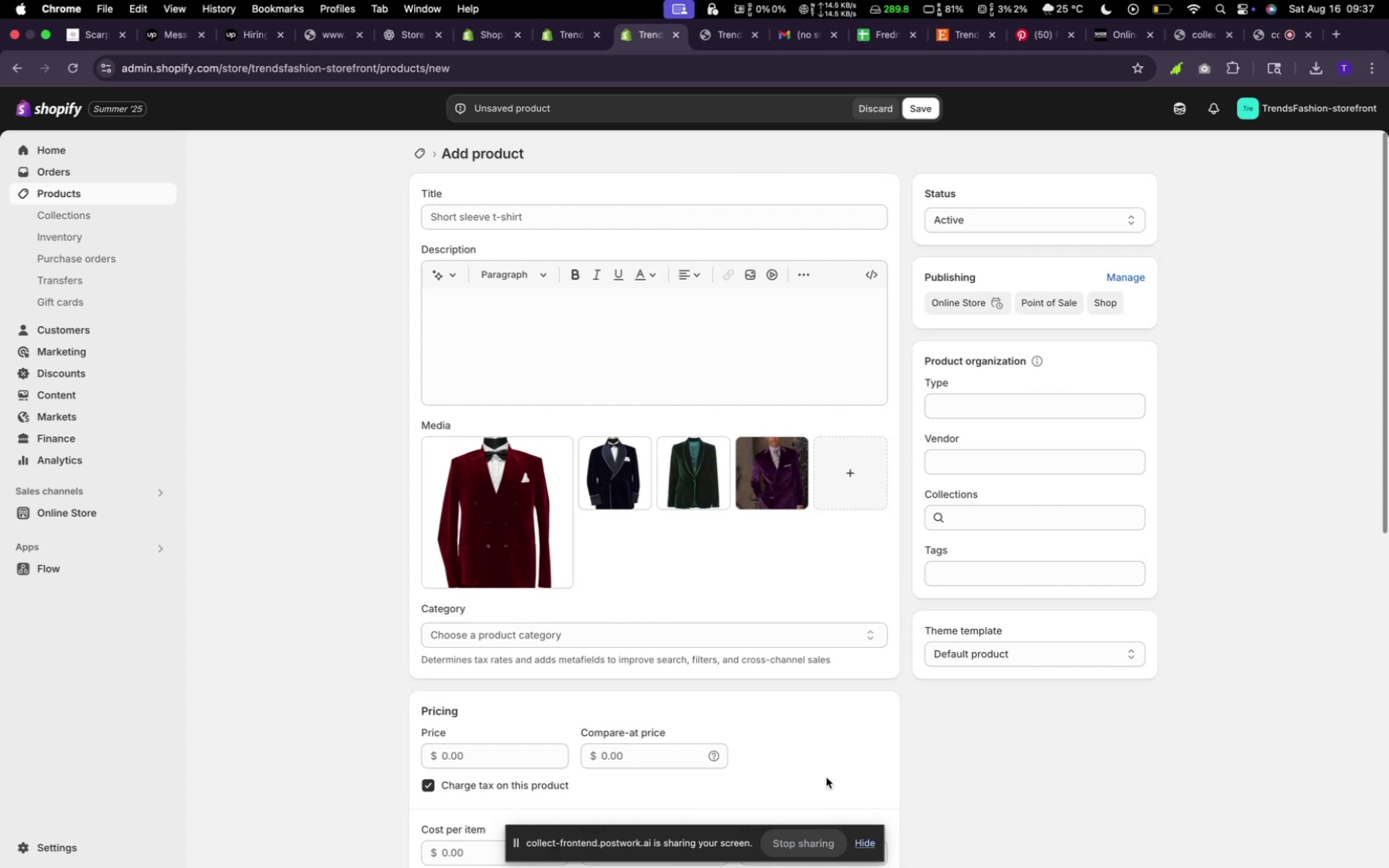 
wait(24.95)
 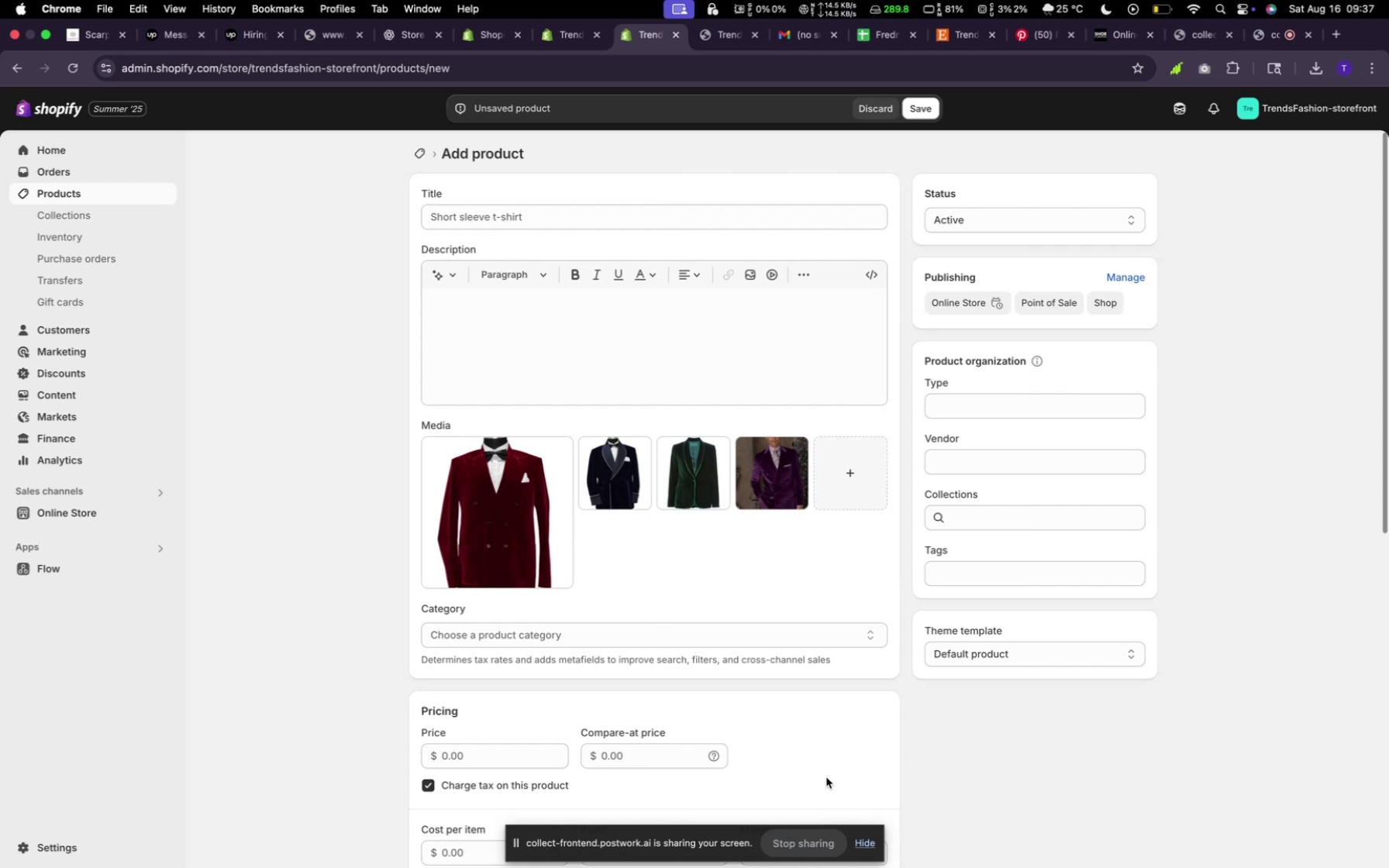 
left_click([673, 451])
 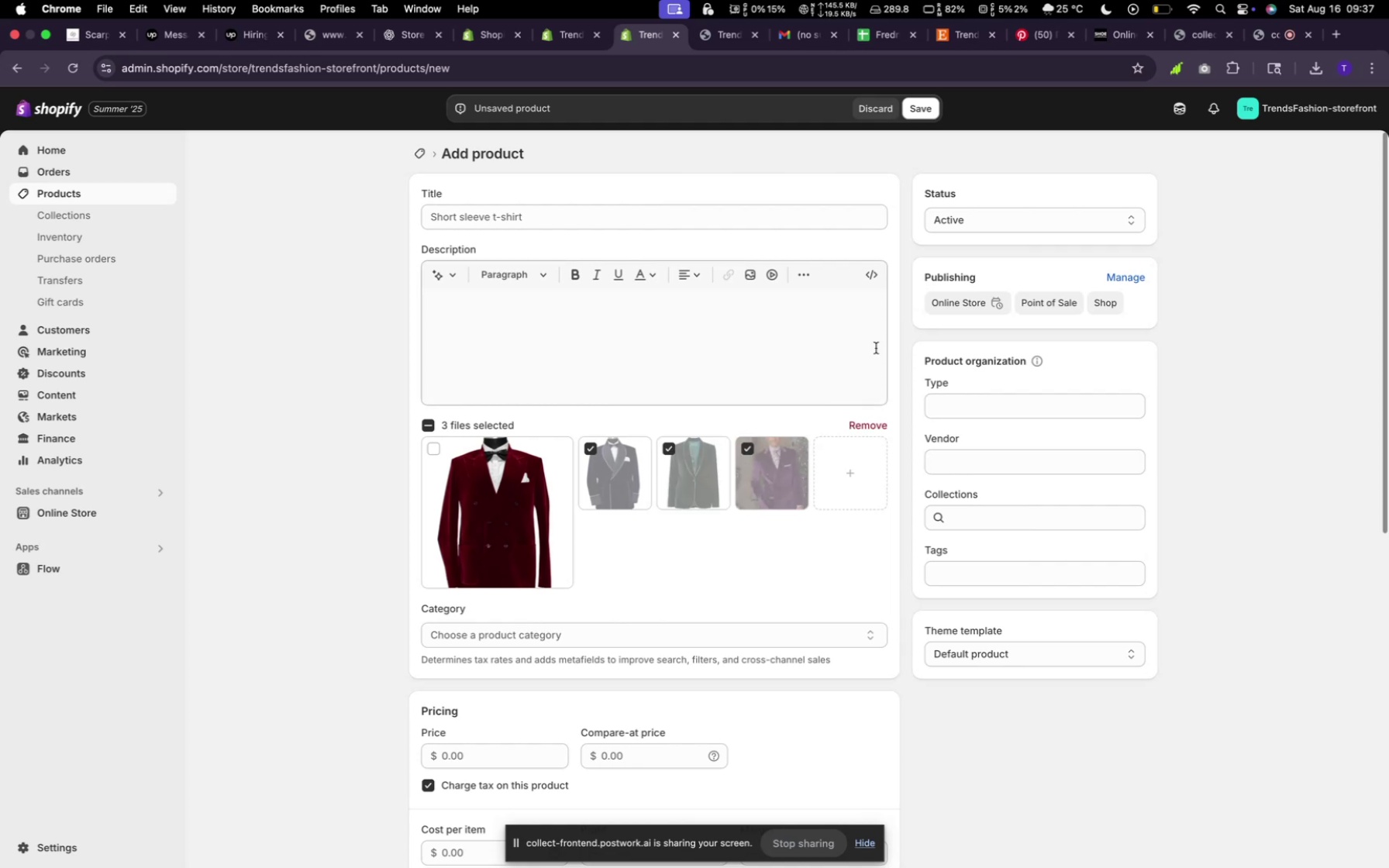 
left_click([867, 419])
 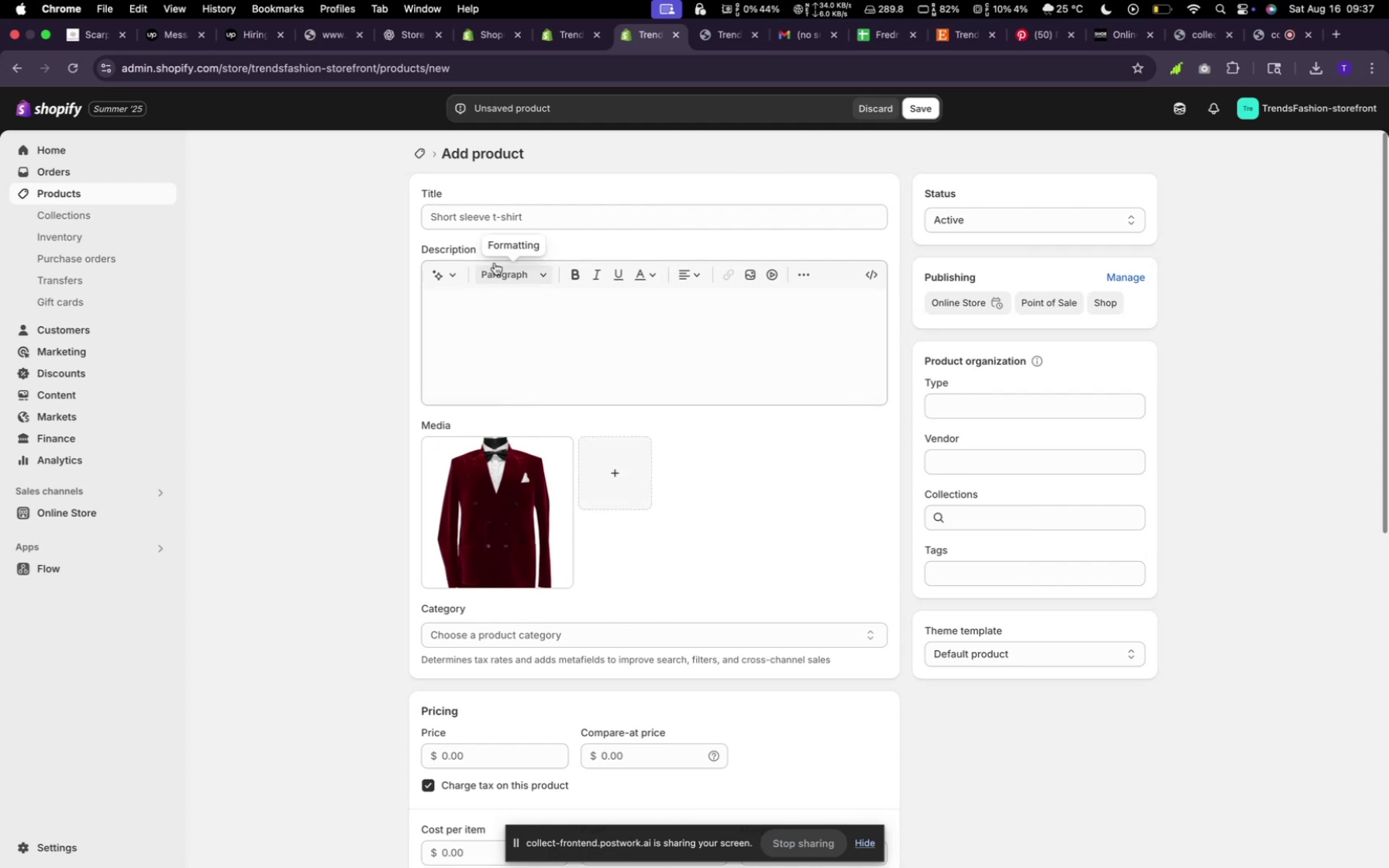 
left_click([469, 223])
 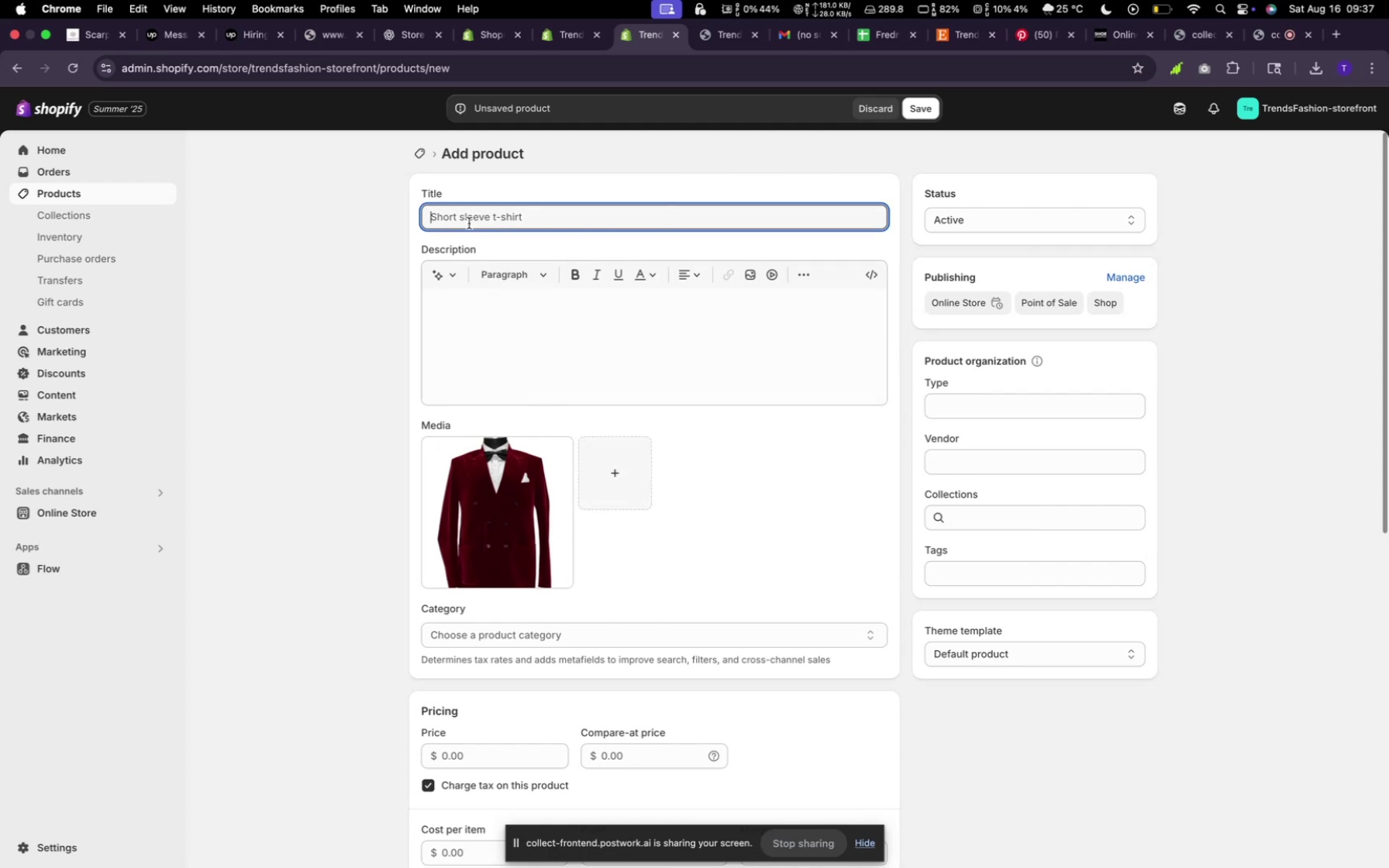 
type(Red Velvet Suit)
 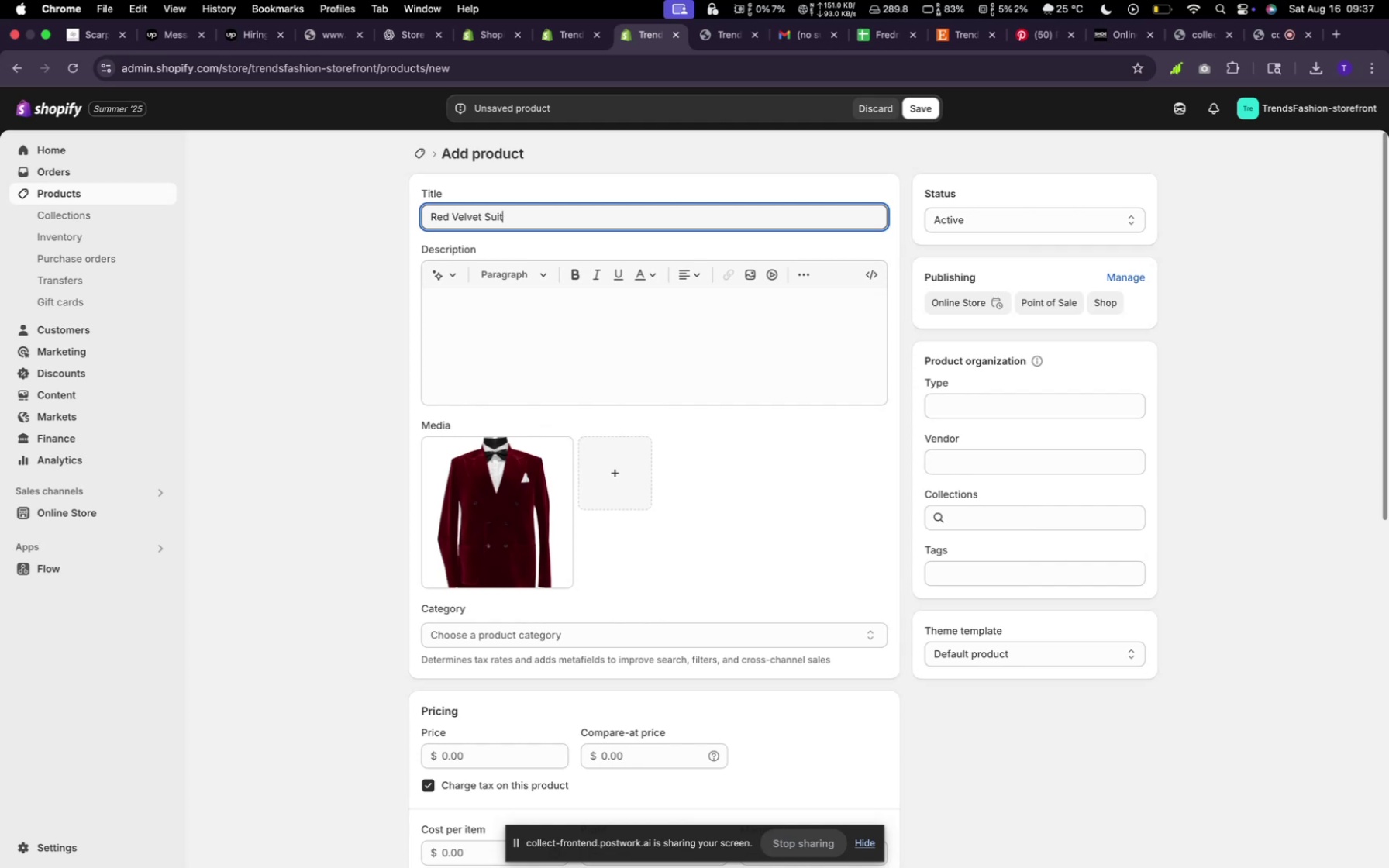 
wait(7.77)
 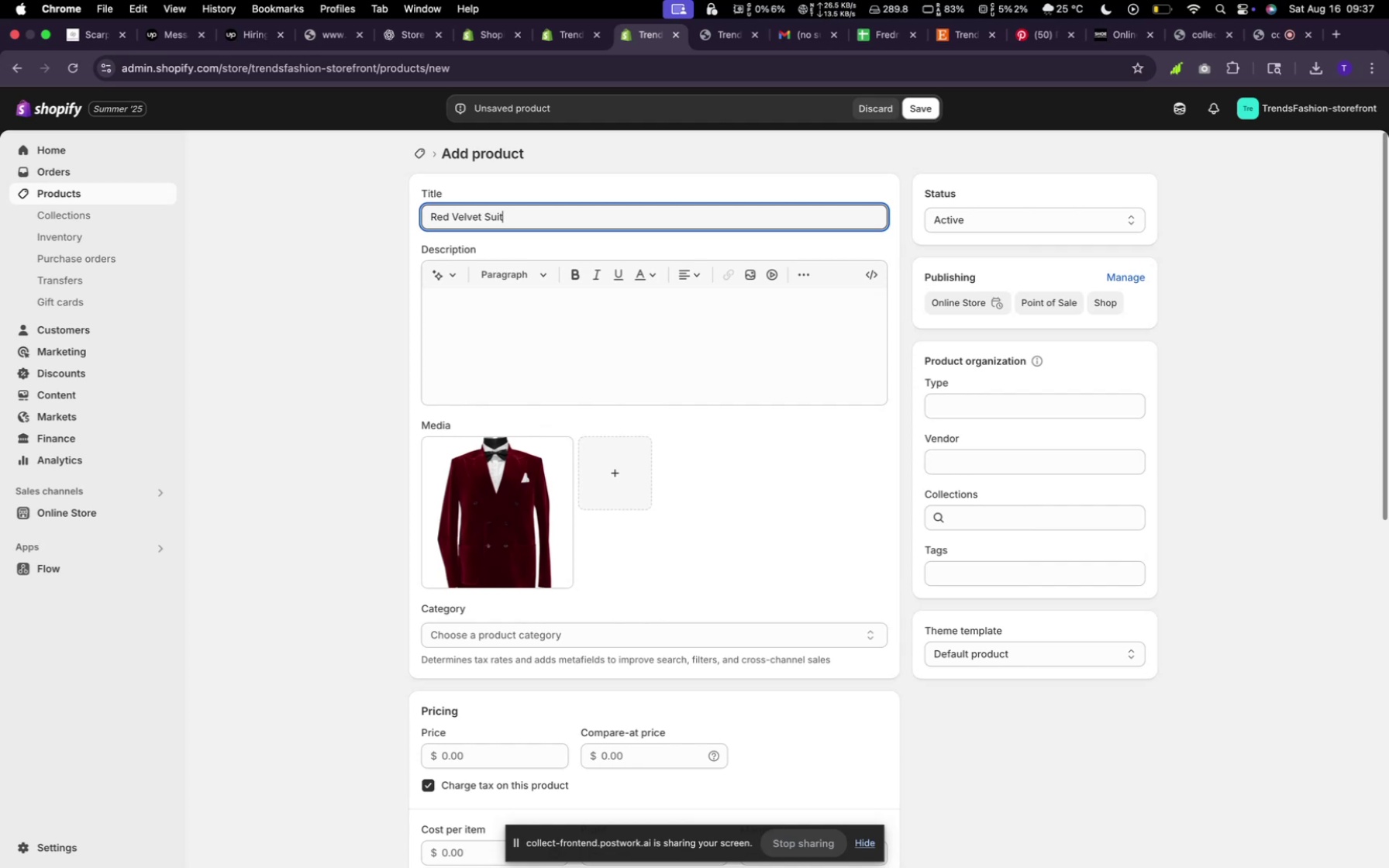 
left_click([458, 277])
 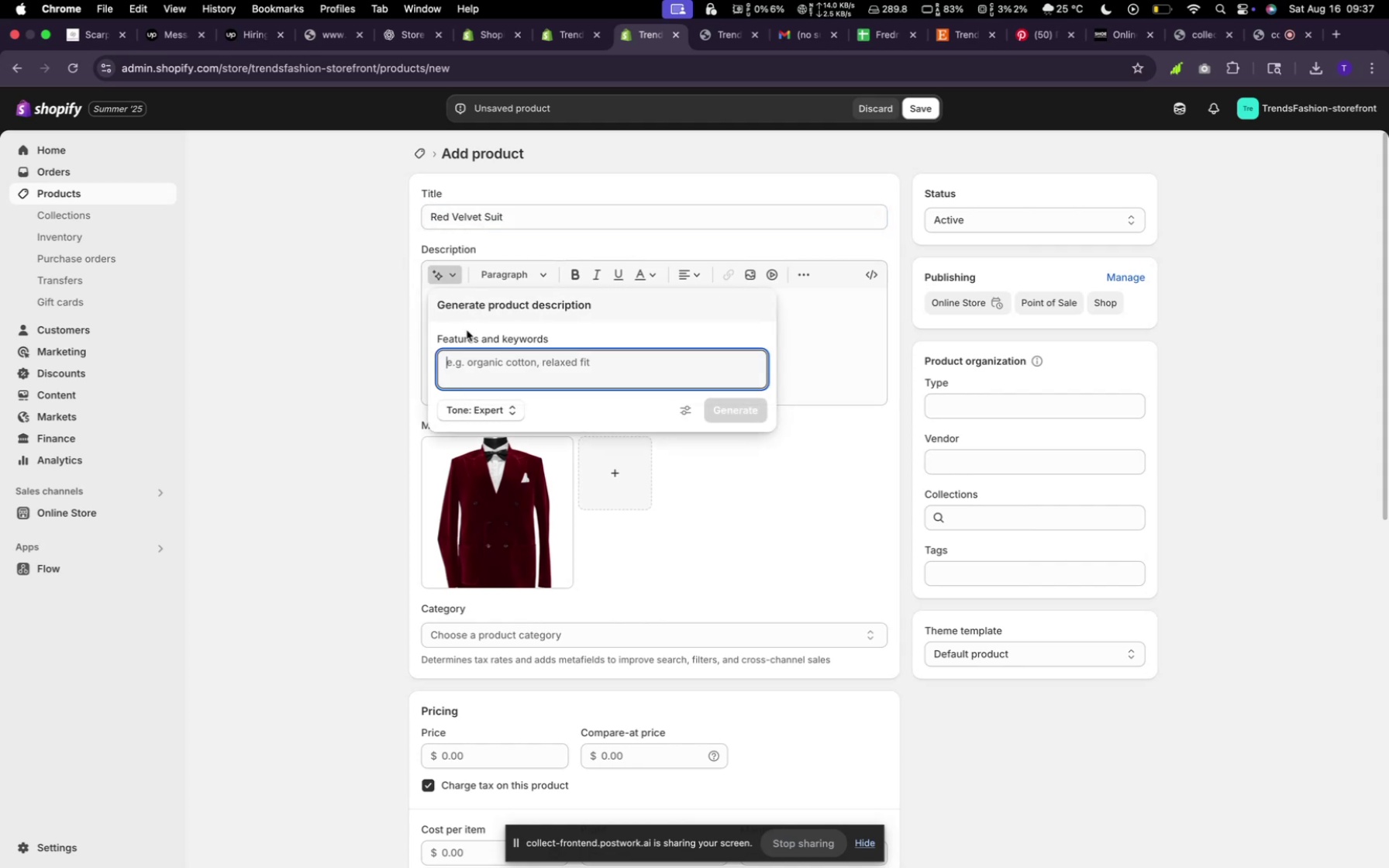 
type(random)
 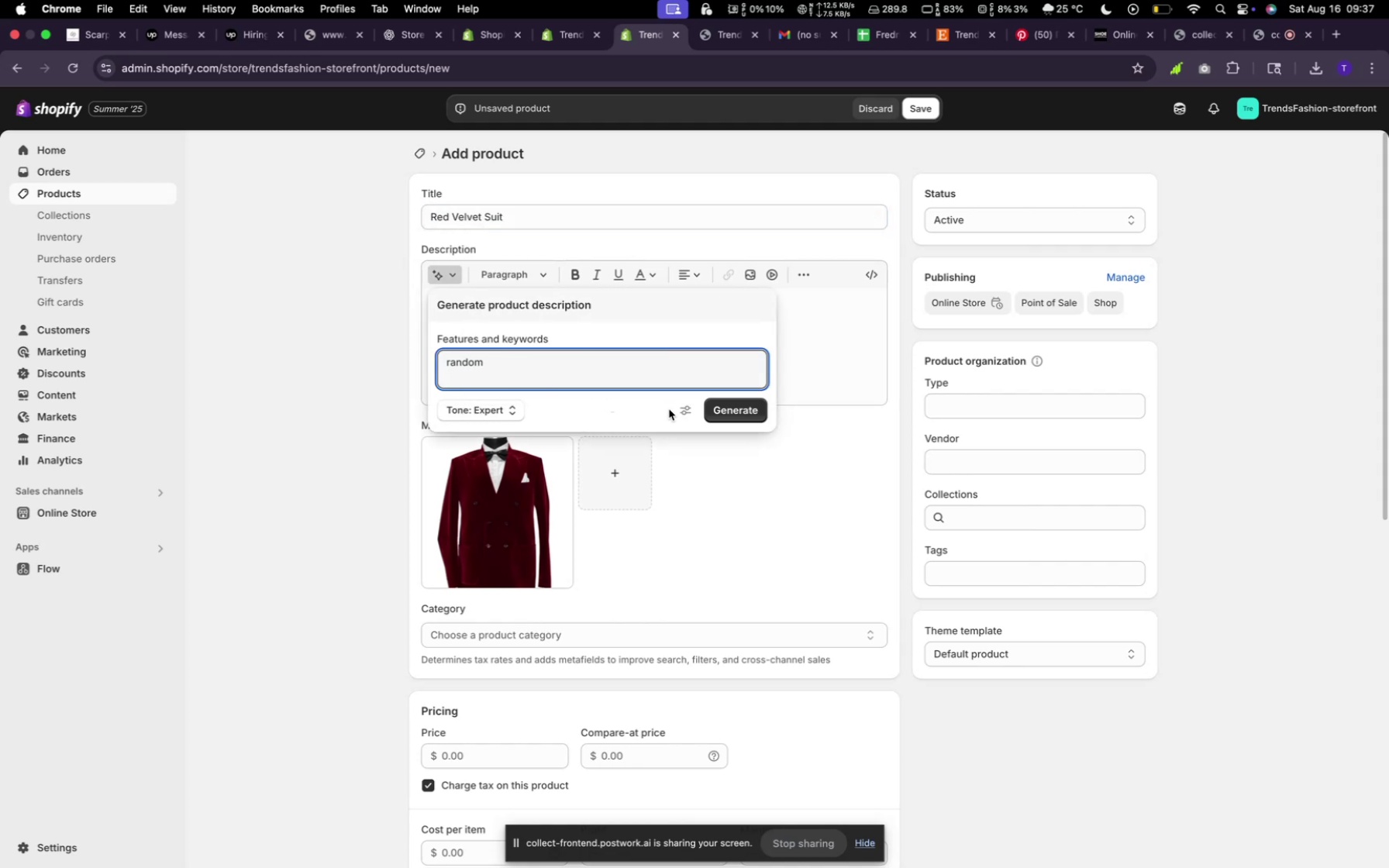 
left_click([720, 413])
 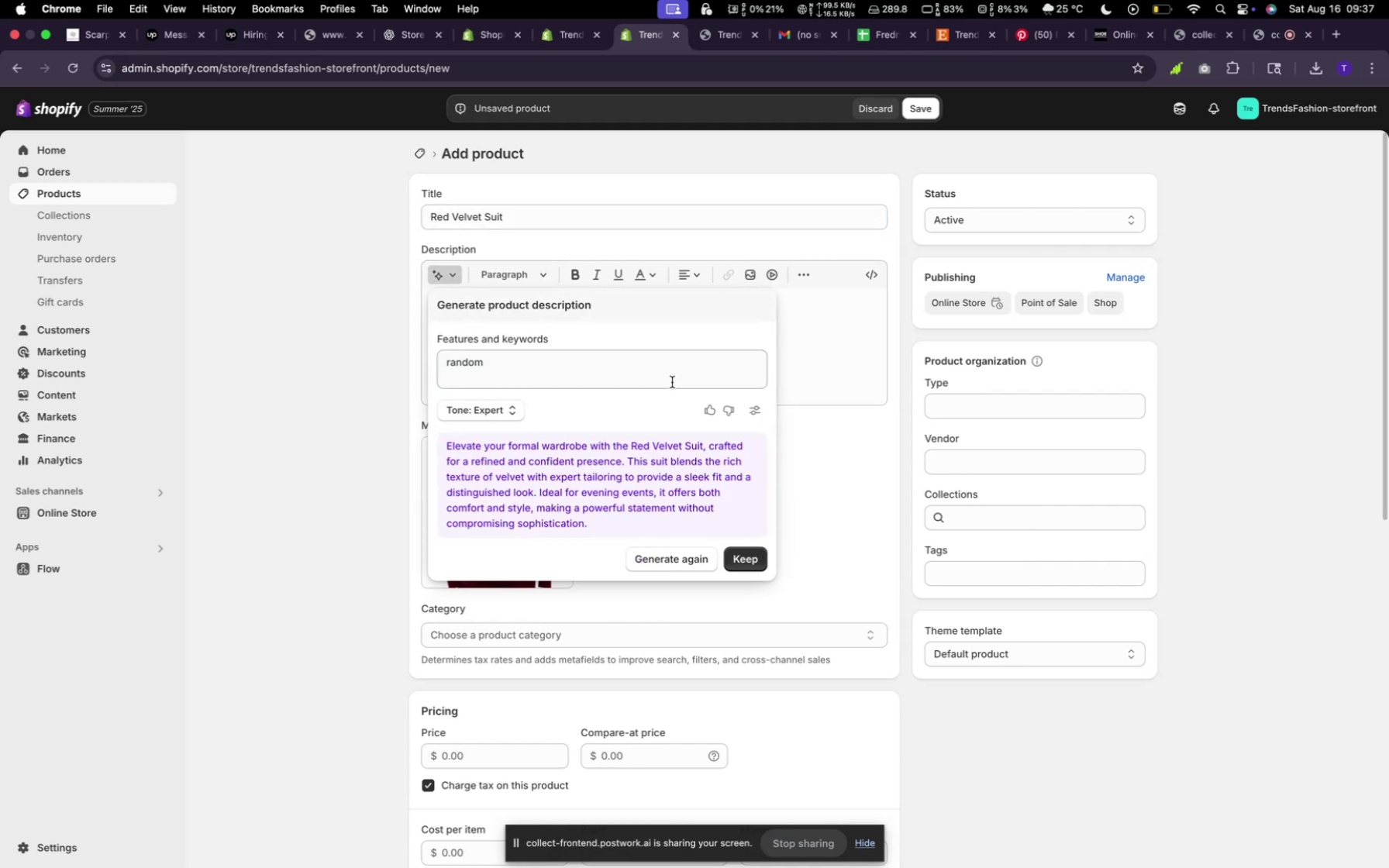 
left_click([744, 554])
 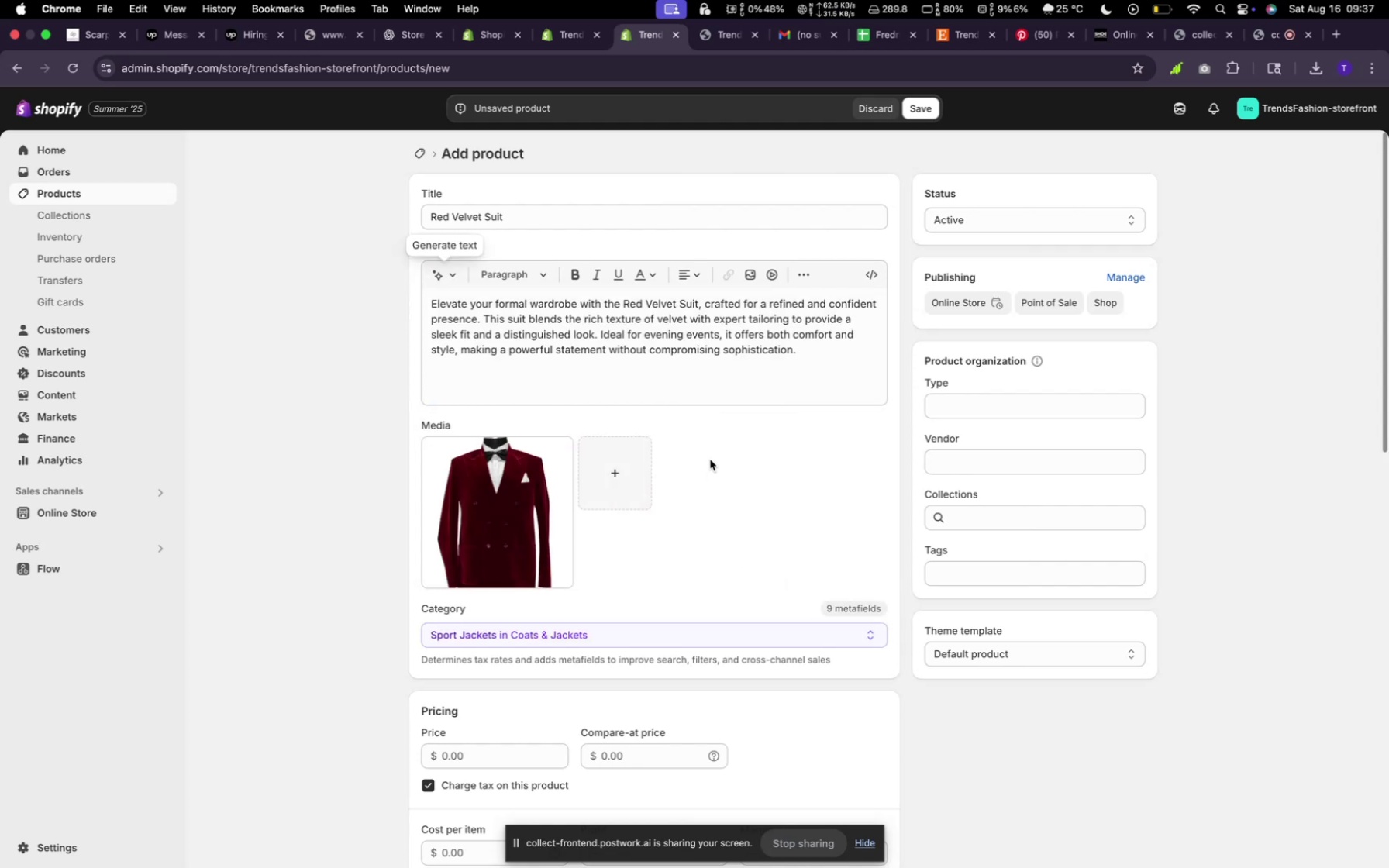 
wait(5.87)
 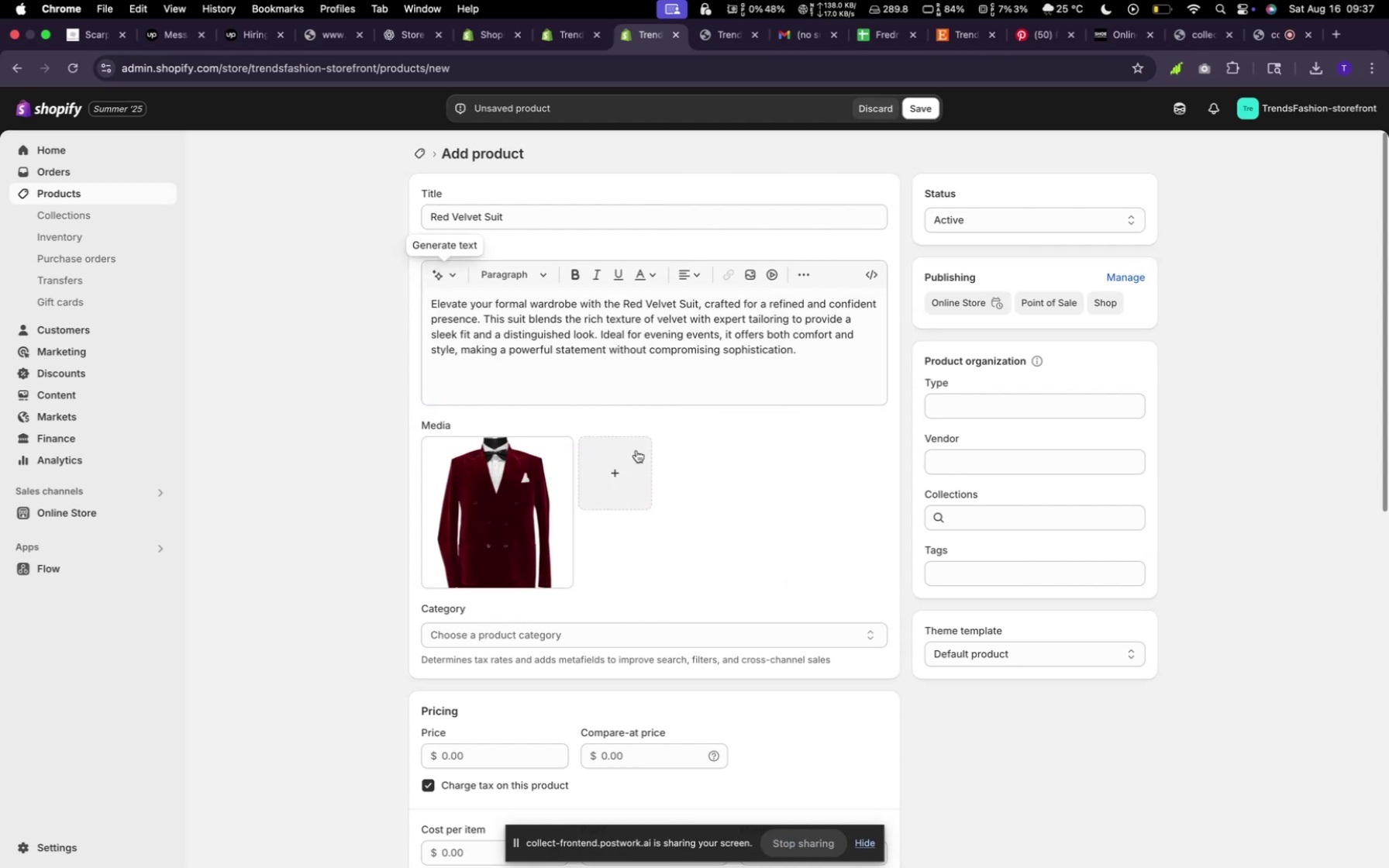 
scroll: coordinate [711, 456], scroll_direction: down, amount: 9.0
 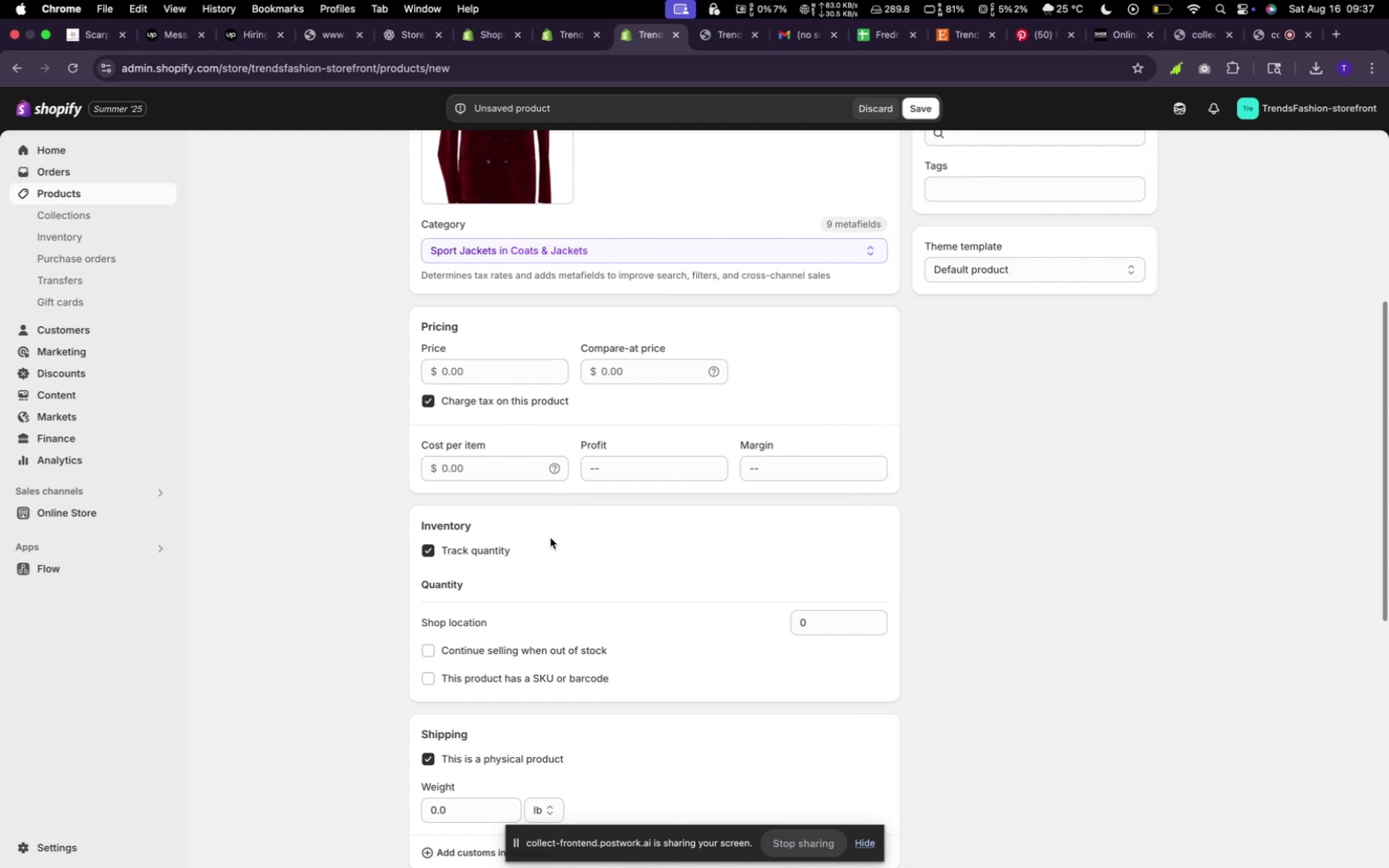 
wait(11.84)
 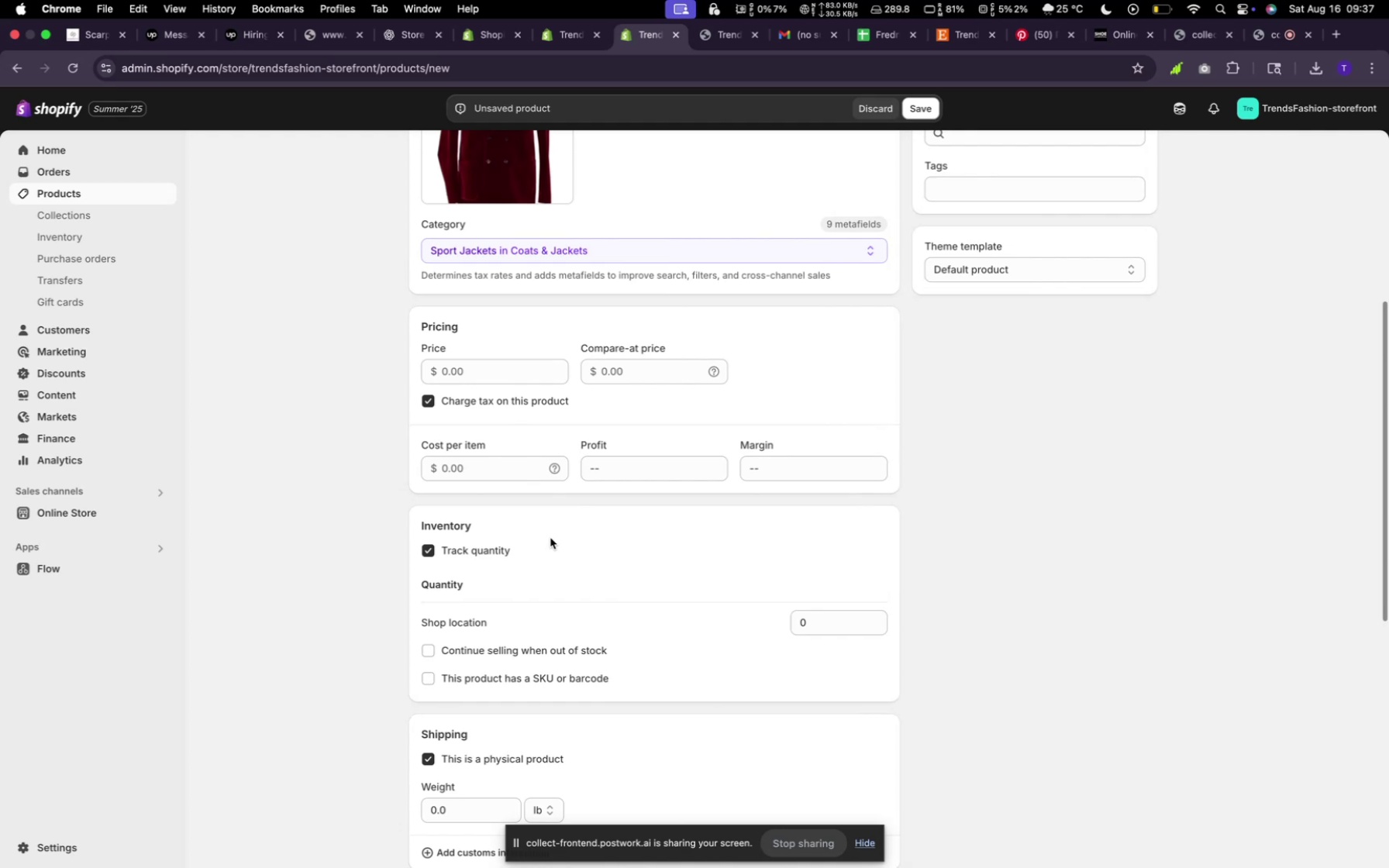 
scroll: coordinate [652, 384], scroll_direction: up, amount: 18.0
 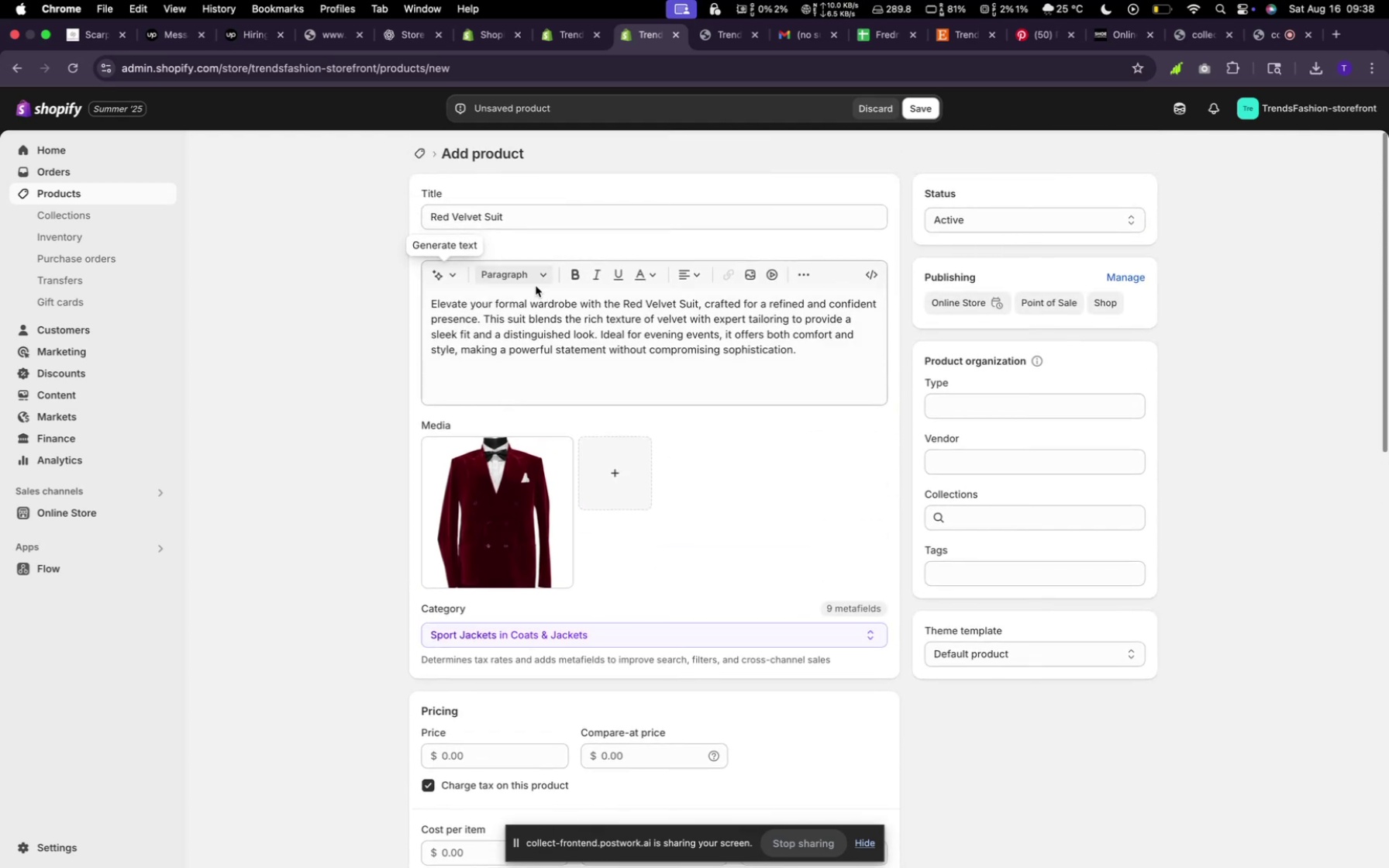 
scroll: coordinate [584, 432], scroll_direction: down, amount: 17.0
 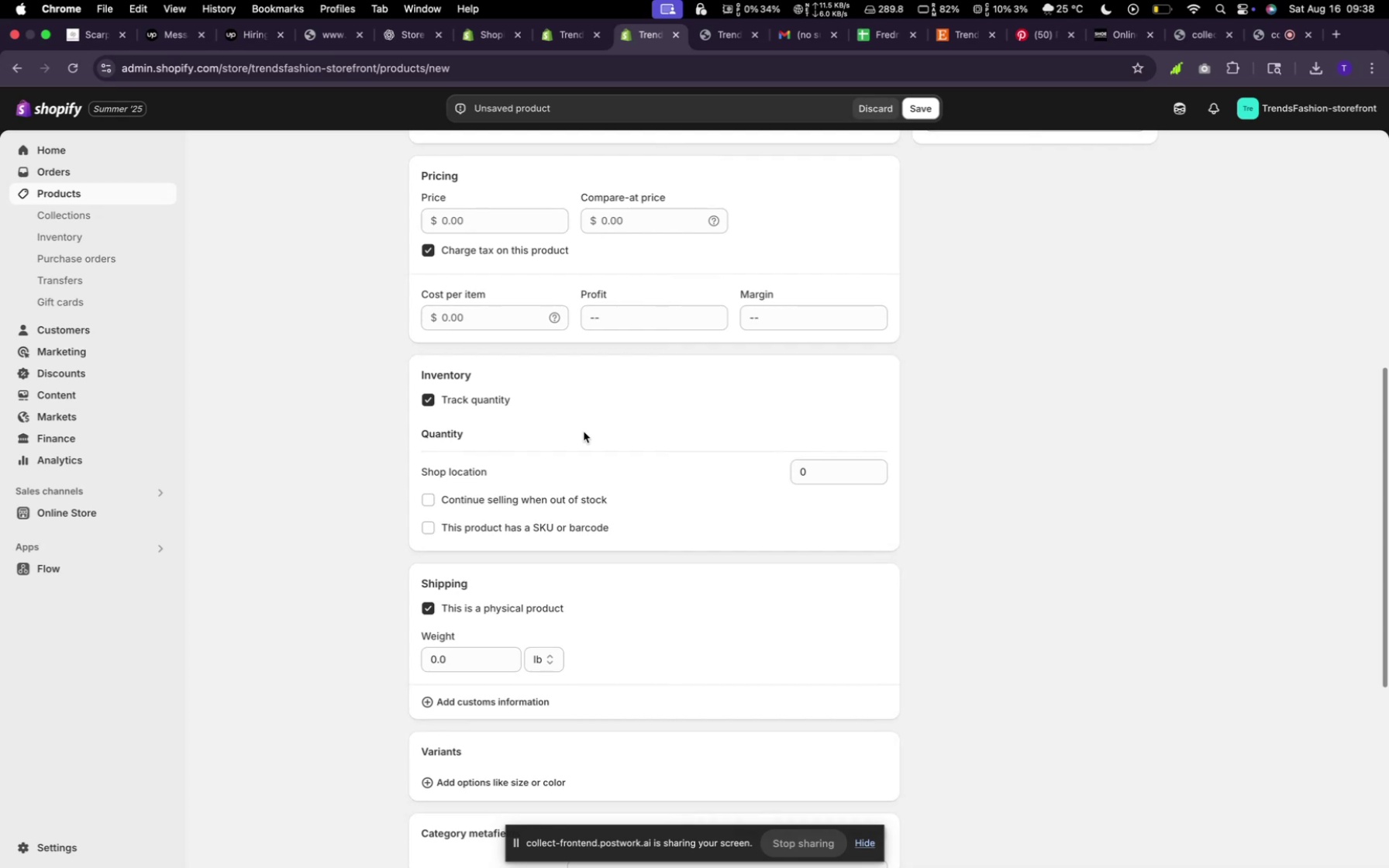 
wait(8.15)
 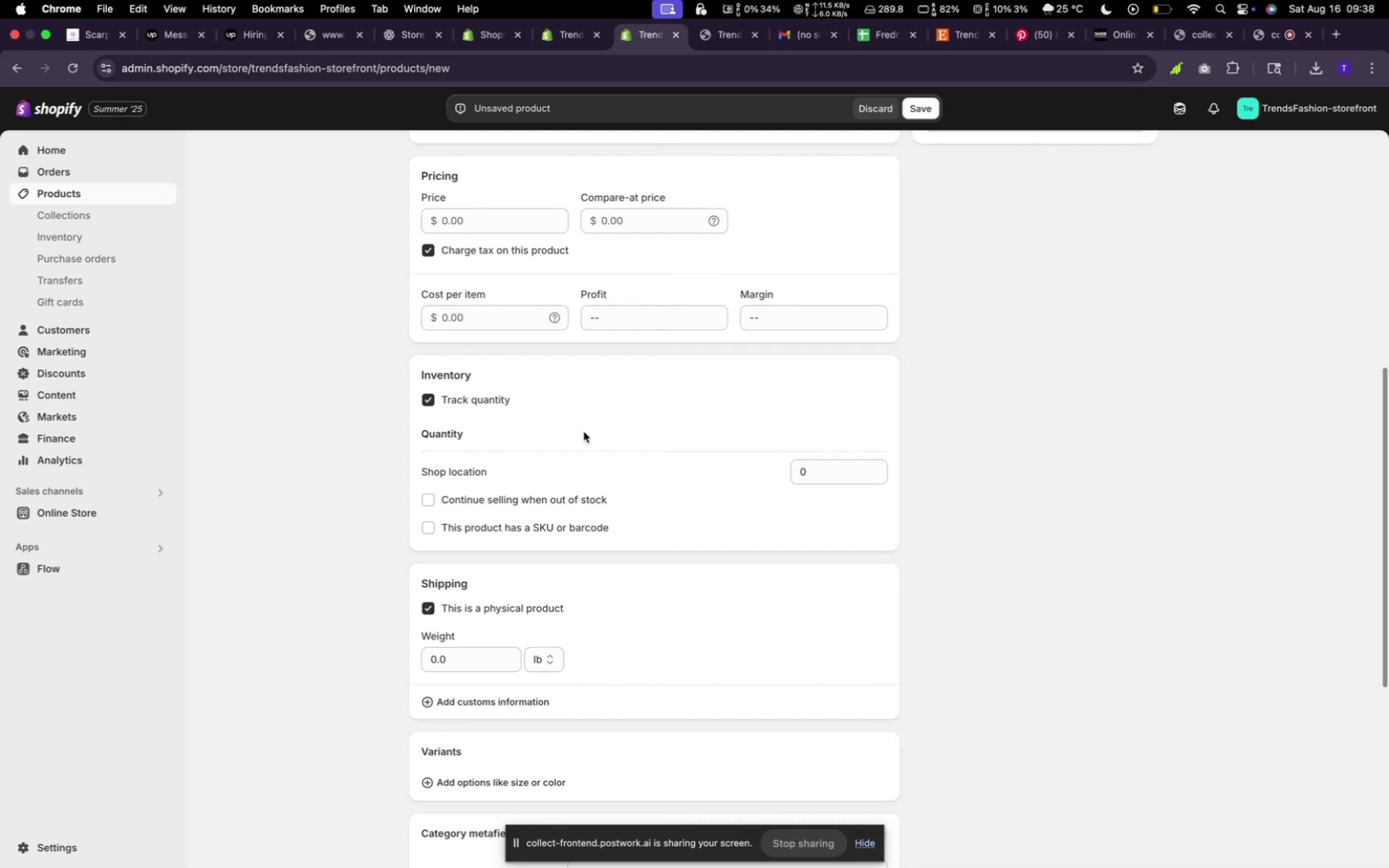 
scroll: coordinate [663, 442], scroll_direction: down, amount: 13.0
 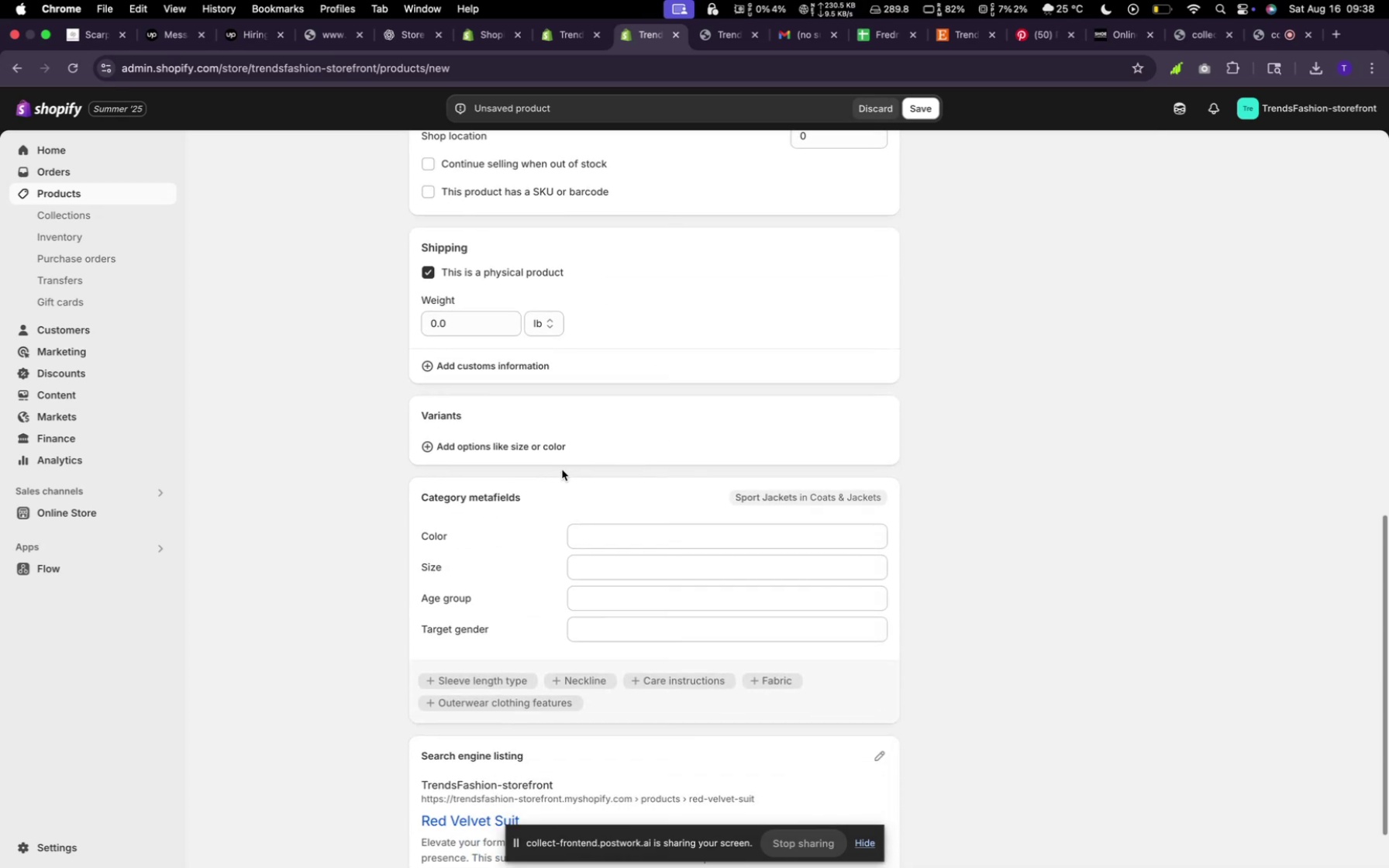 
left_click([548, 456])
 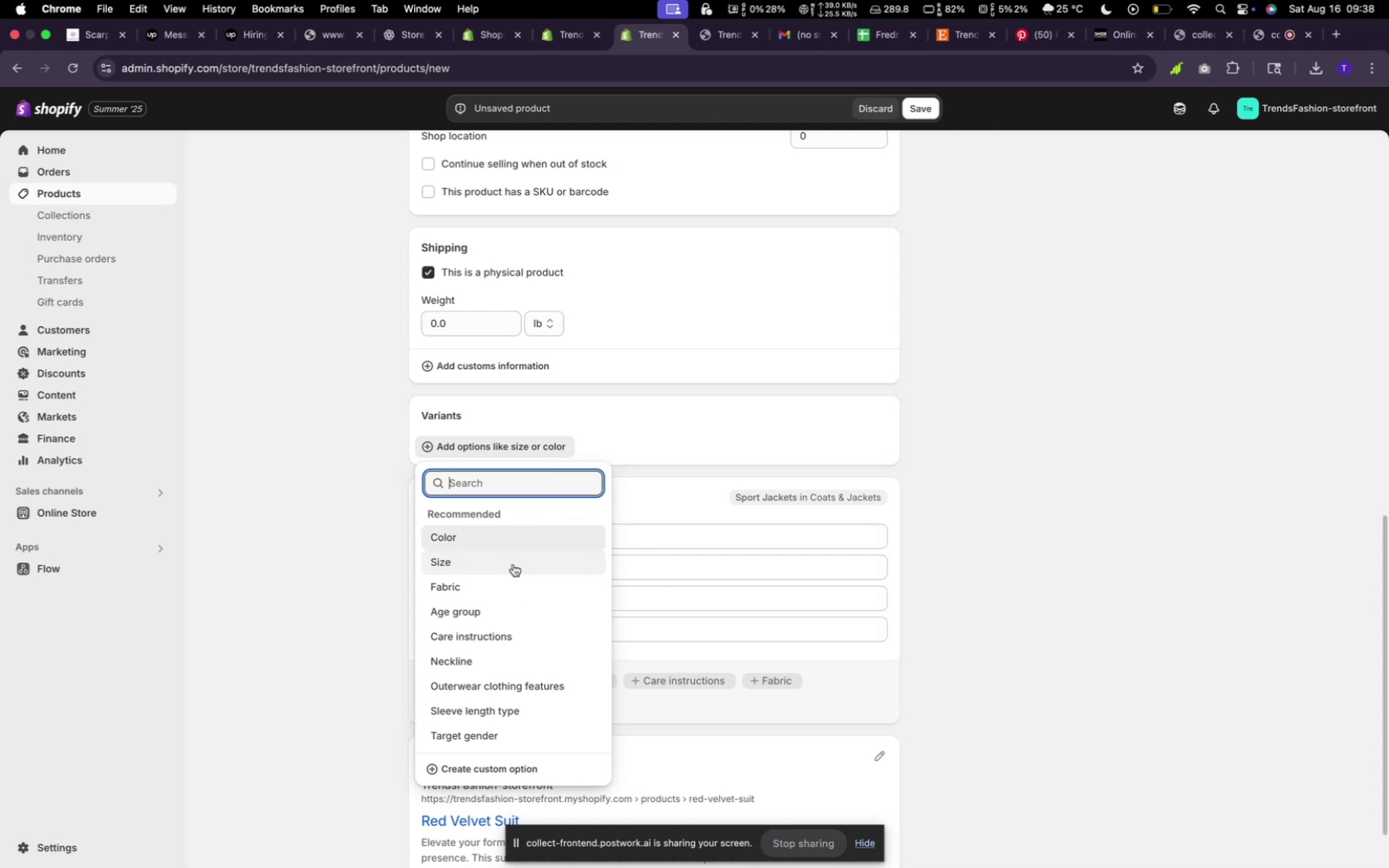 
wait(6.39)
 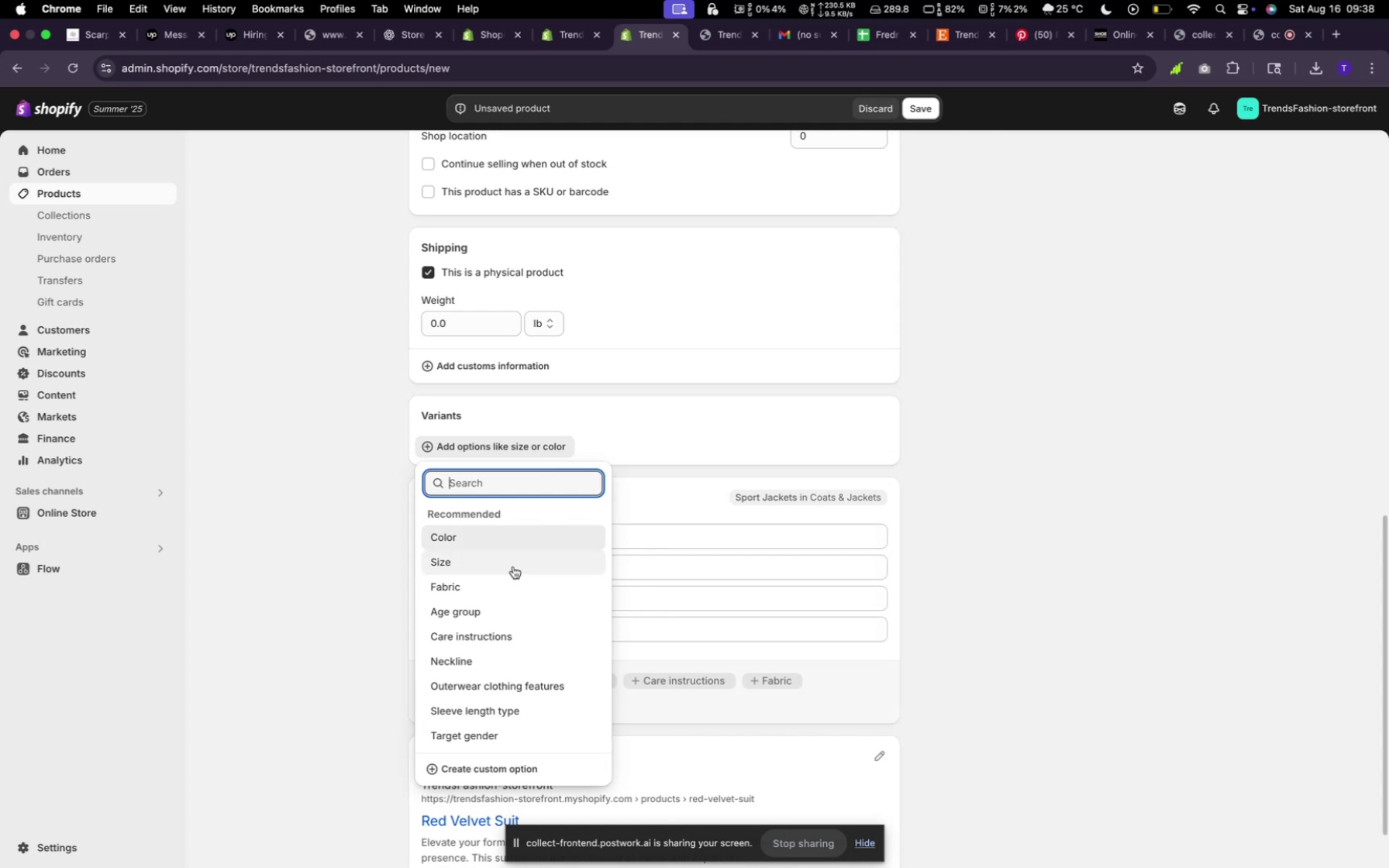 
left_click([513, 564])
 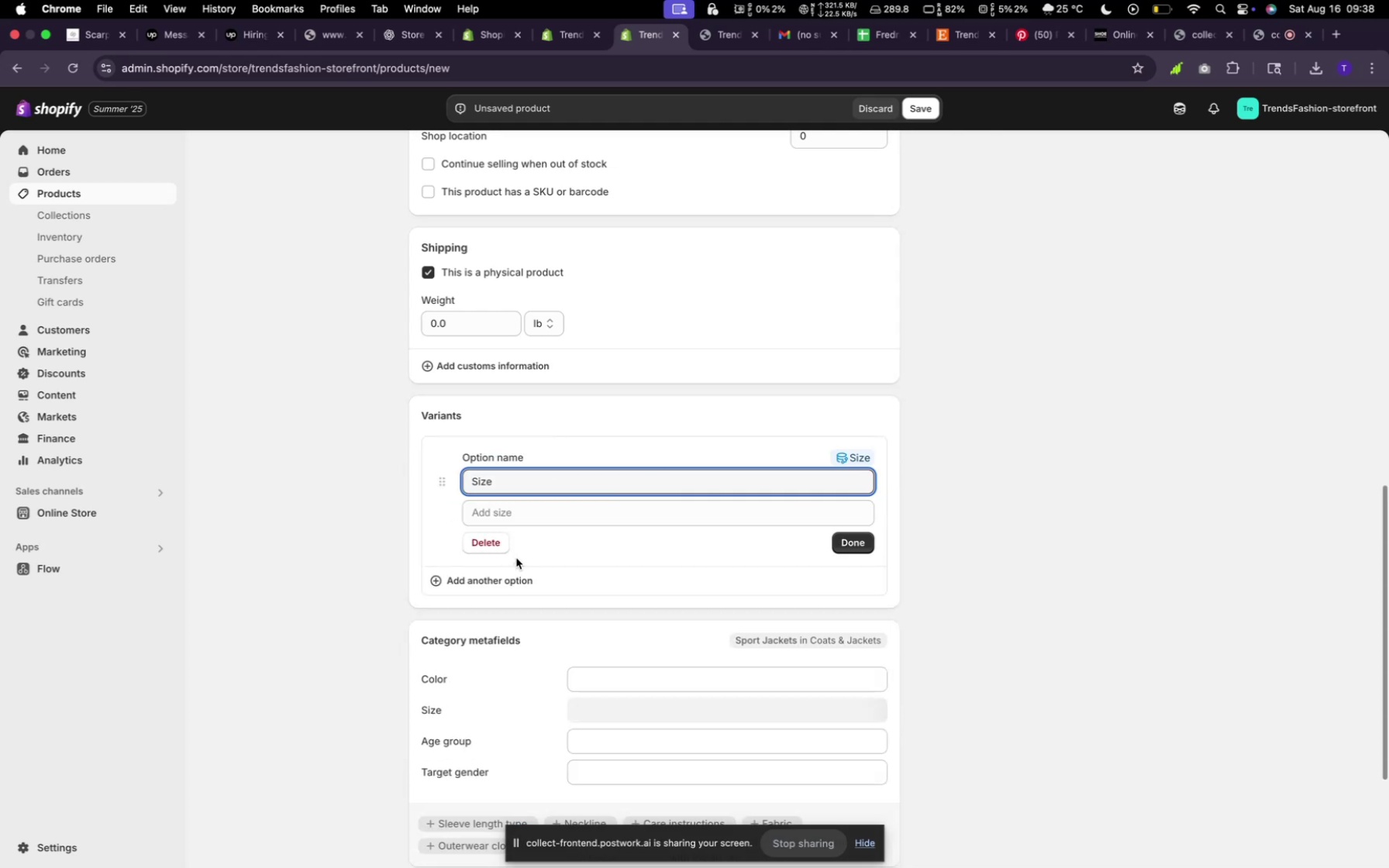 
mouse_move([513, 539])
 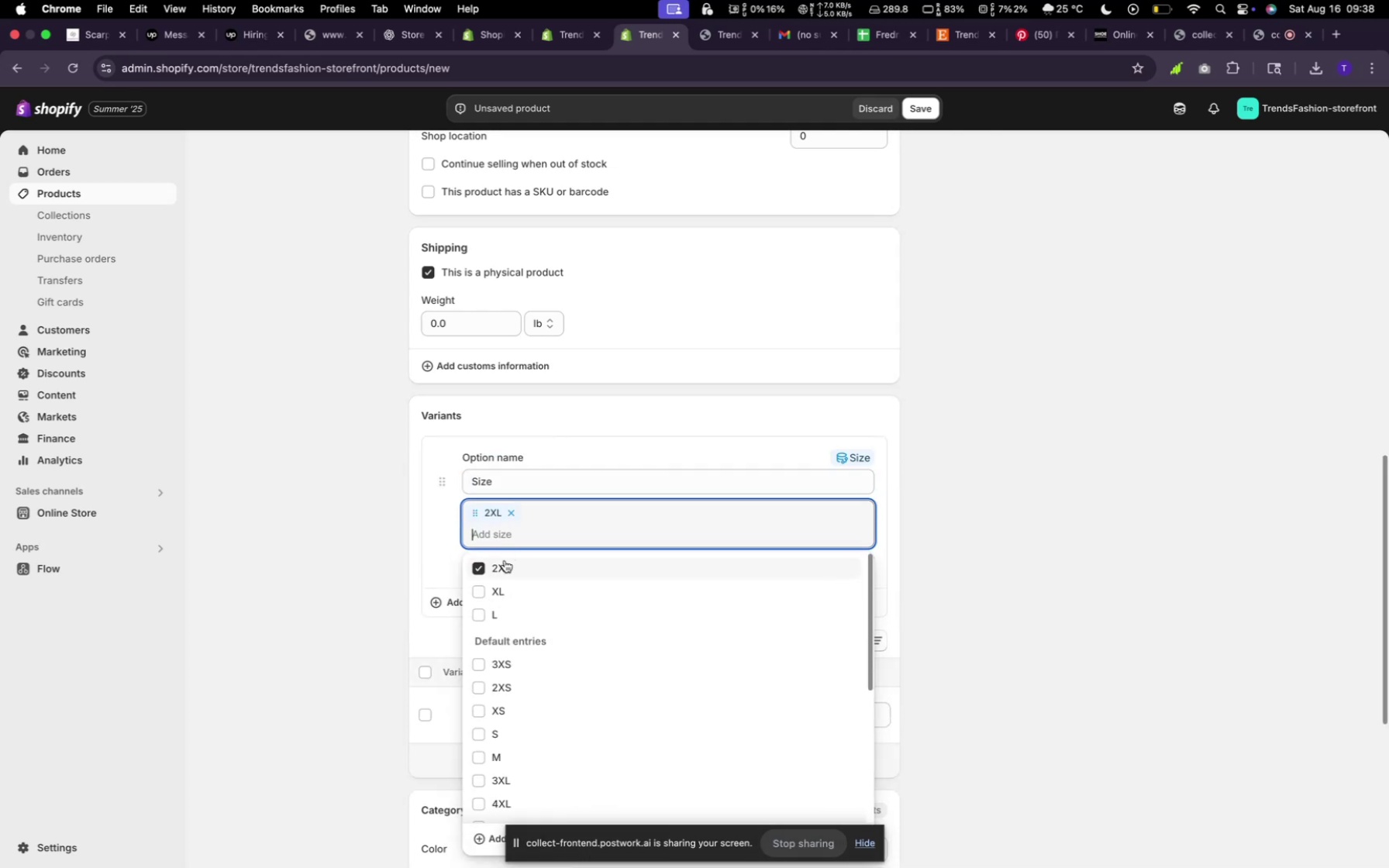 
left_click([493, 582])
 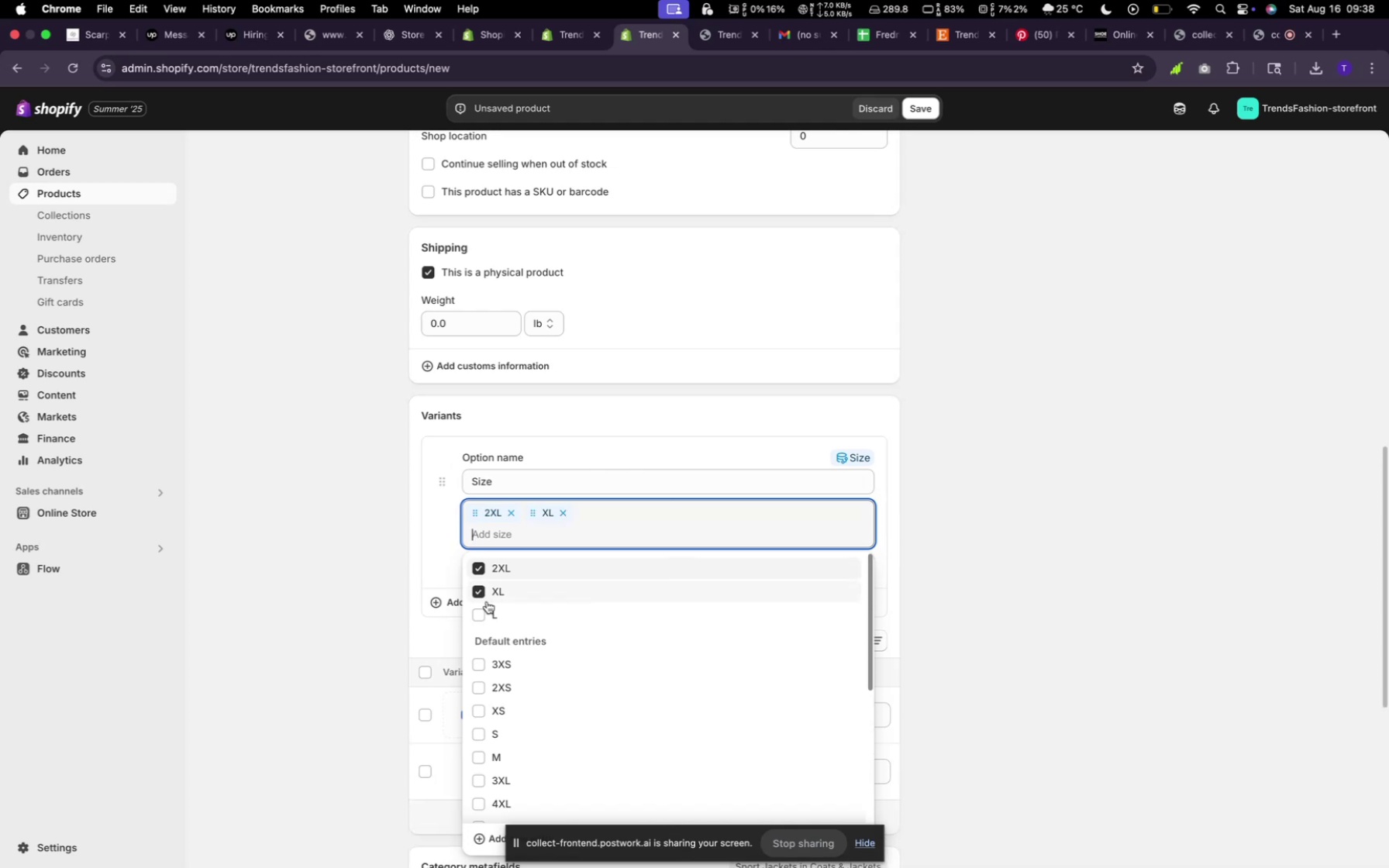 
left_click([484, 608])
 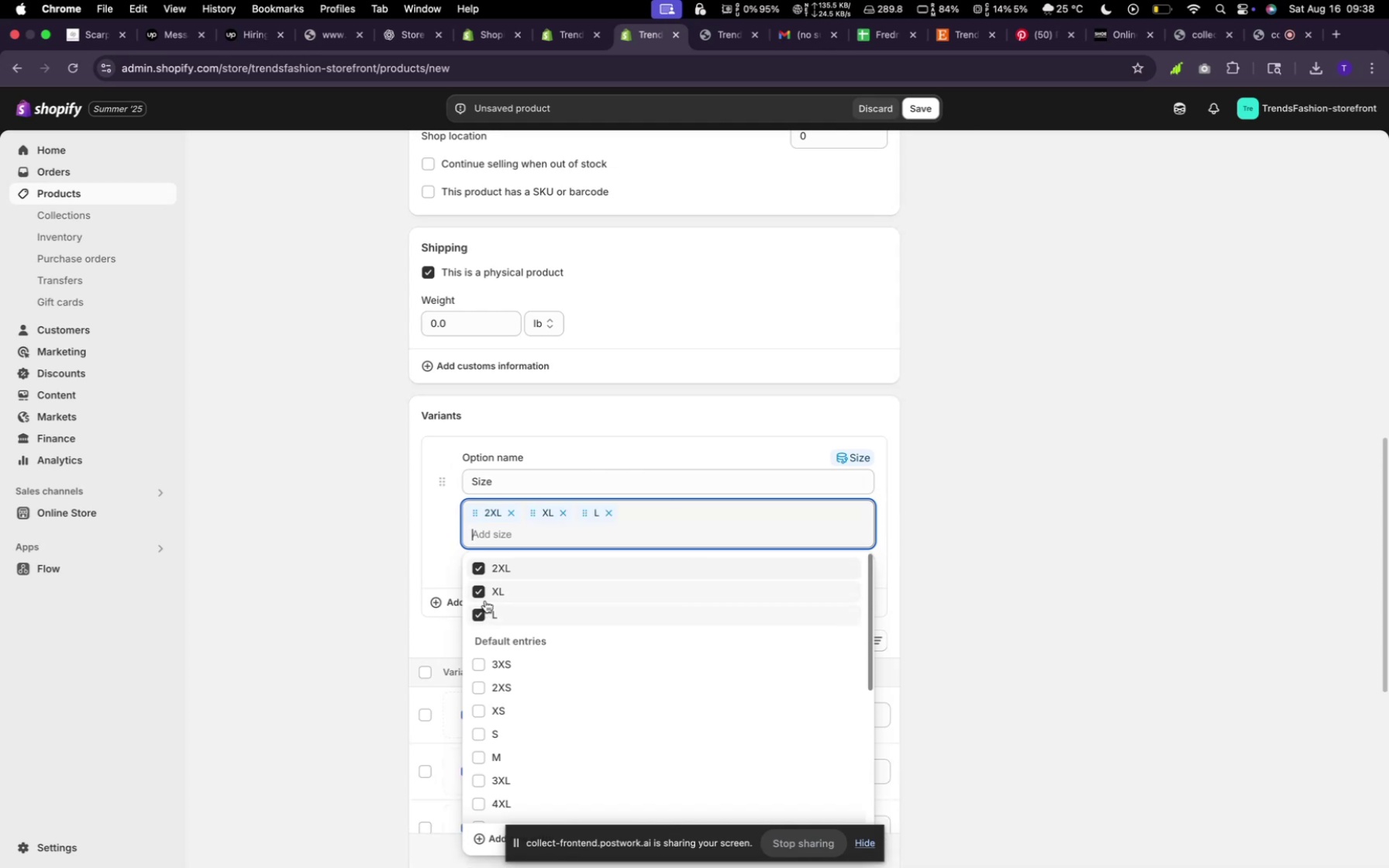 
wait(5.99)
 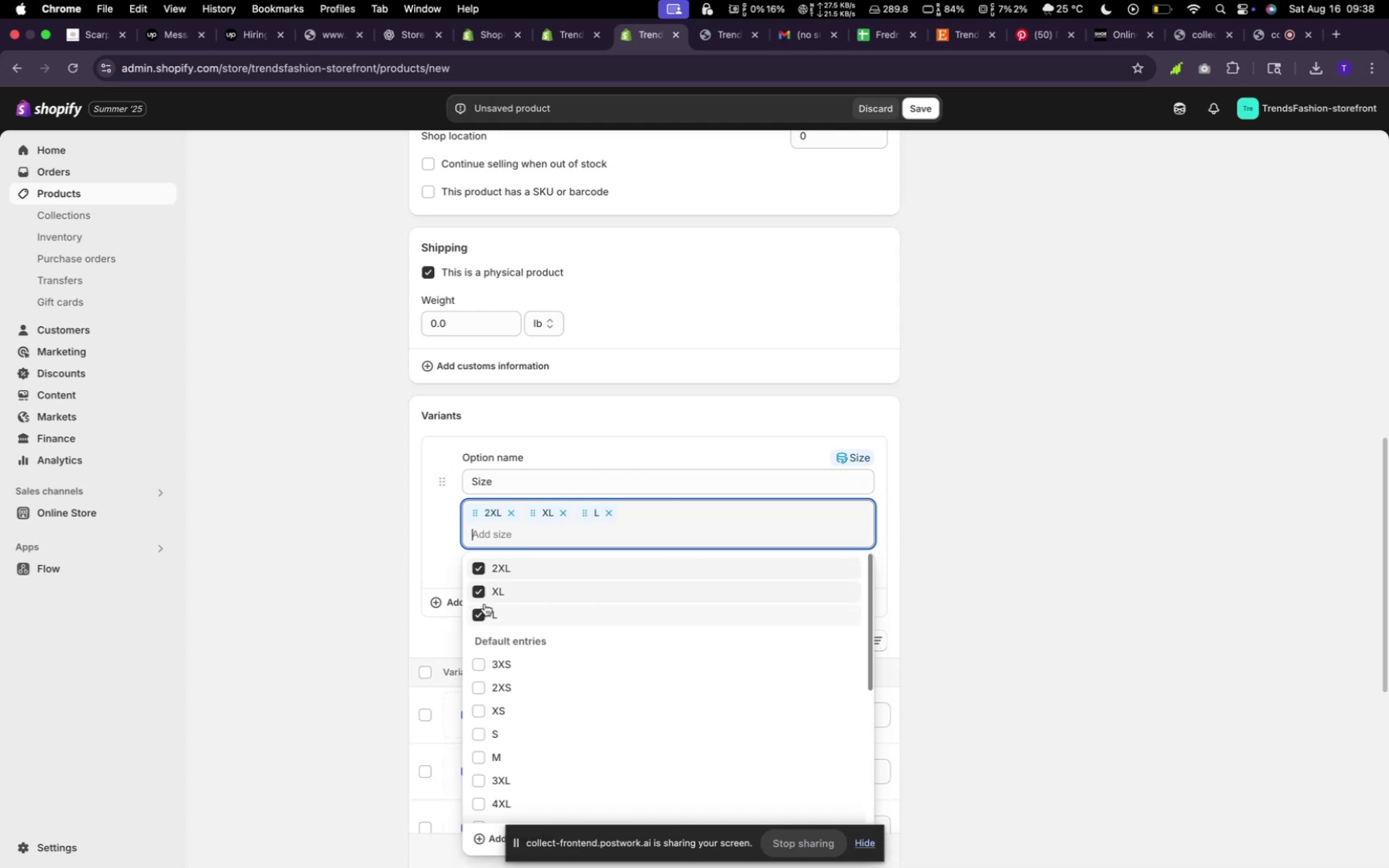 
scroll: coordinate [943, 551], scroll_direction: down, amount: 21.0
 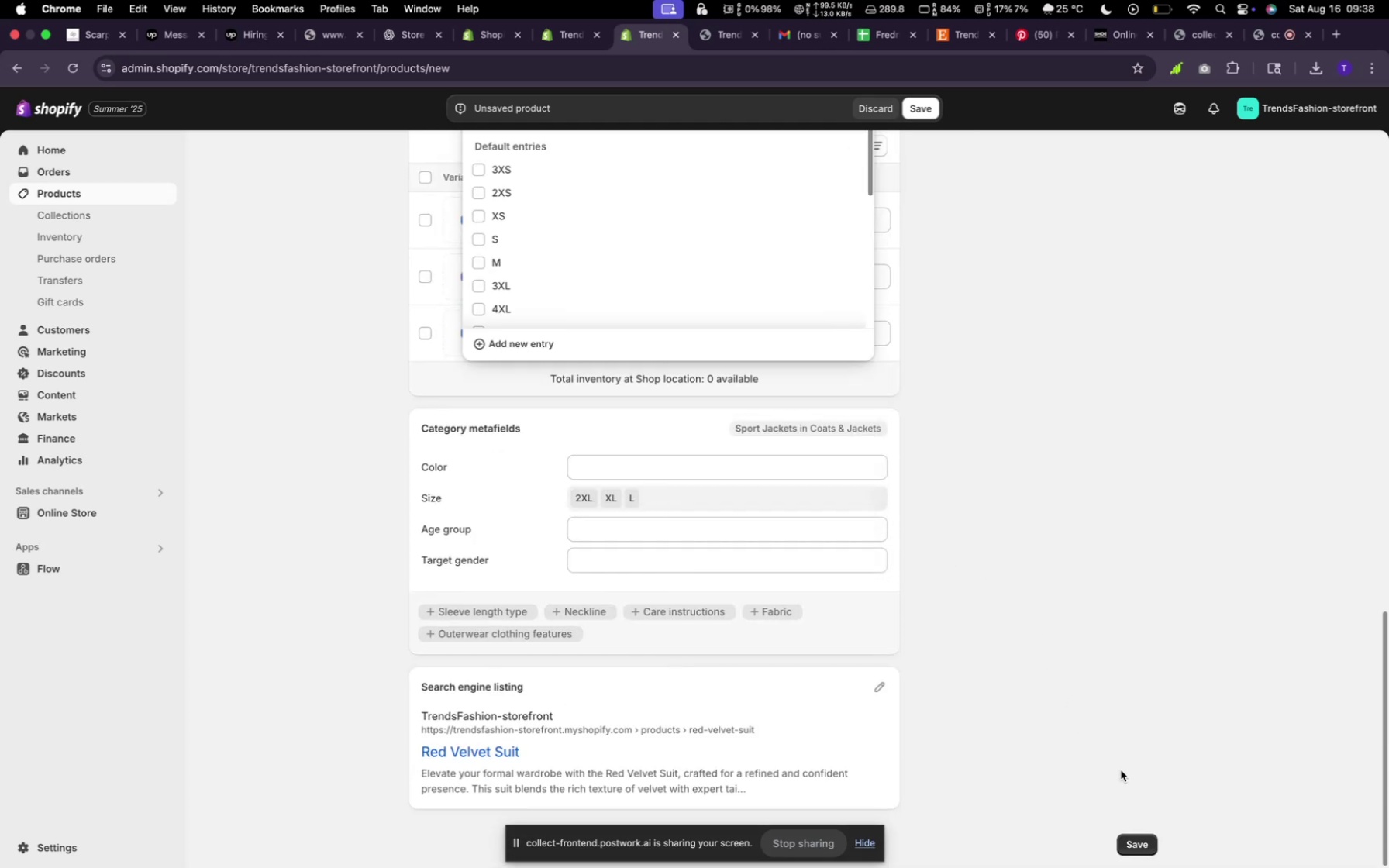 
left_click([1145, 849])
 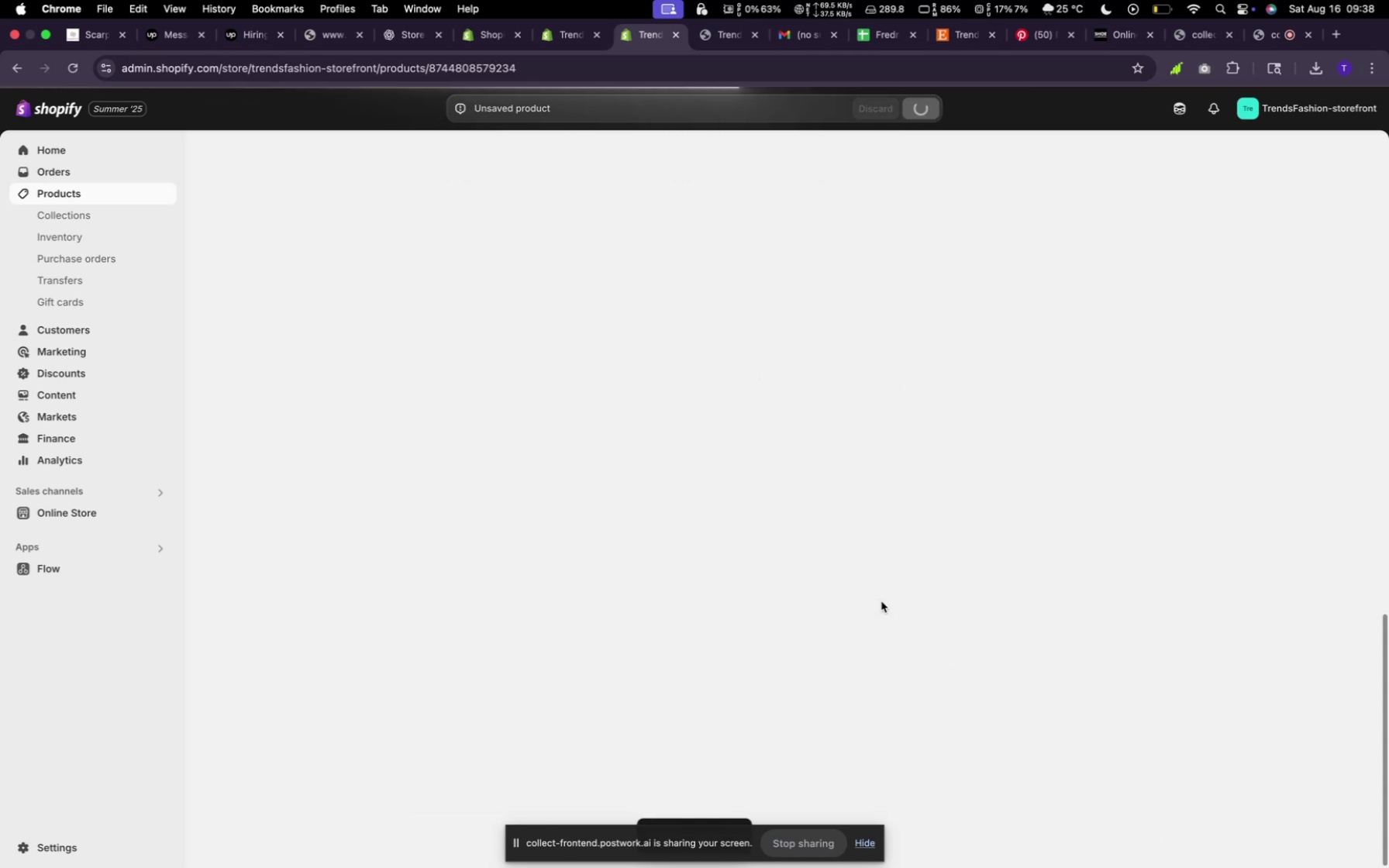 
wait(5.53)
 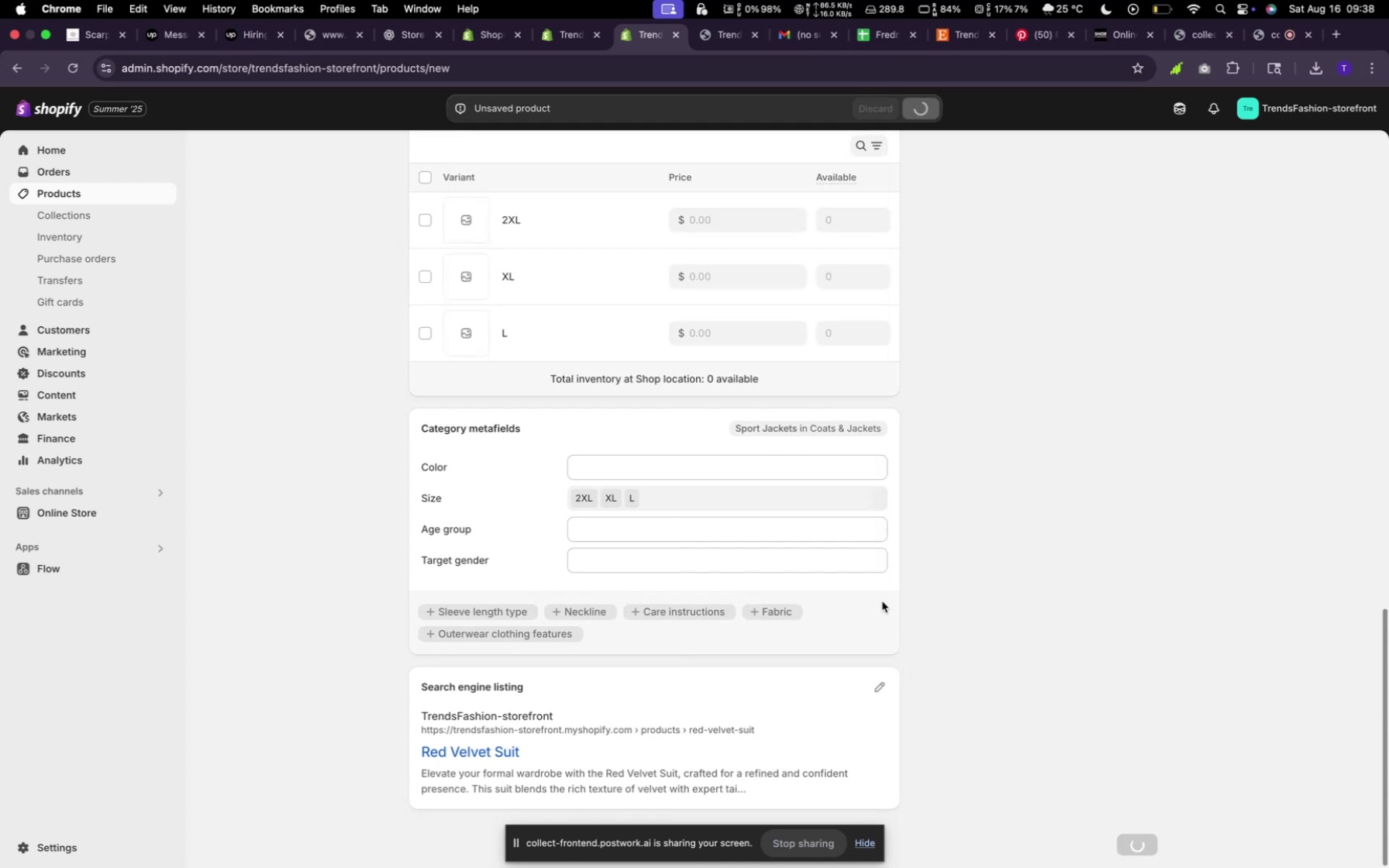 
scroll: coordinate [633, 505], scroll_direction: up, amount: 5.0
 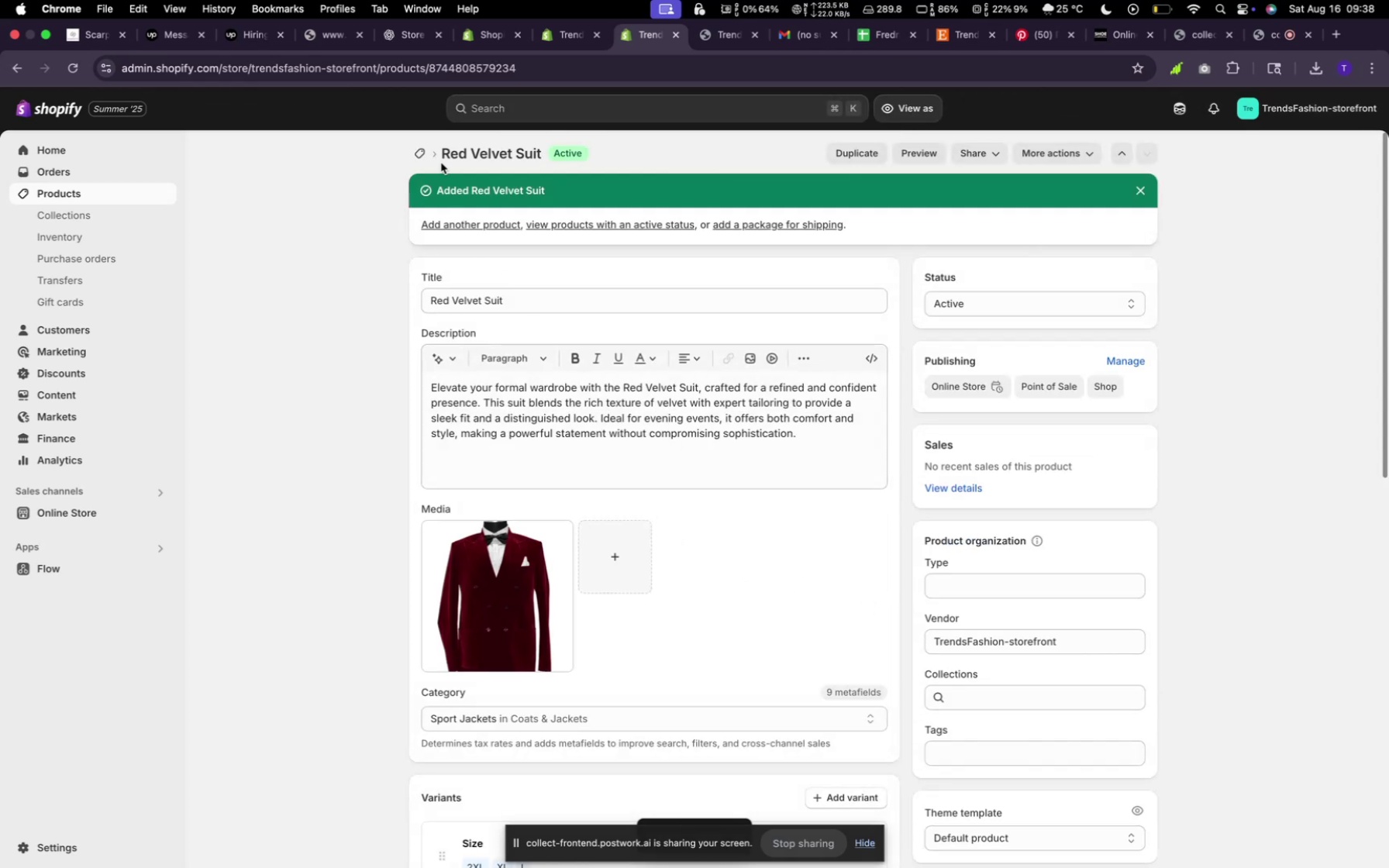 
left_click([422, 150])
 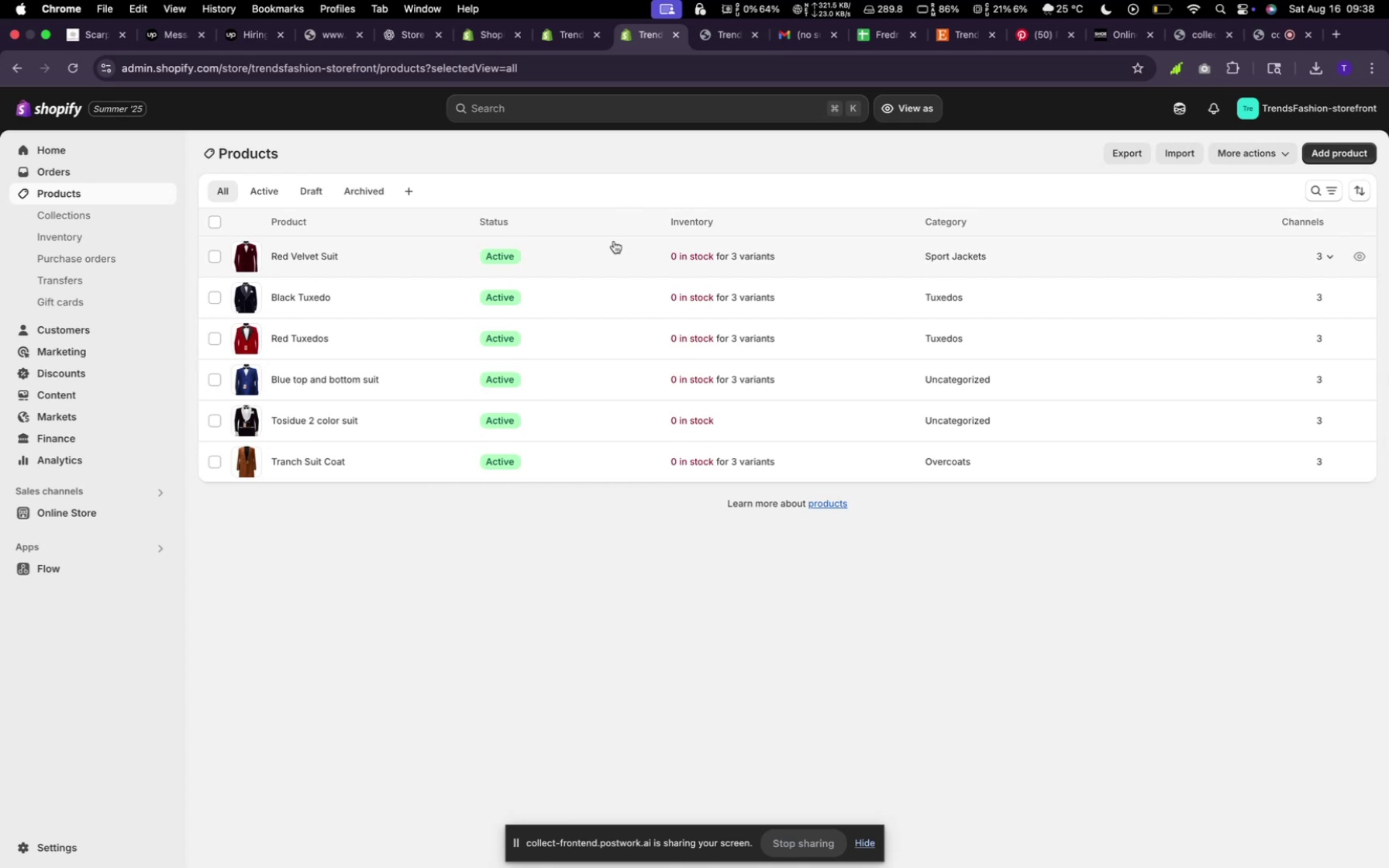 
wait(9.54)
 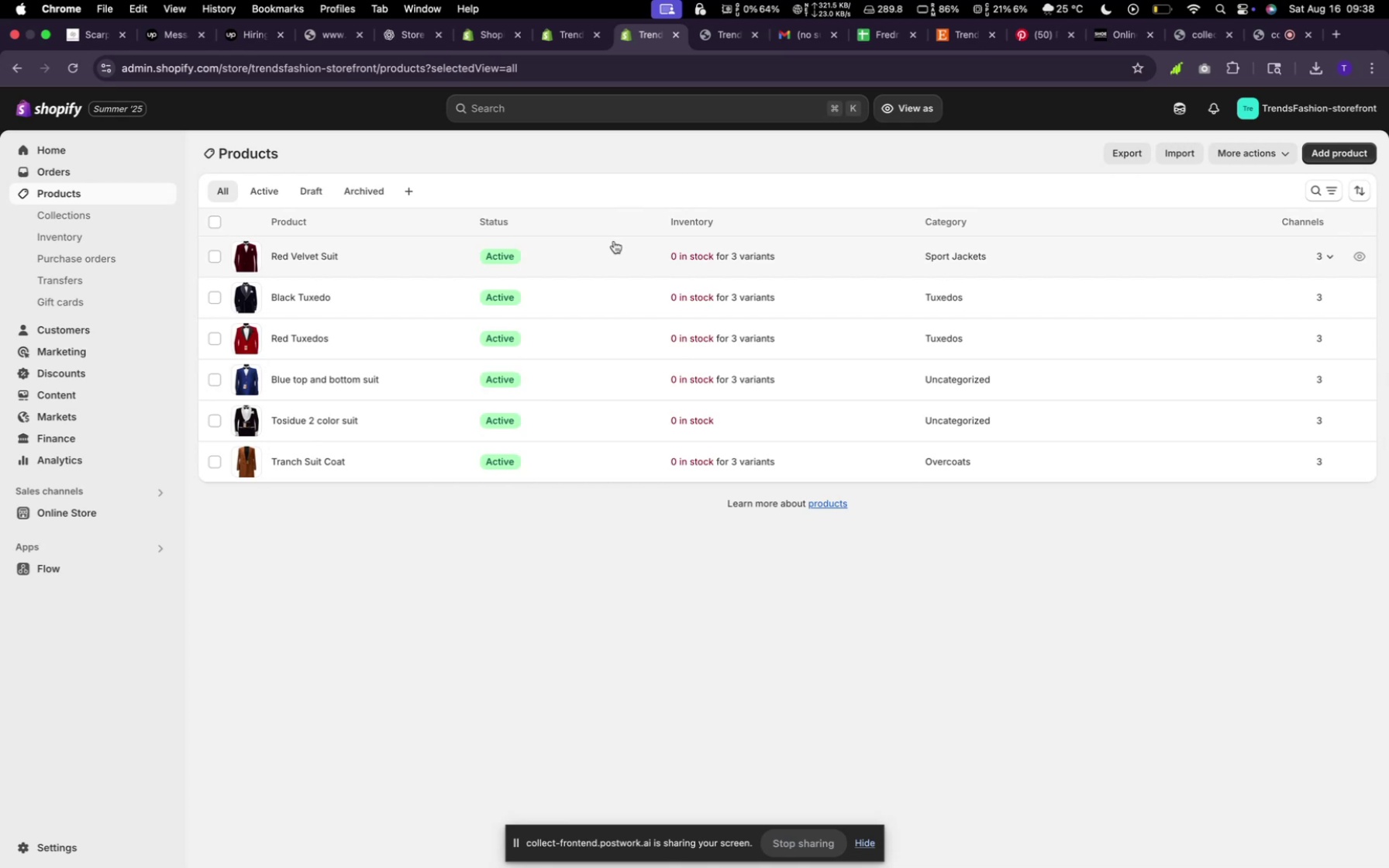 
left_click([1316, 153])
 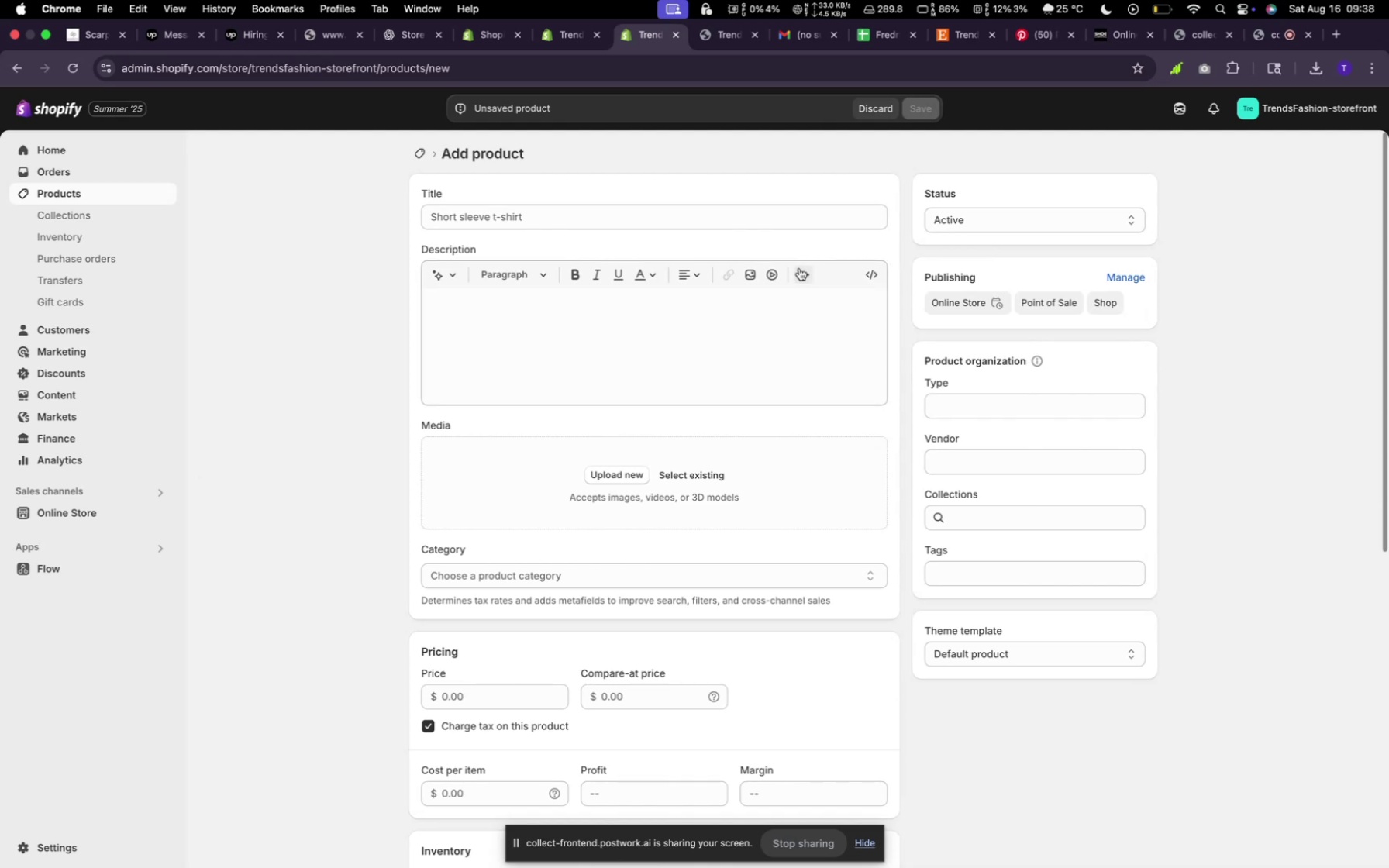 
wait(5.44)
 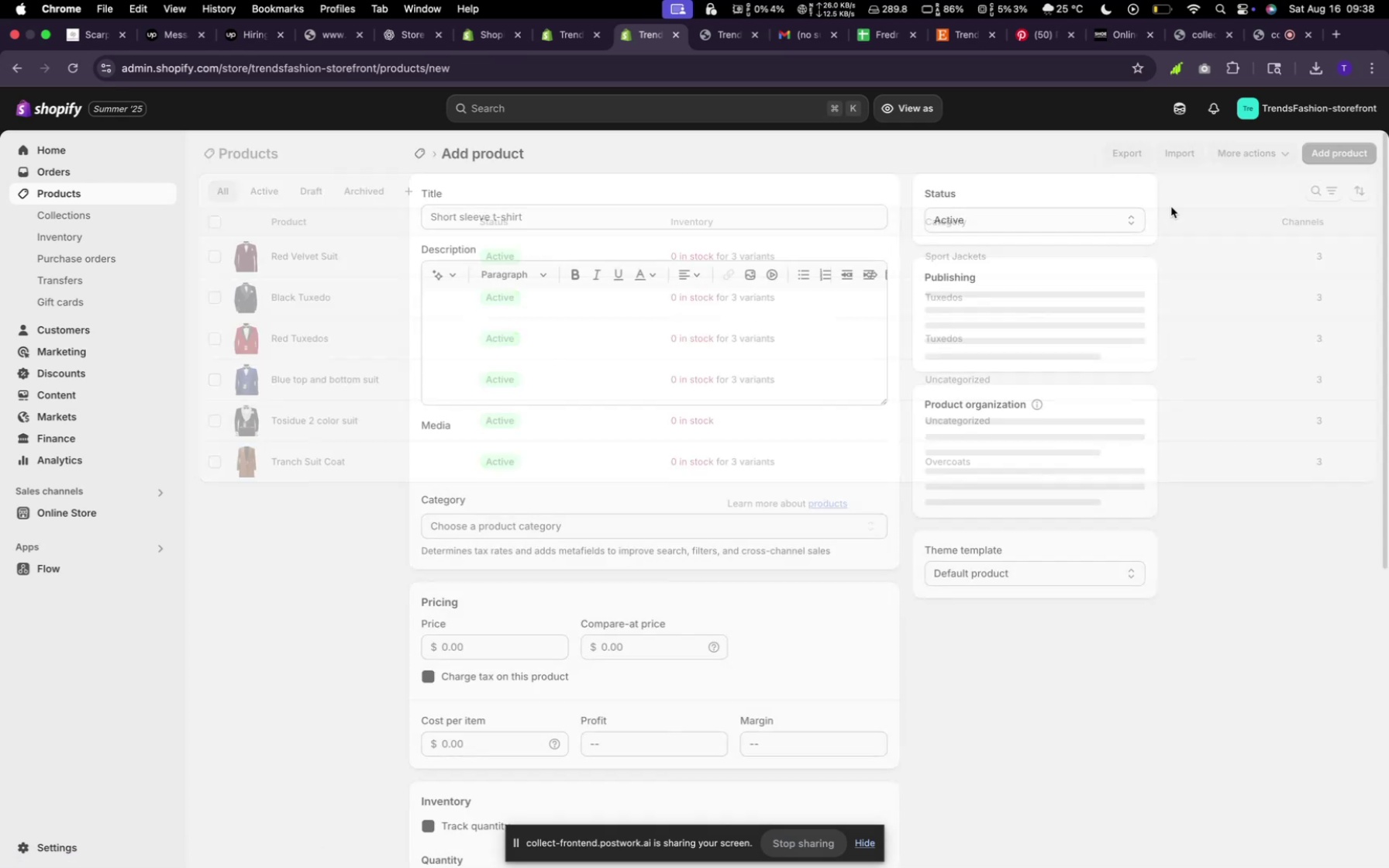 
left_click([694, 478])
 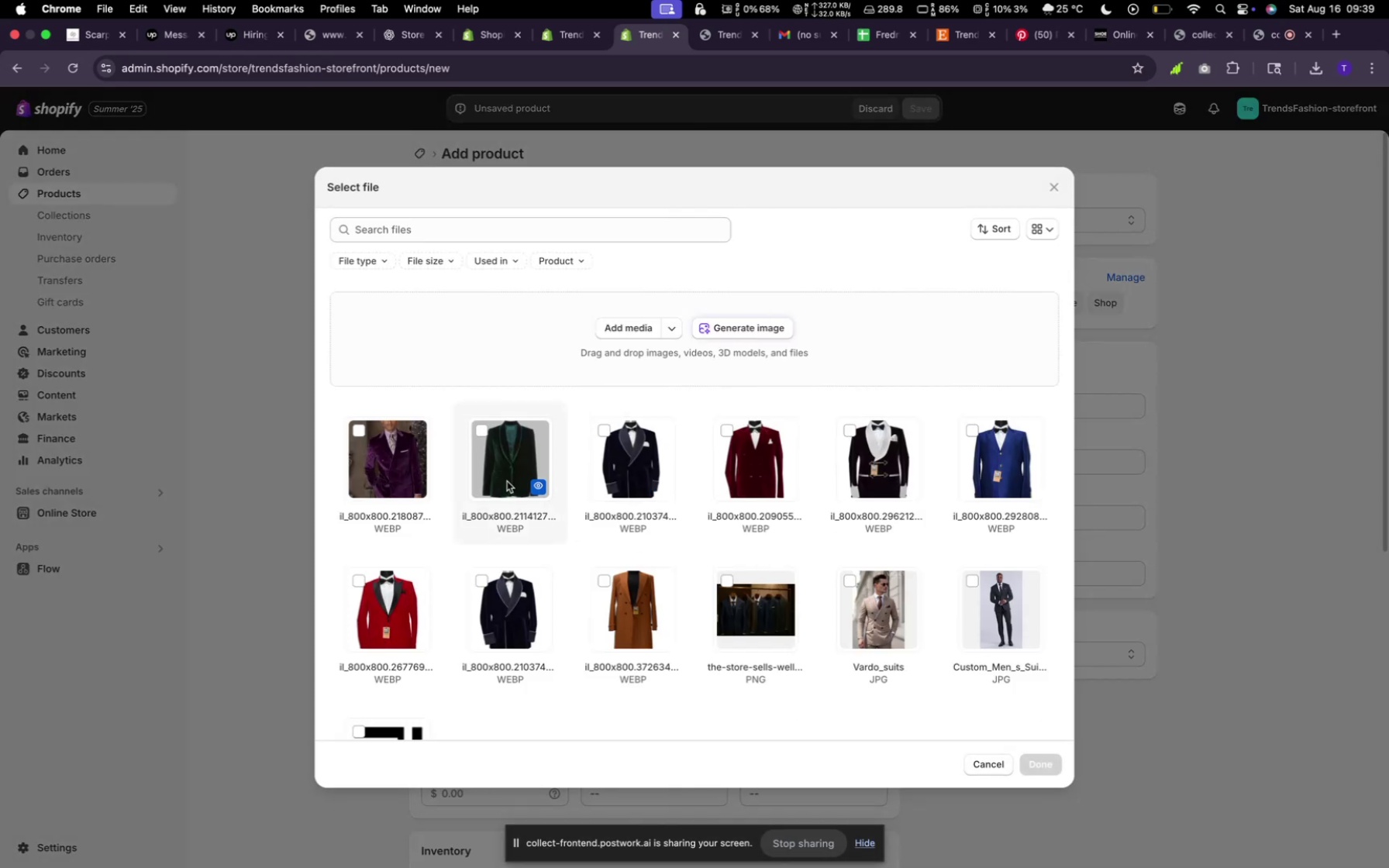 
wait(5.06)
 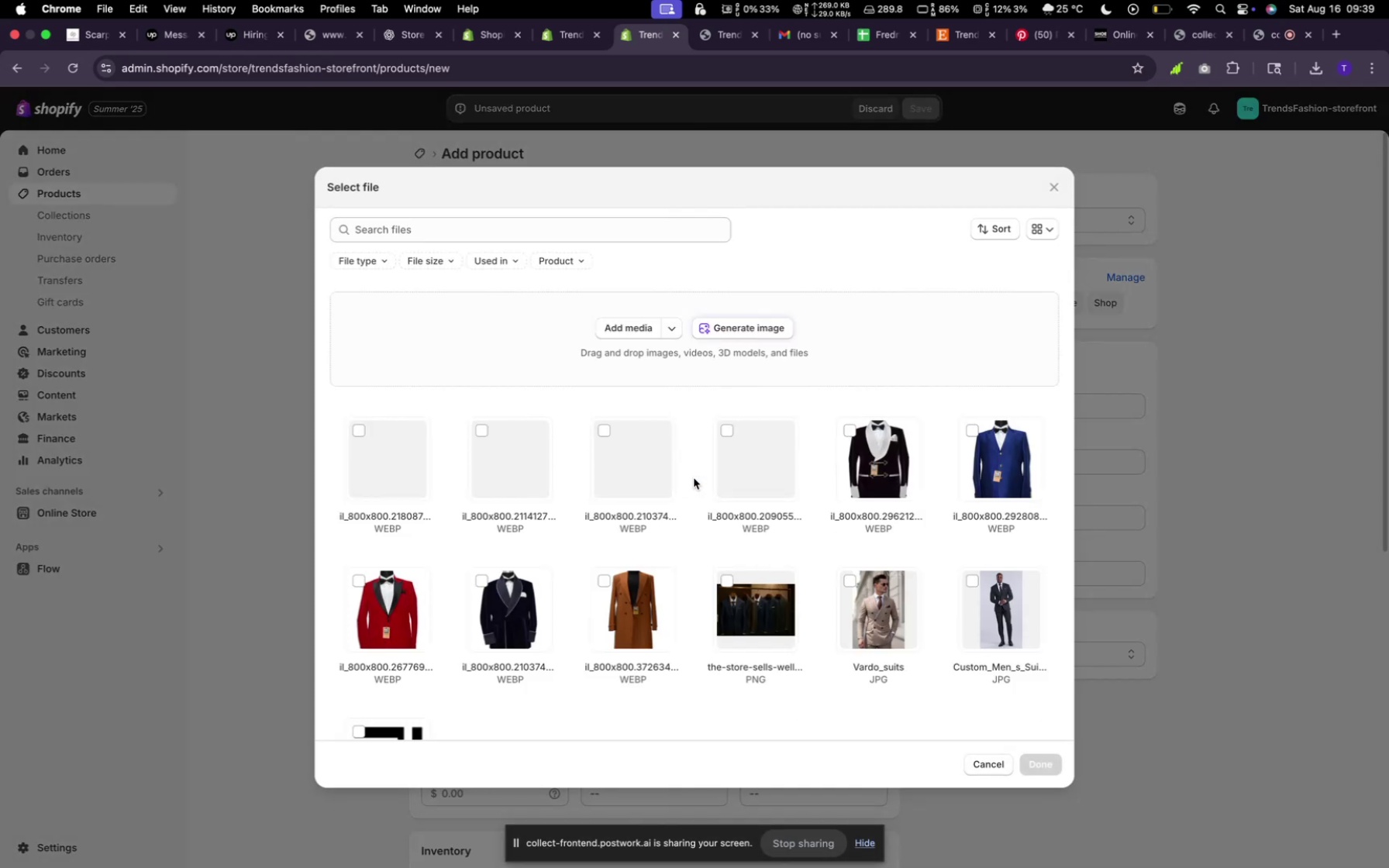 
mouse_move([980, 481])
 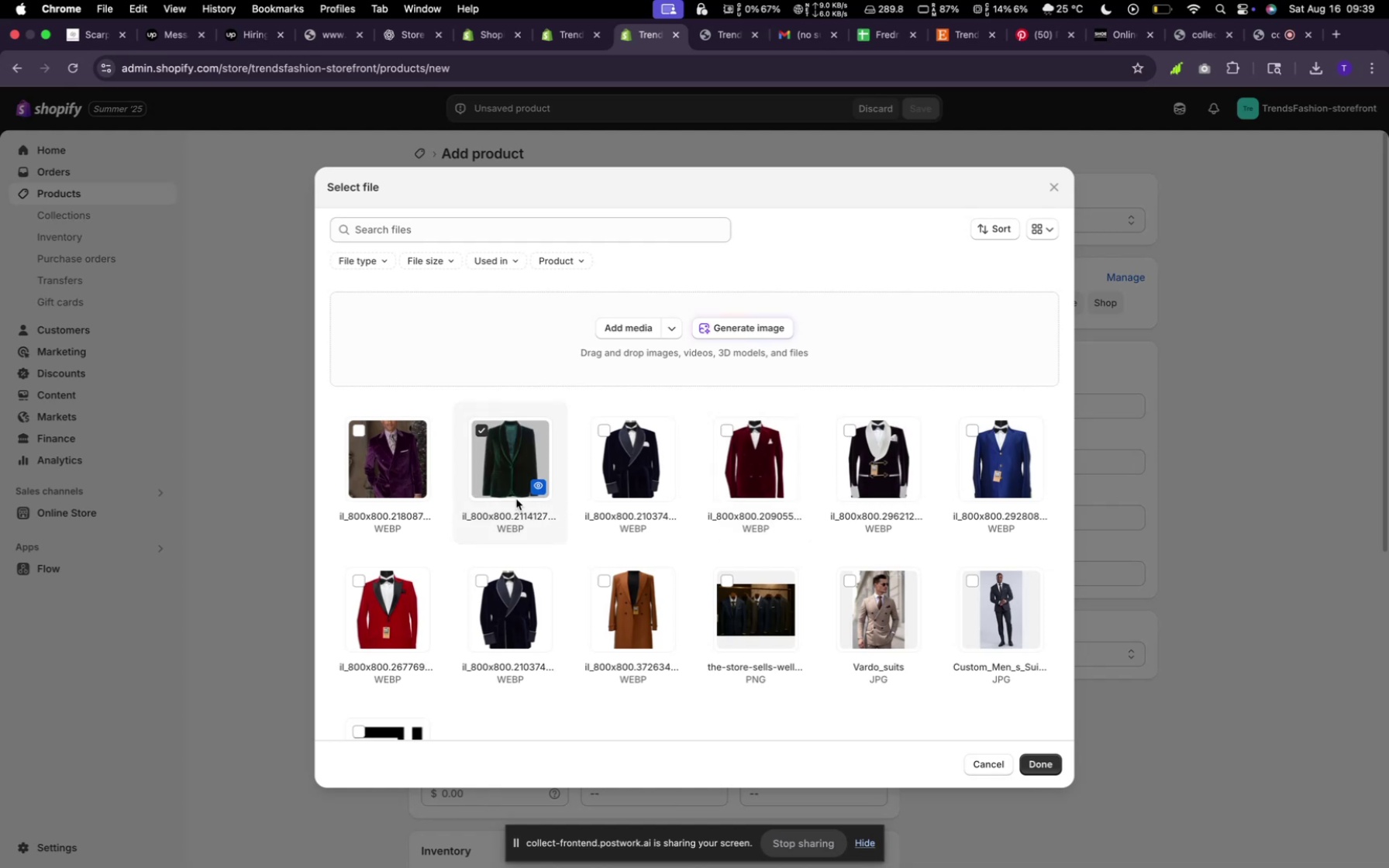 
left_click([433, 463])
 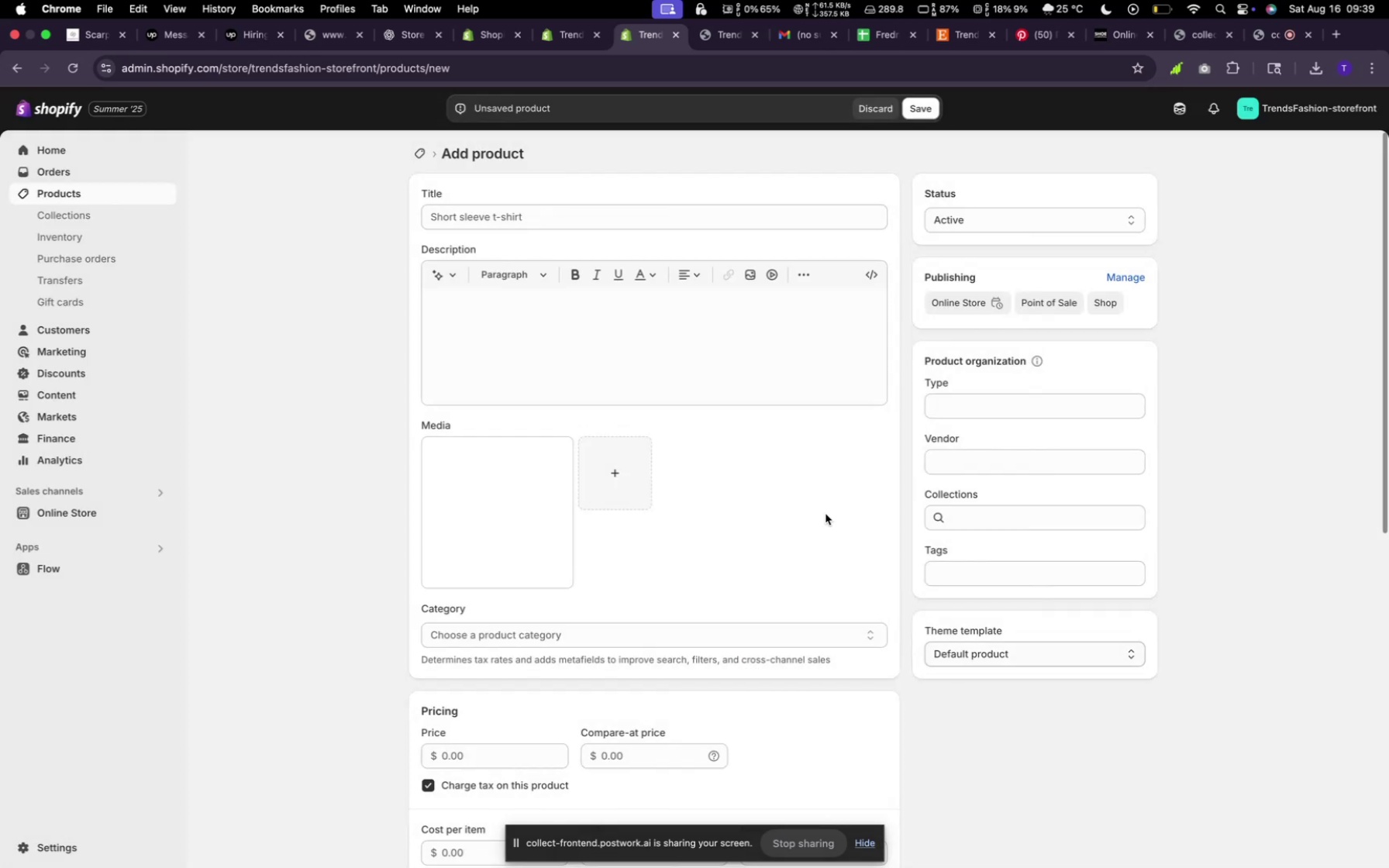 
wait(6.83)
 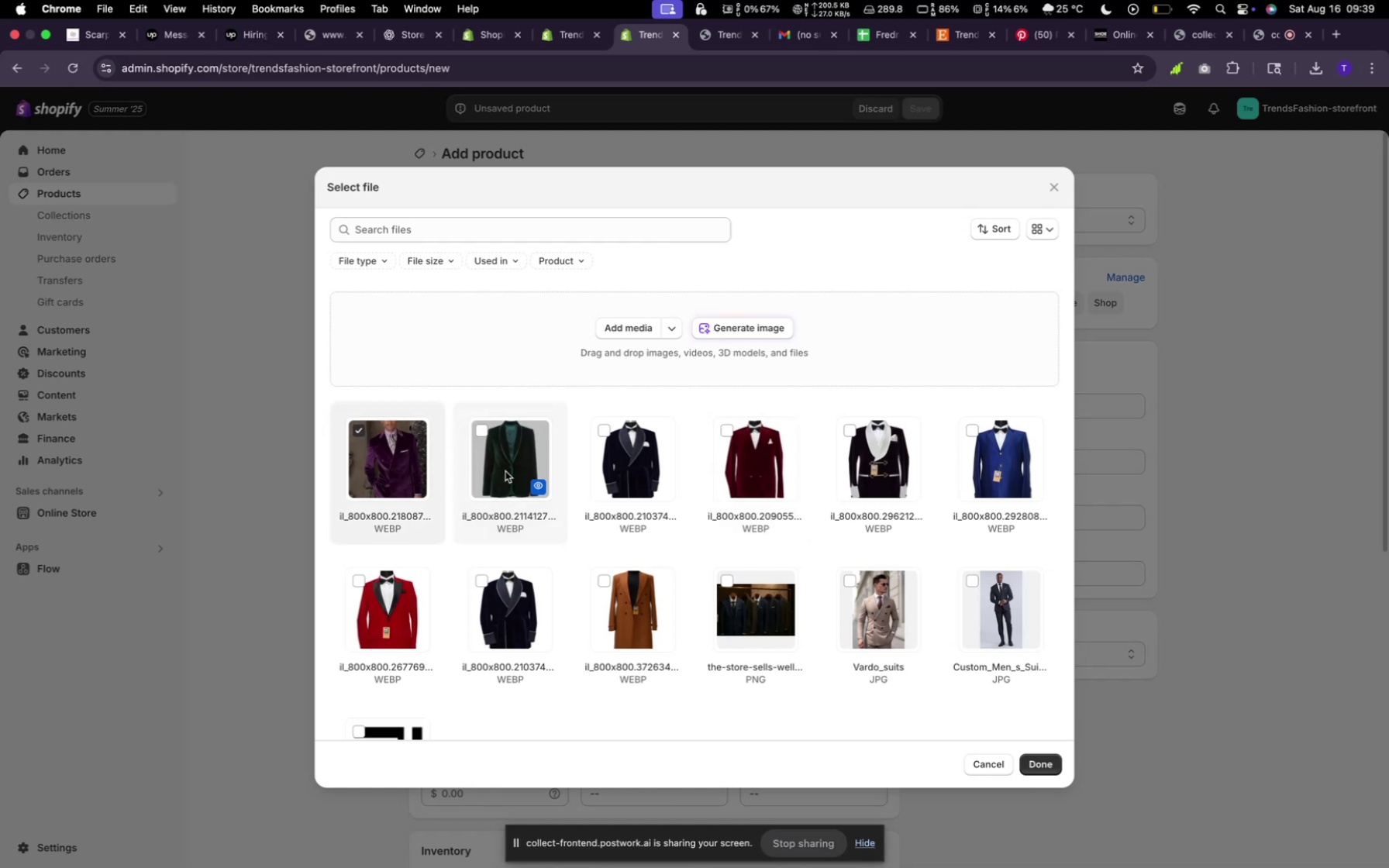 
left_click([533, 213])
 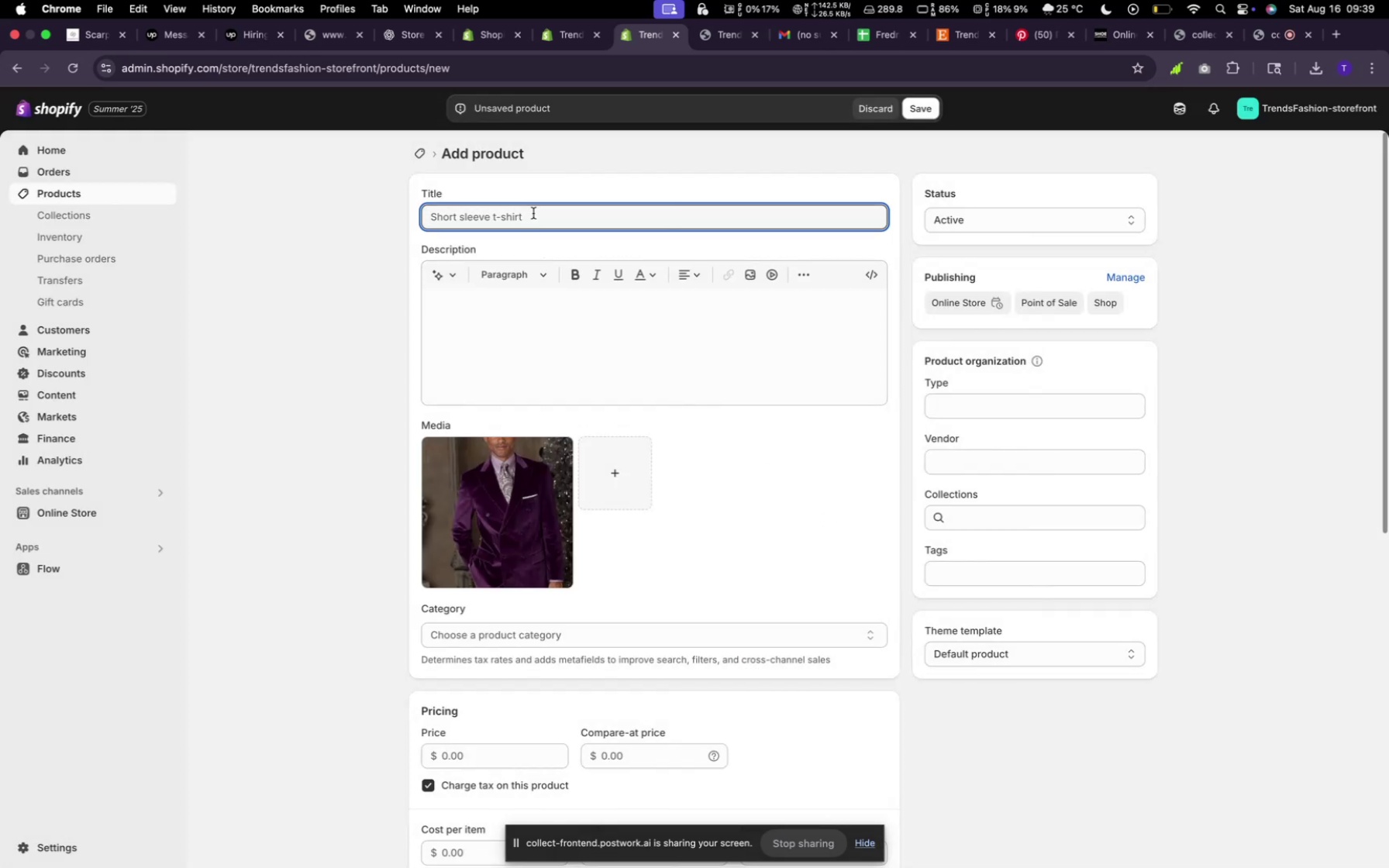 
type(Purple Velvet suit)
 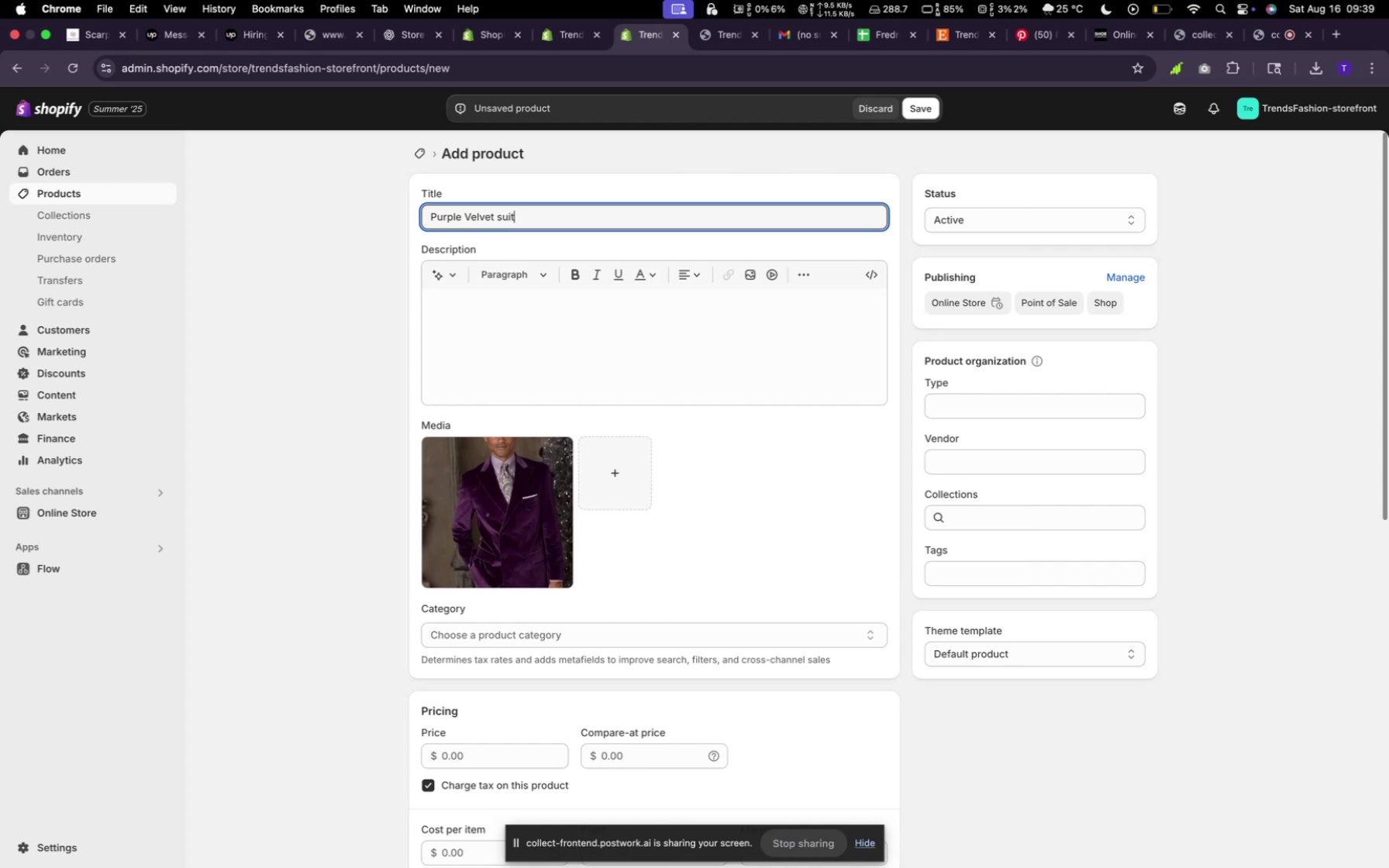 
left_click([453, 281])
 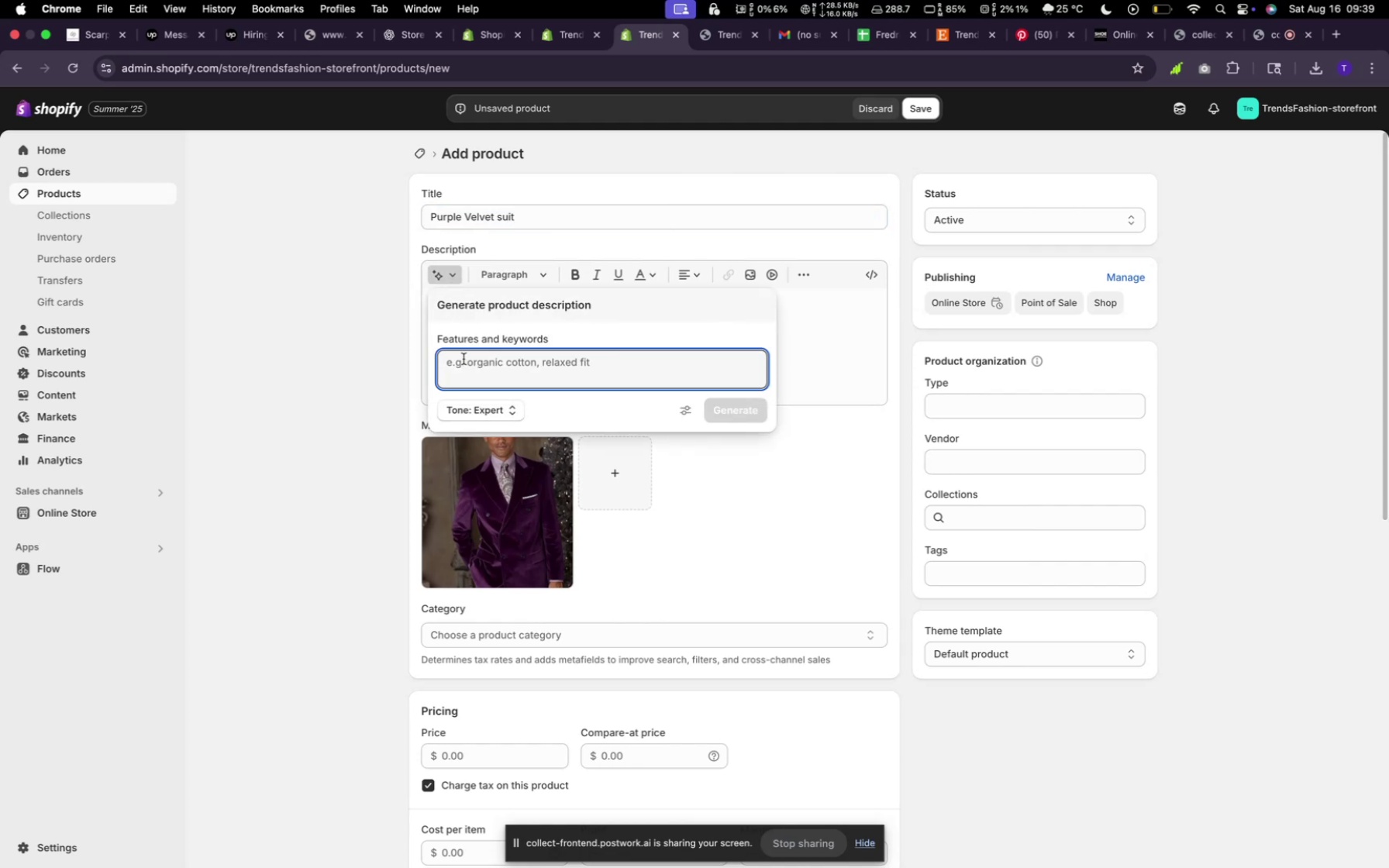 
left_click([478, 388])
 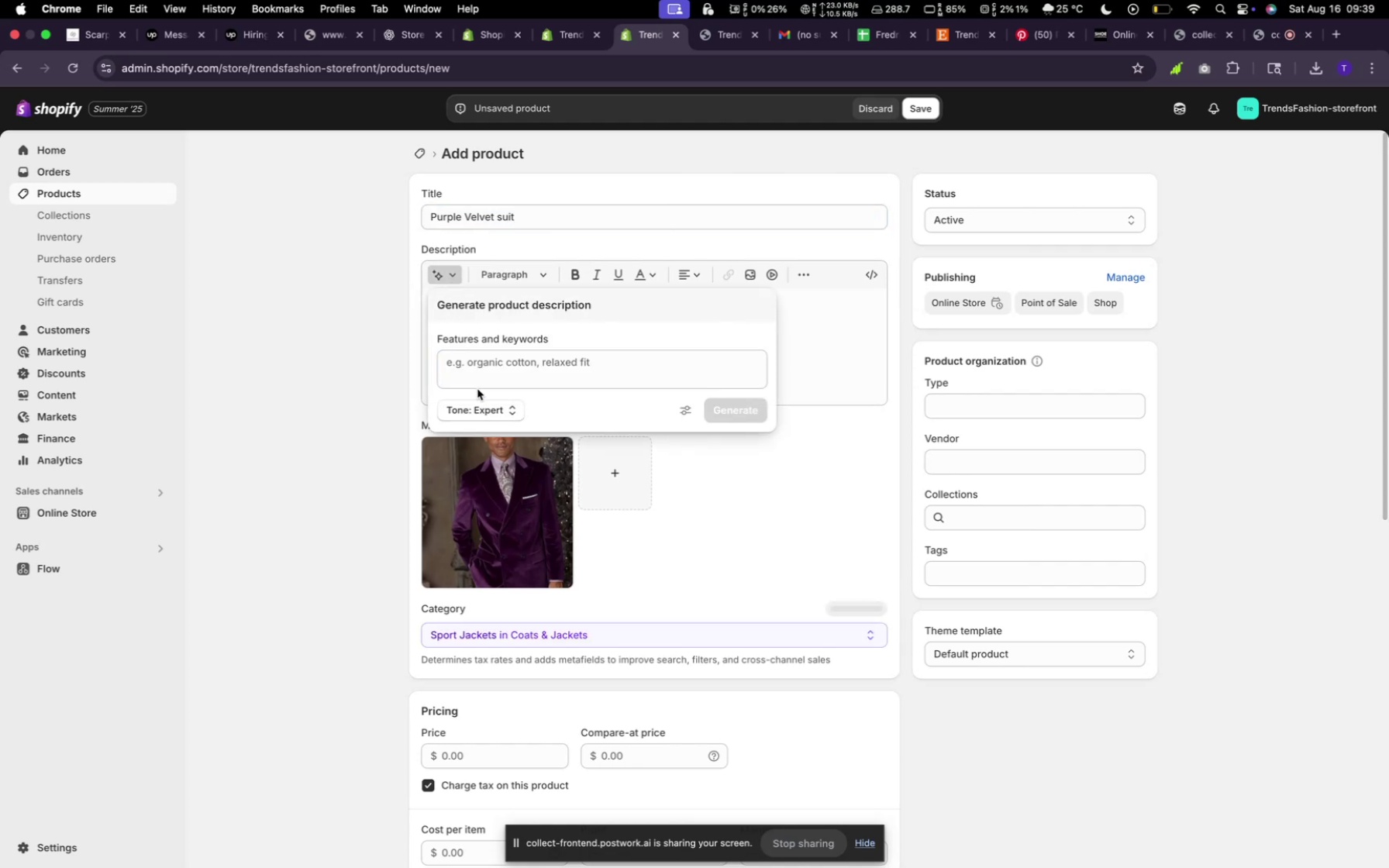 
type(random)
 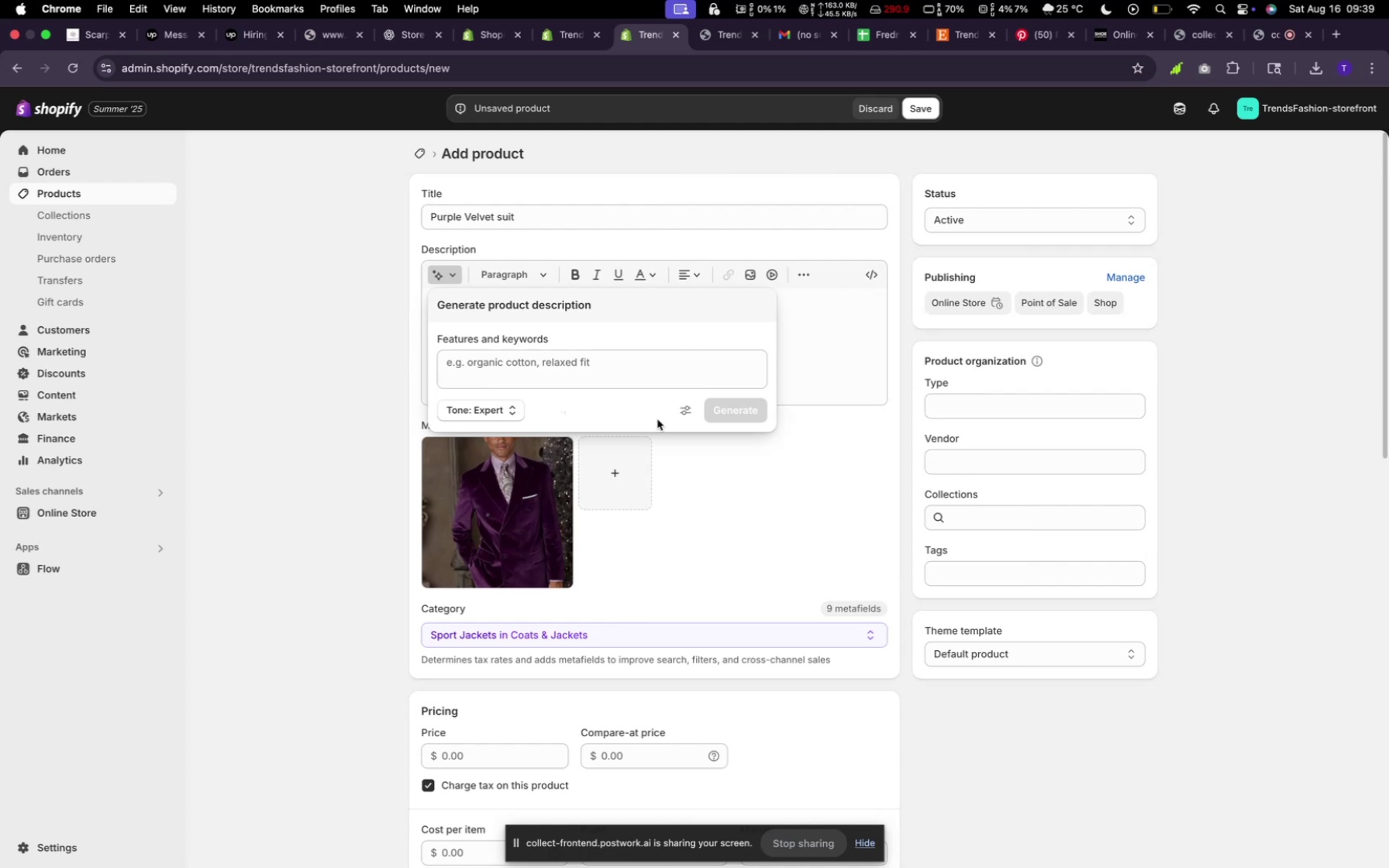 
left_click([525, 361])
 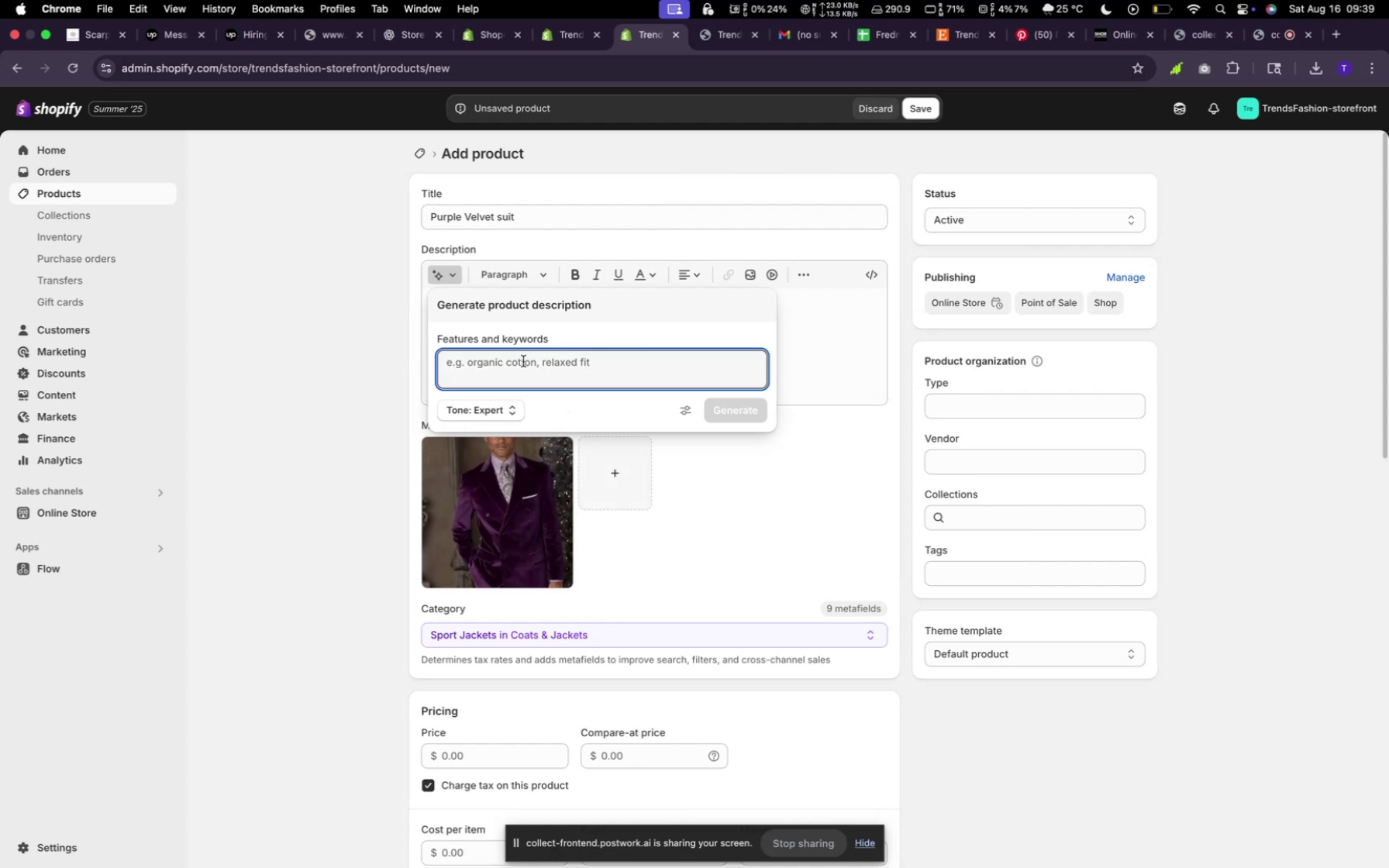 
type(Random)
 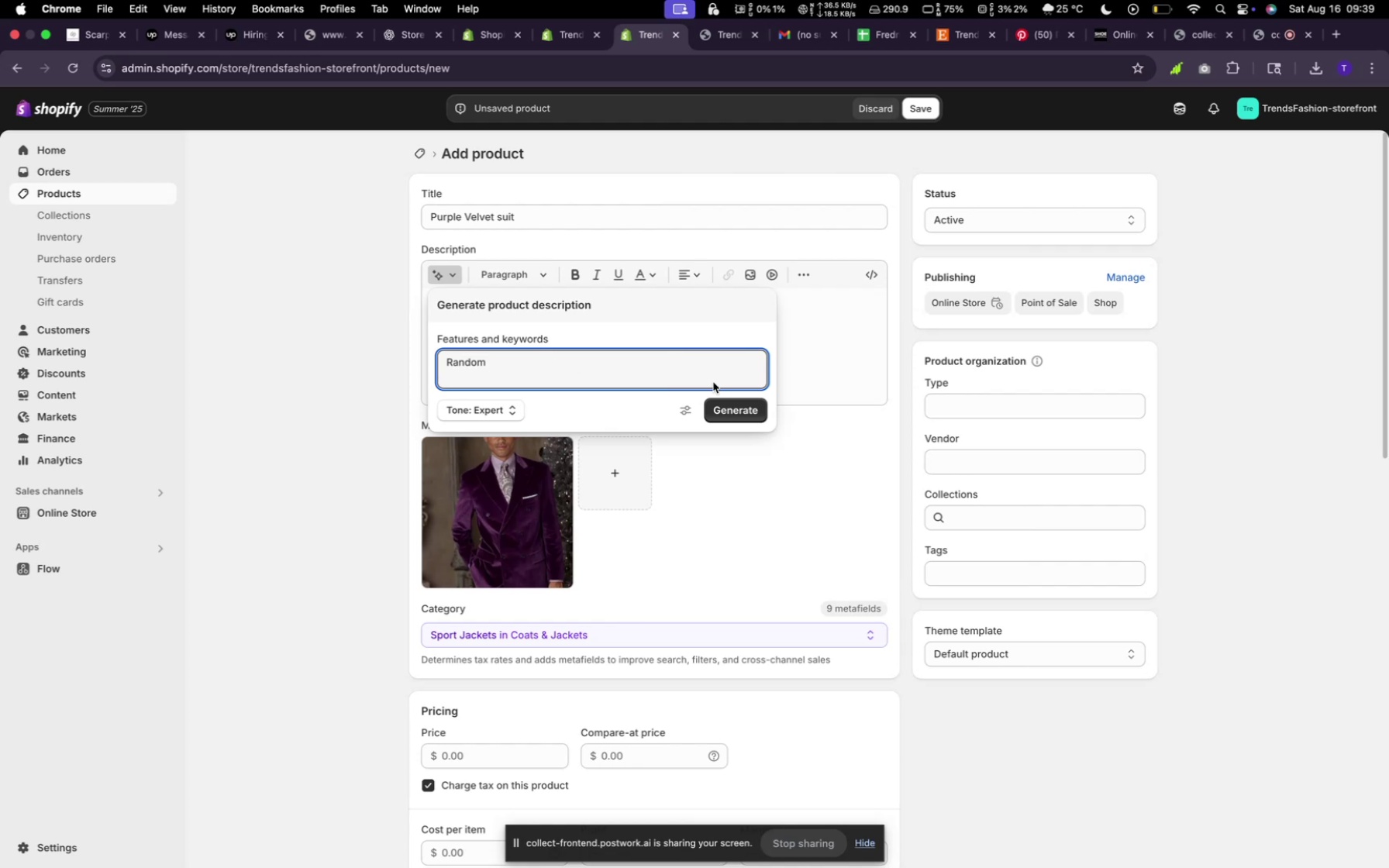 
left_click([723, 411])
 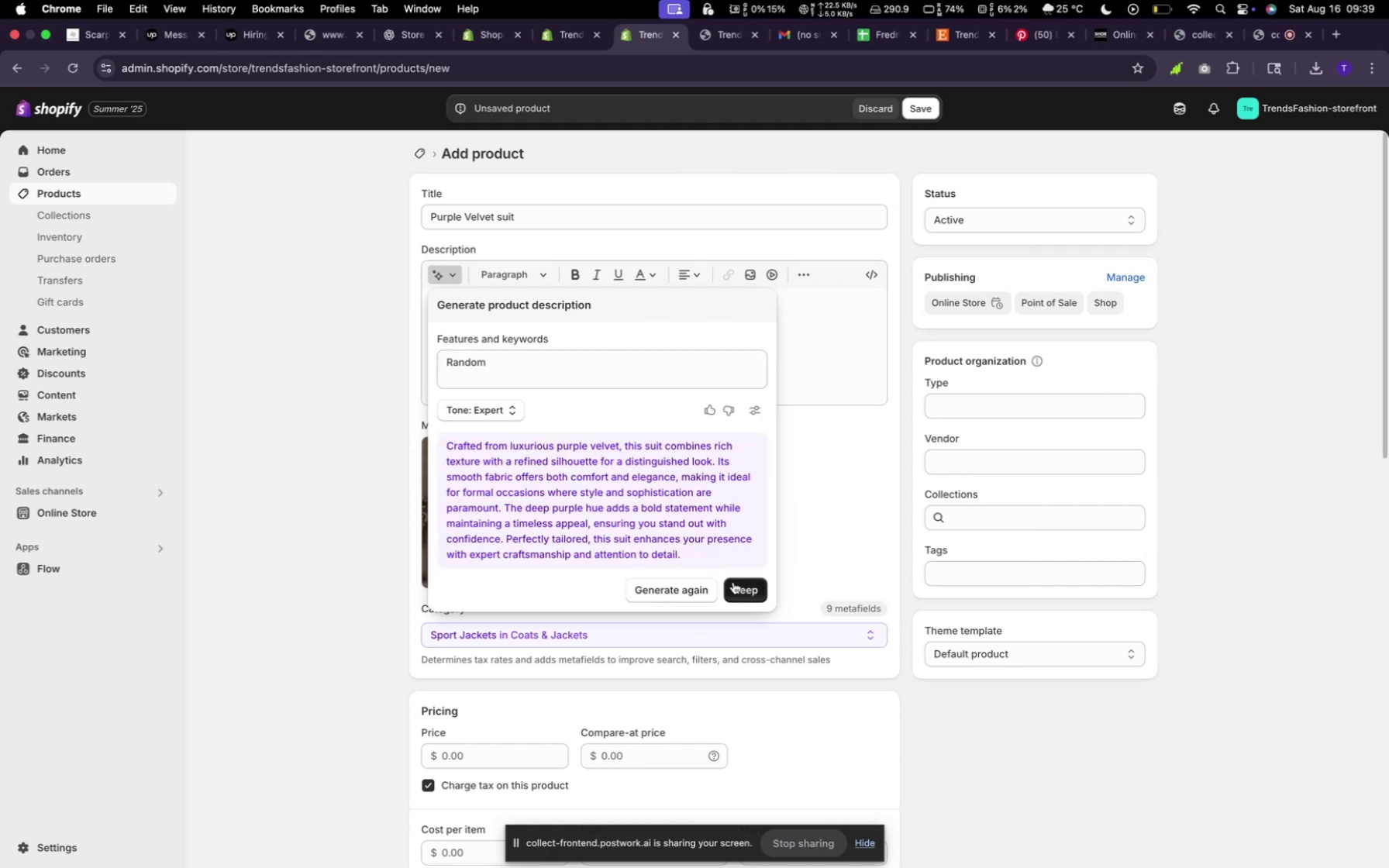 
scroll: coordinate [570, 510], scroll_direction: down, amount: 13.0
 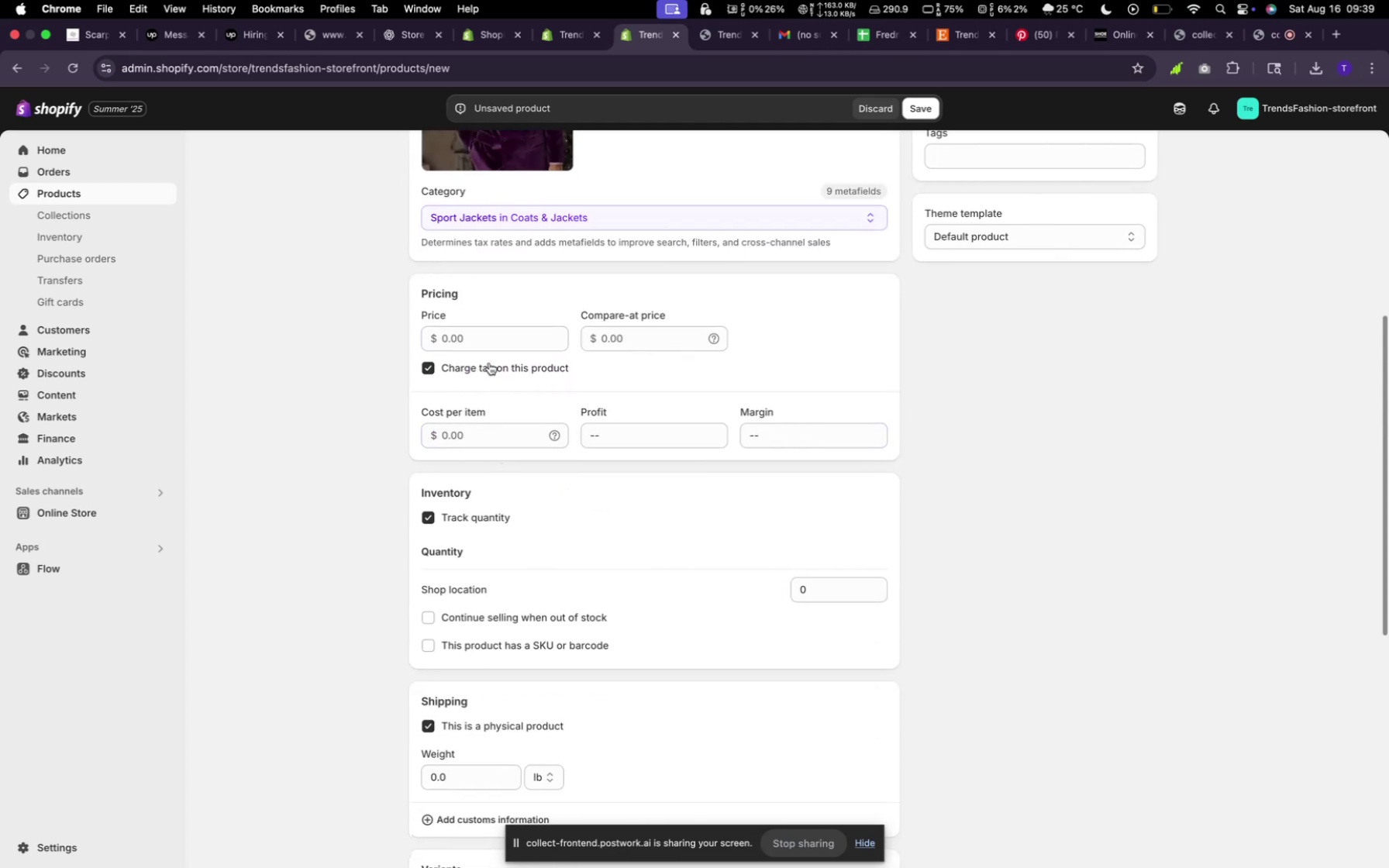 
left_click([473, 327])
 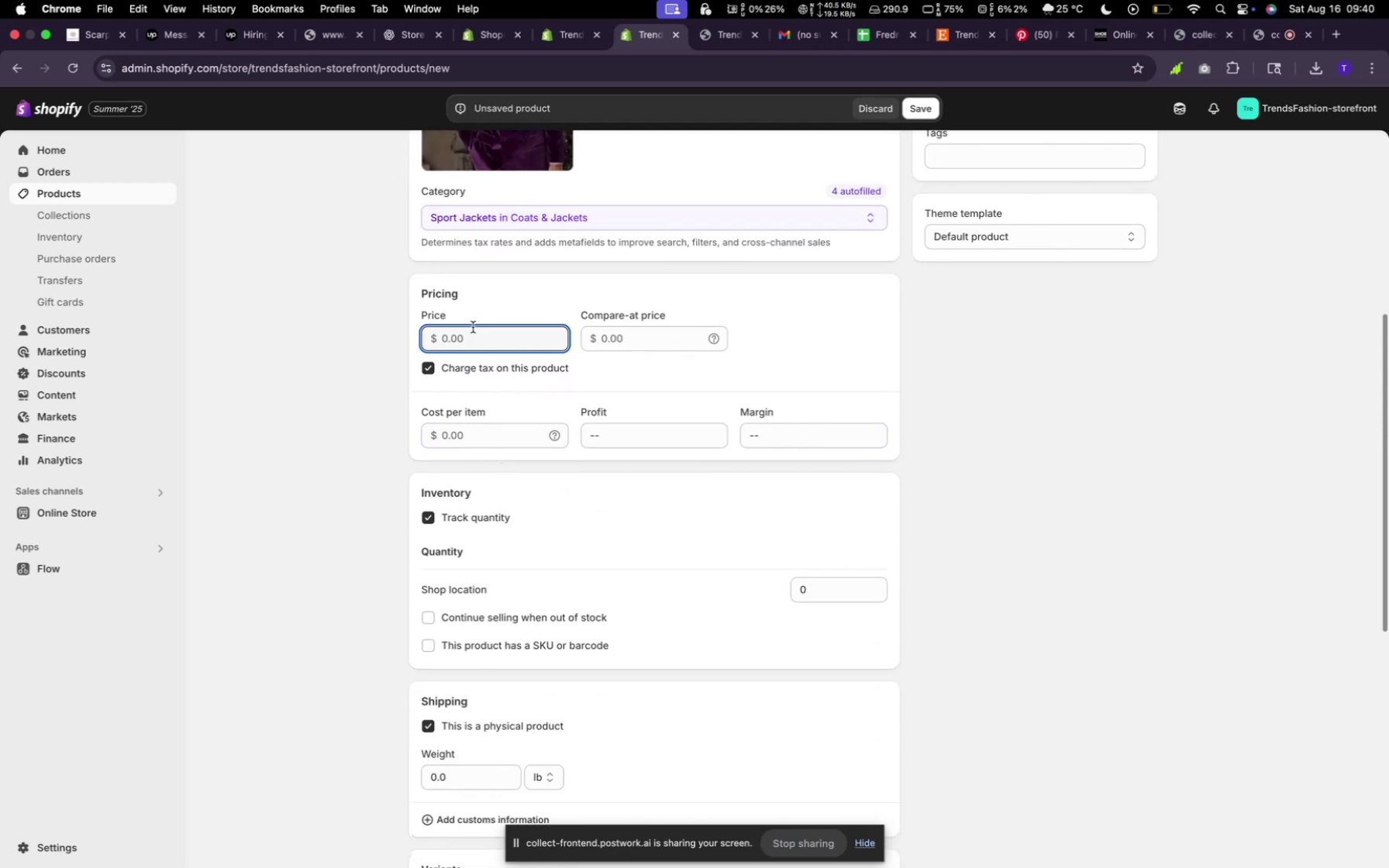 
left_click([477, 339])
 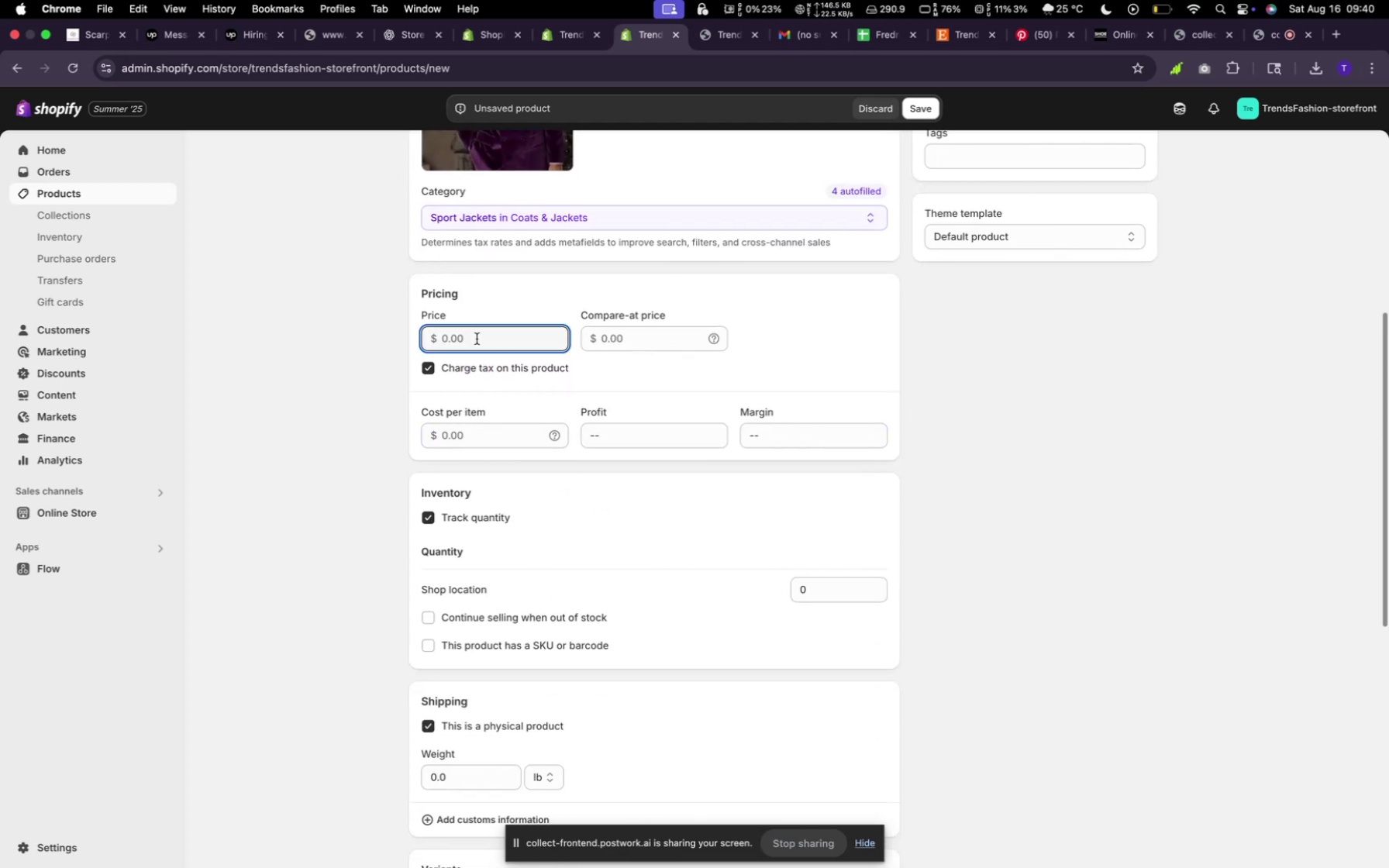 
type(600)
 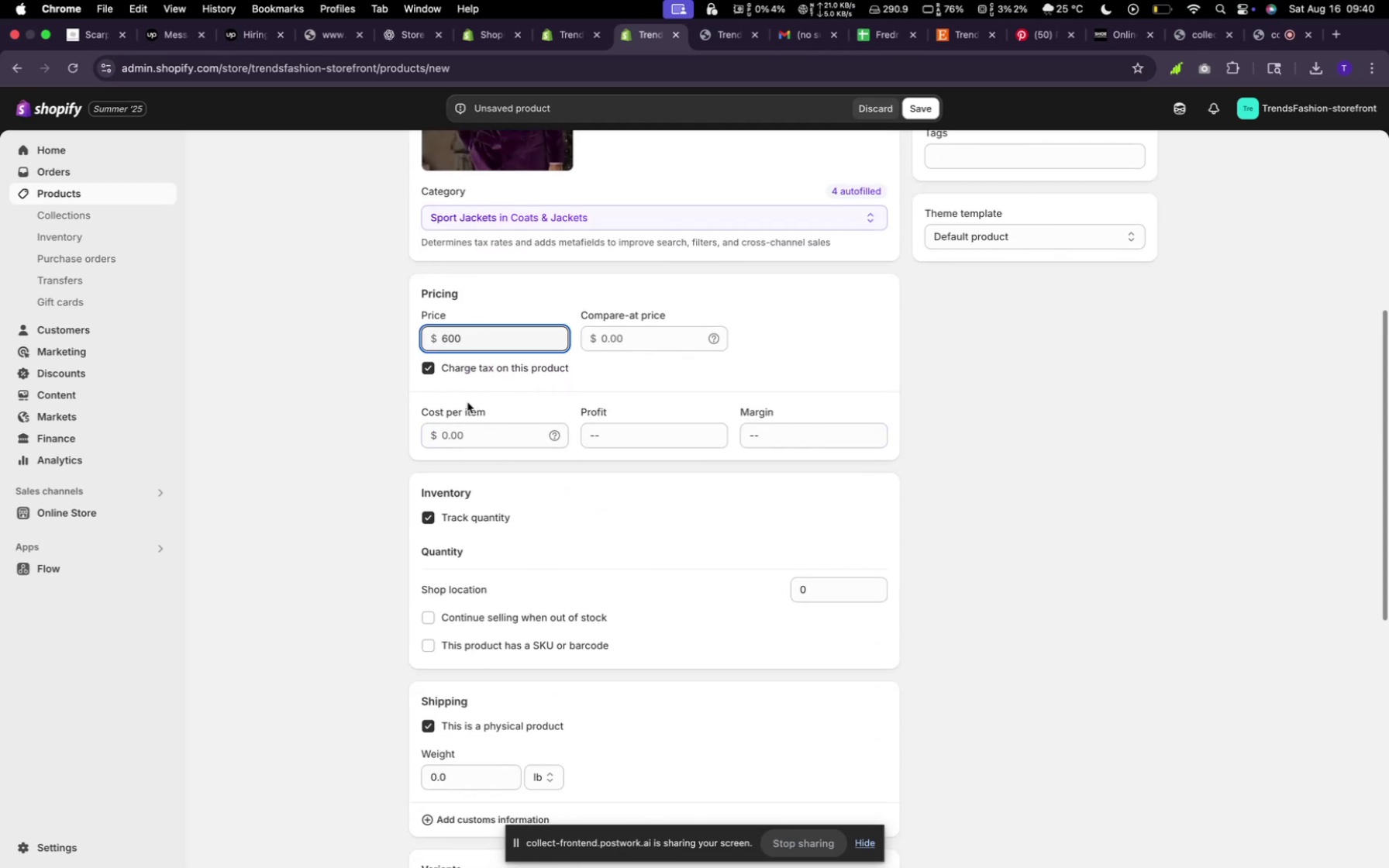 
scroll: coordinate [600, 586], scroll_direction: down, amount: 14.0
 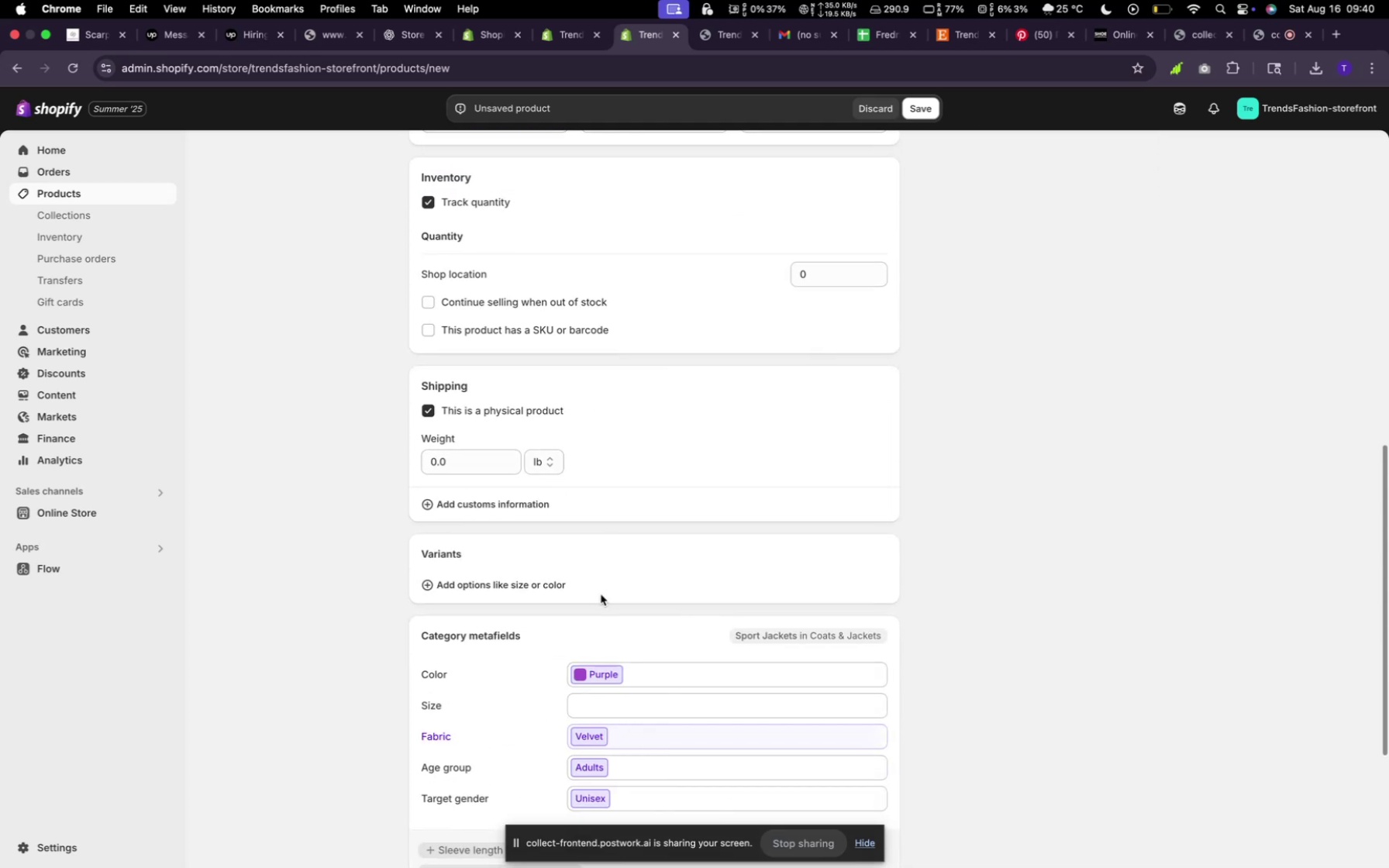 
left_click([528, 582])
 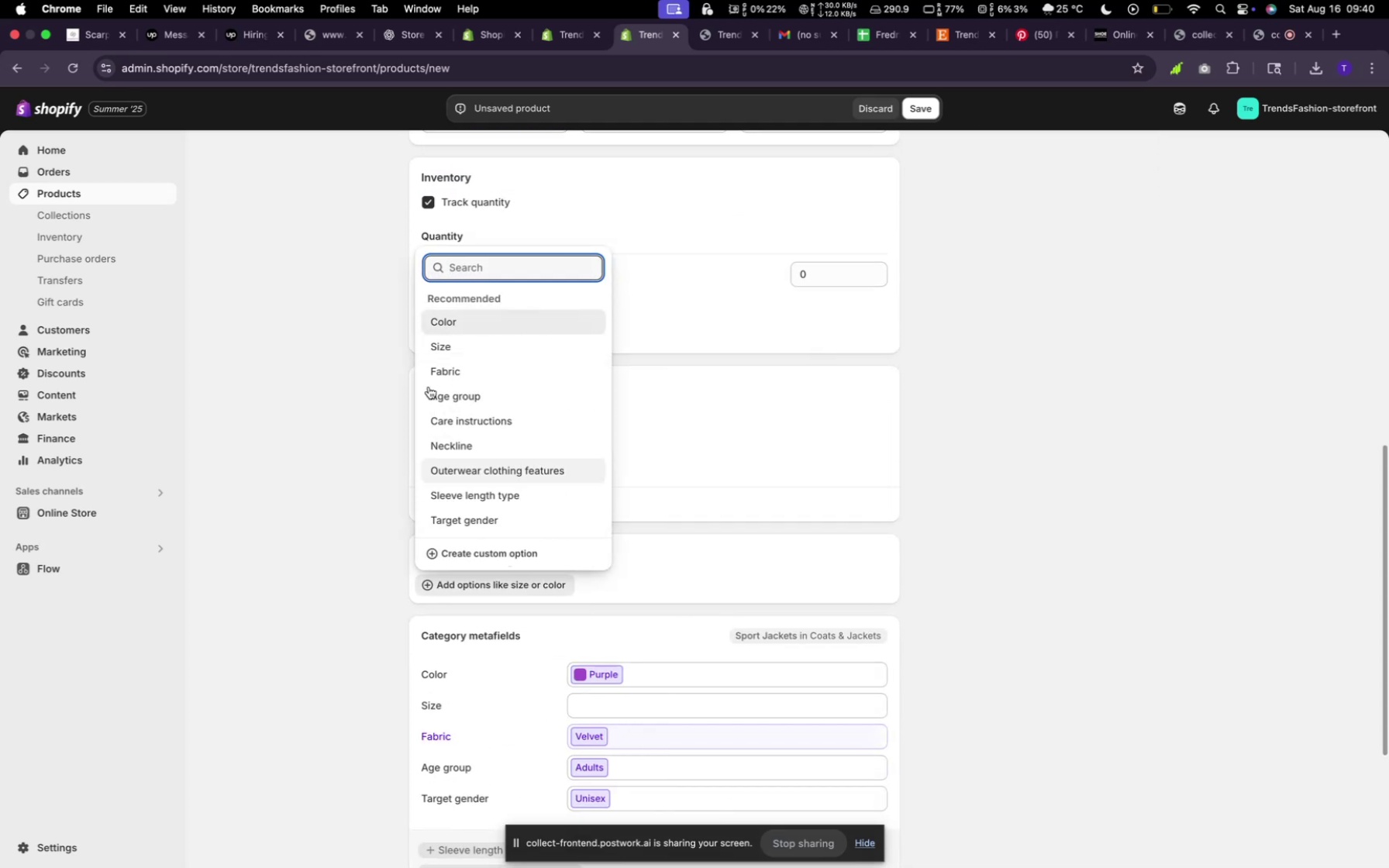 
left_click([440, 342])
 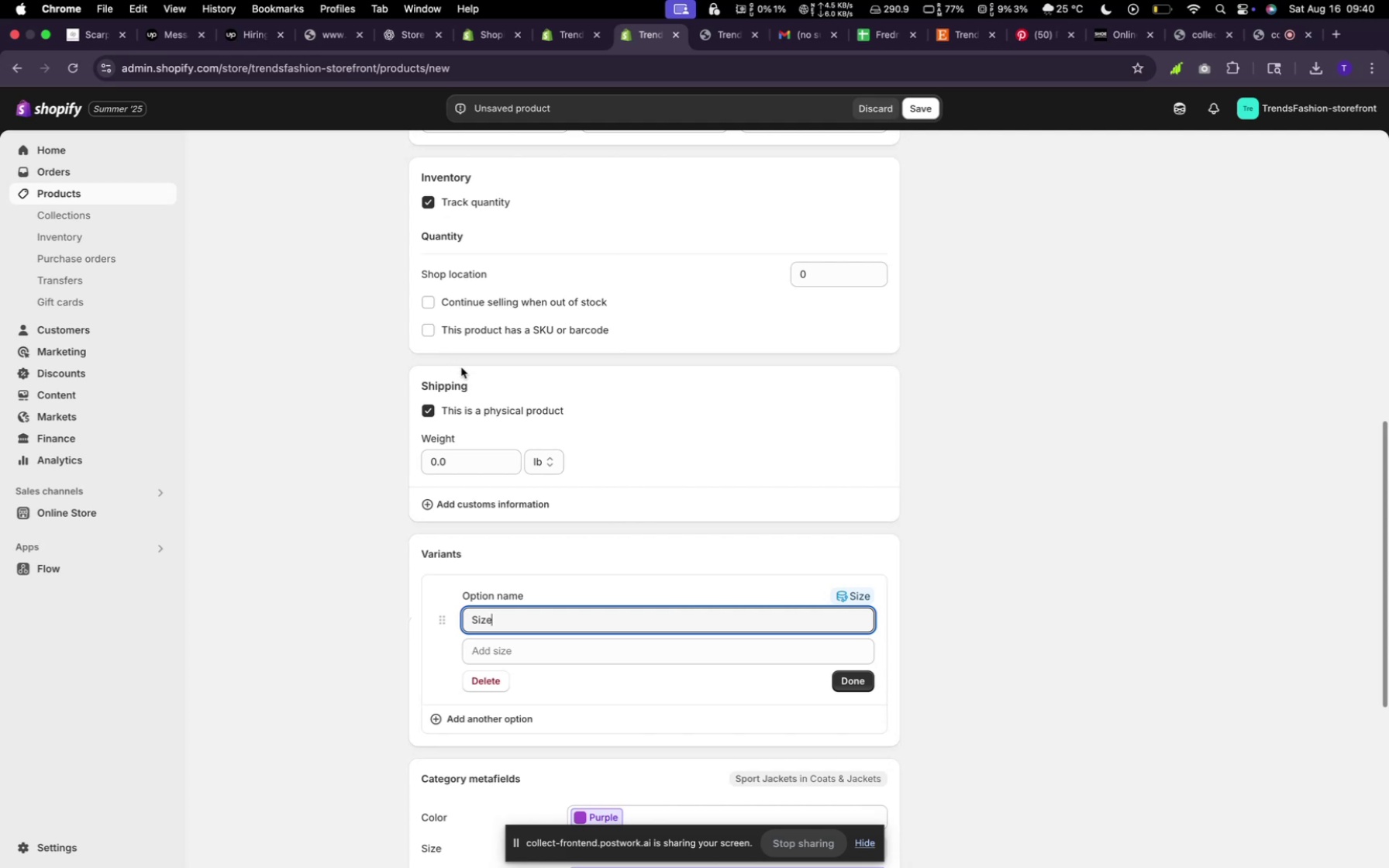 
left_click([530, 659])
 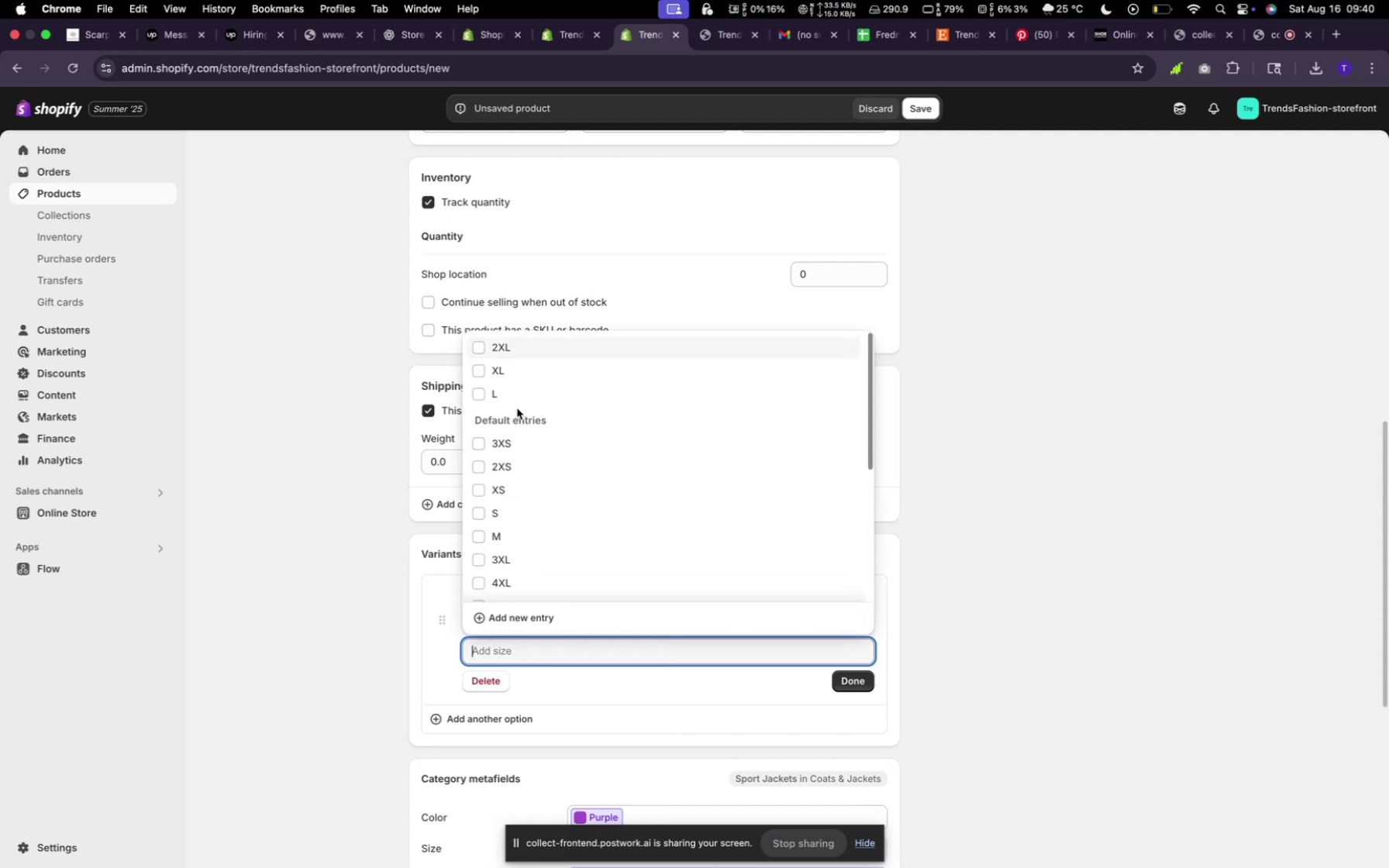 
wait(6.36)
 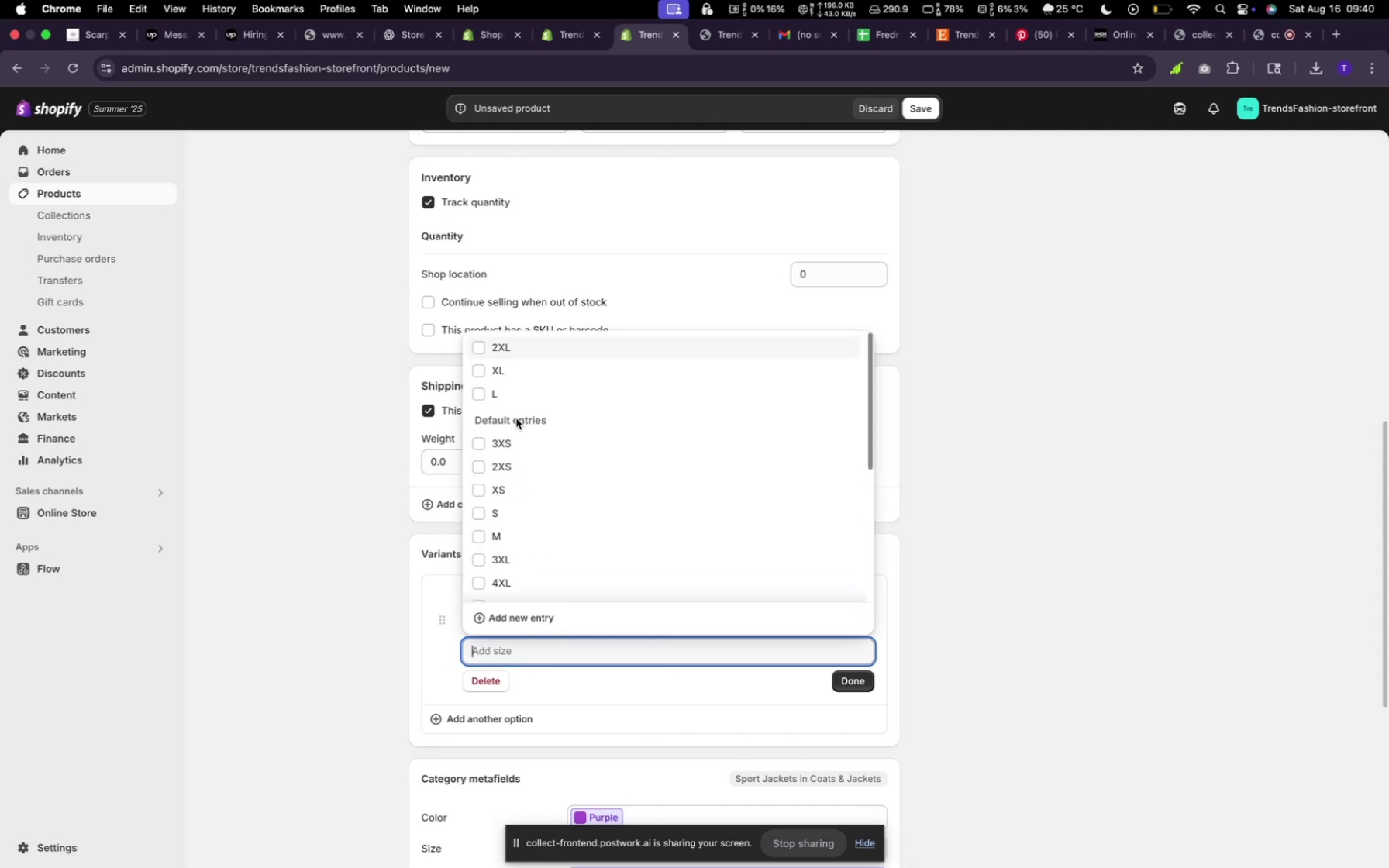 
left_click([518, 374])
 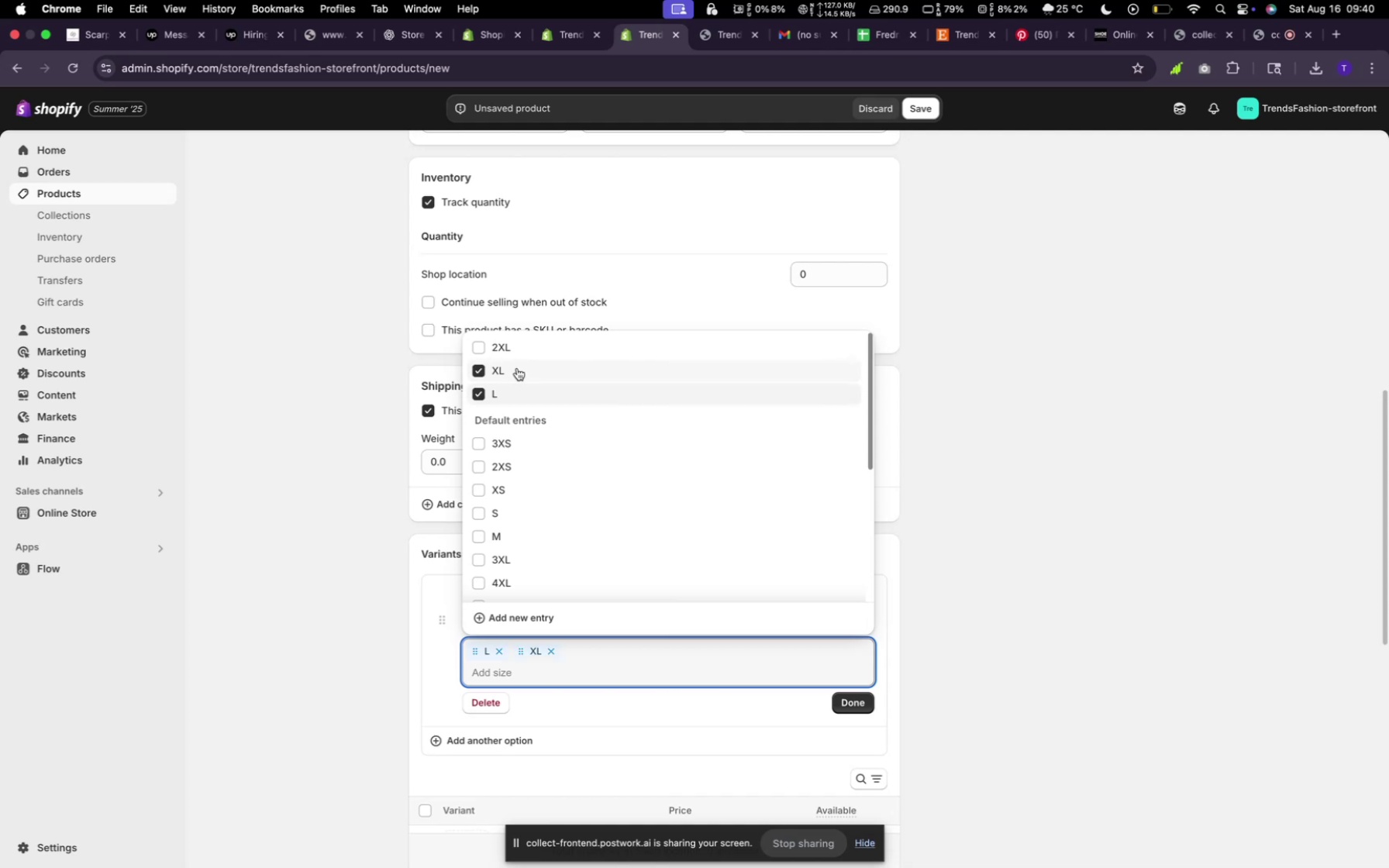 
left_click([517, 356])
 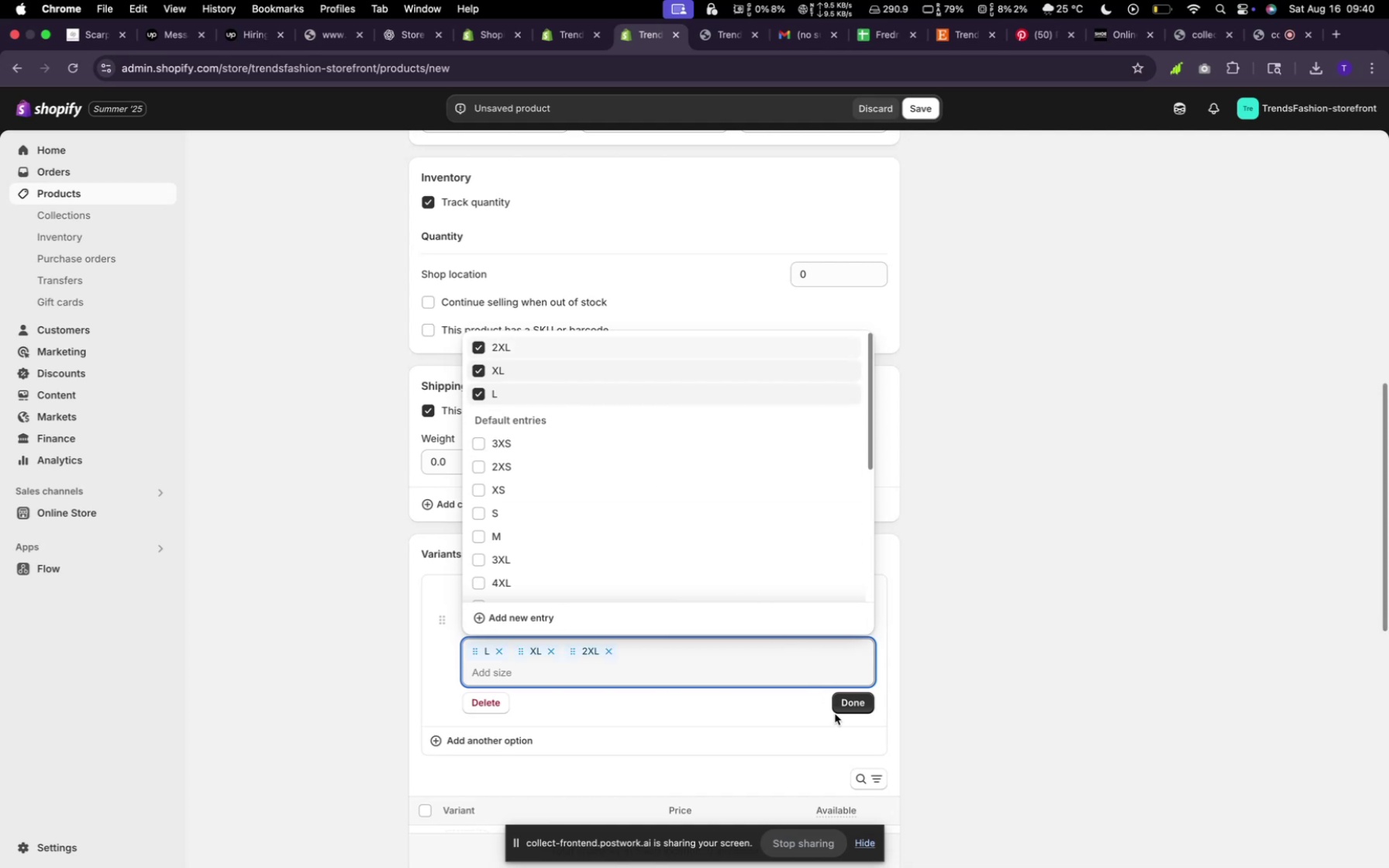 
left_click([844, 704])
 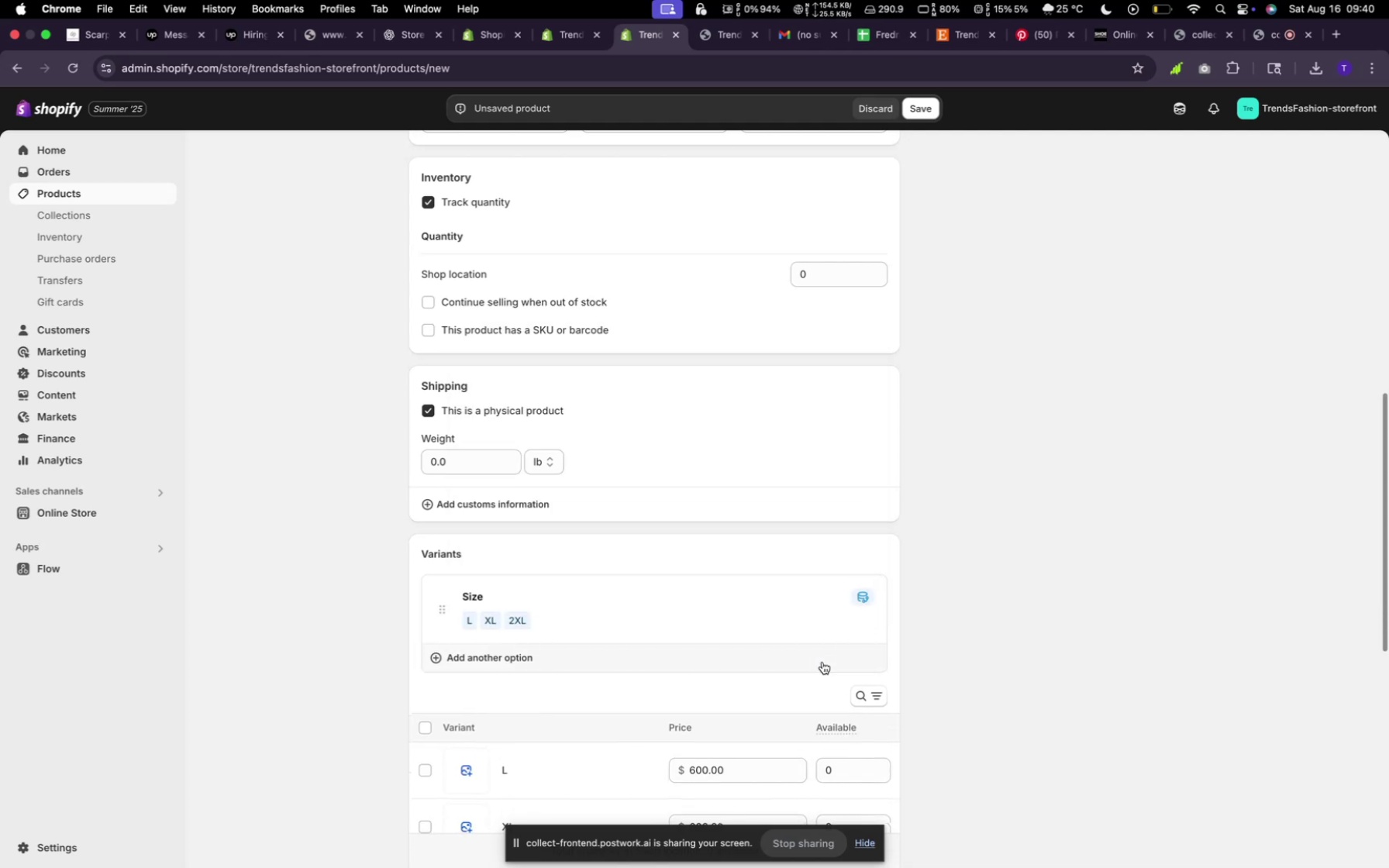 
scroll: coordinate [822, 657], scroll_direction: down, amount: 31.0
 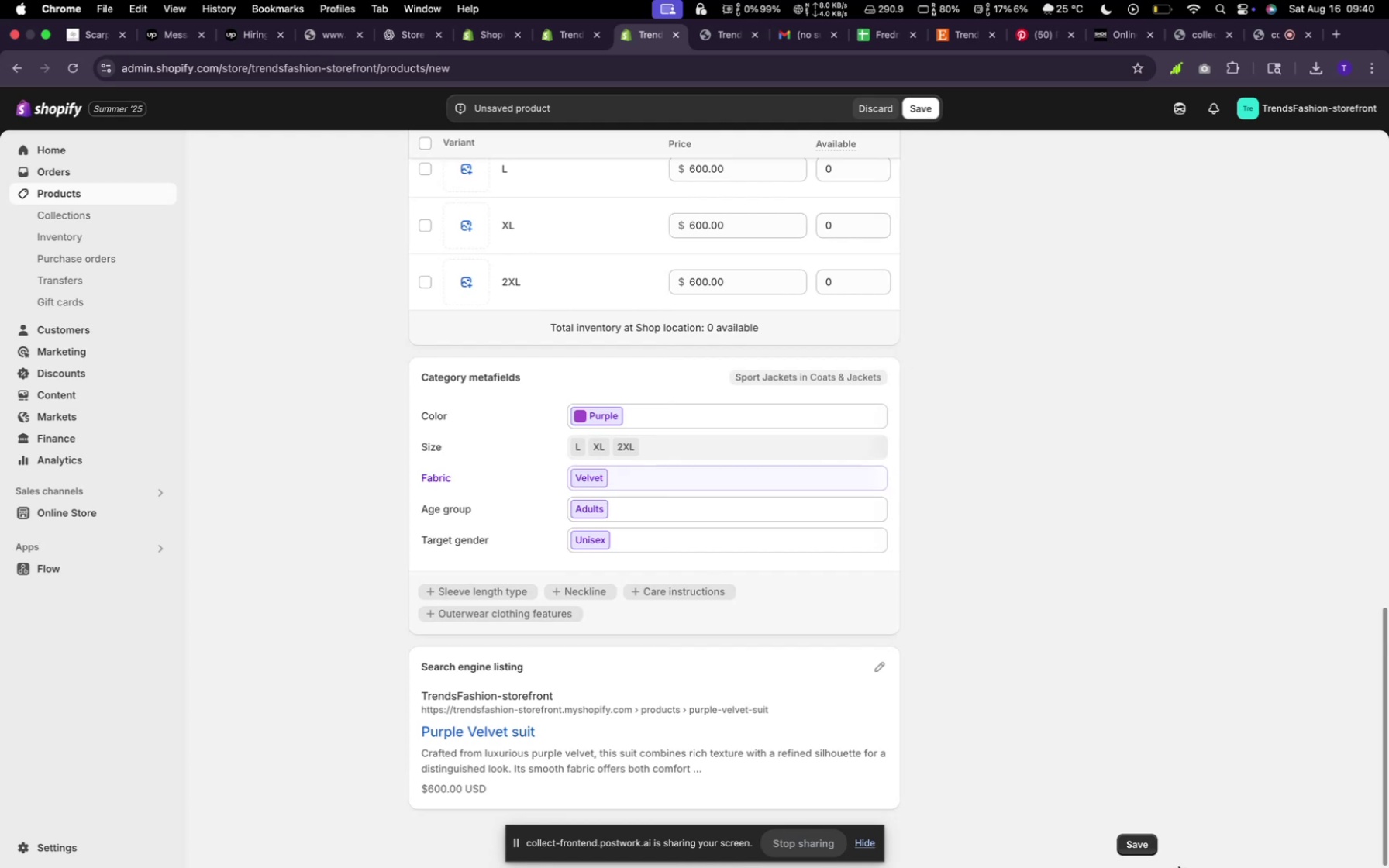 
left_click([1136, 851])
 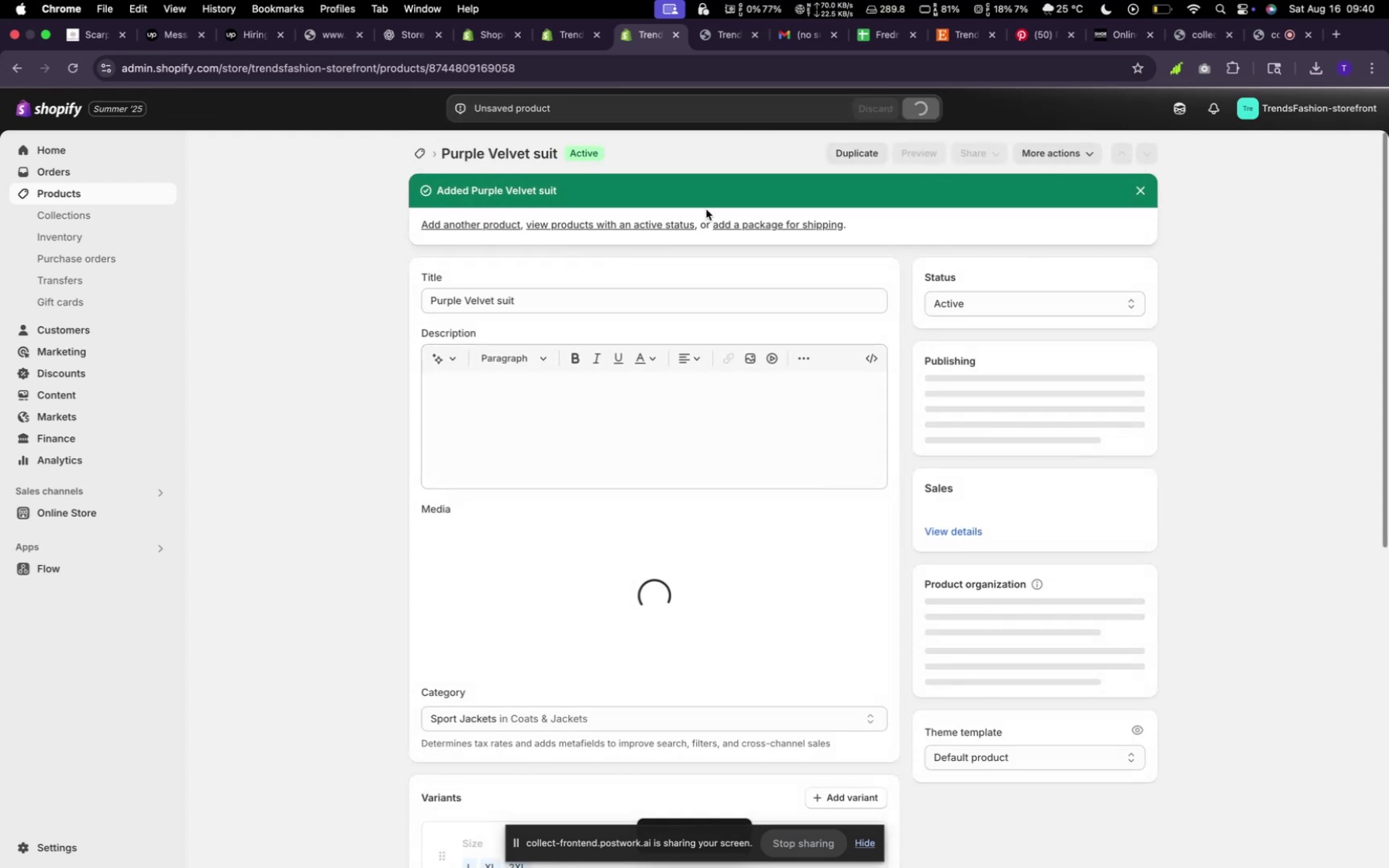 
wait(7.98)
 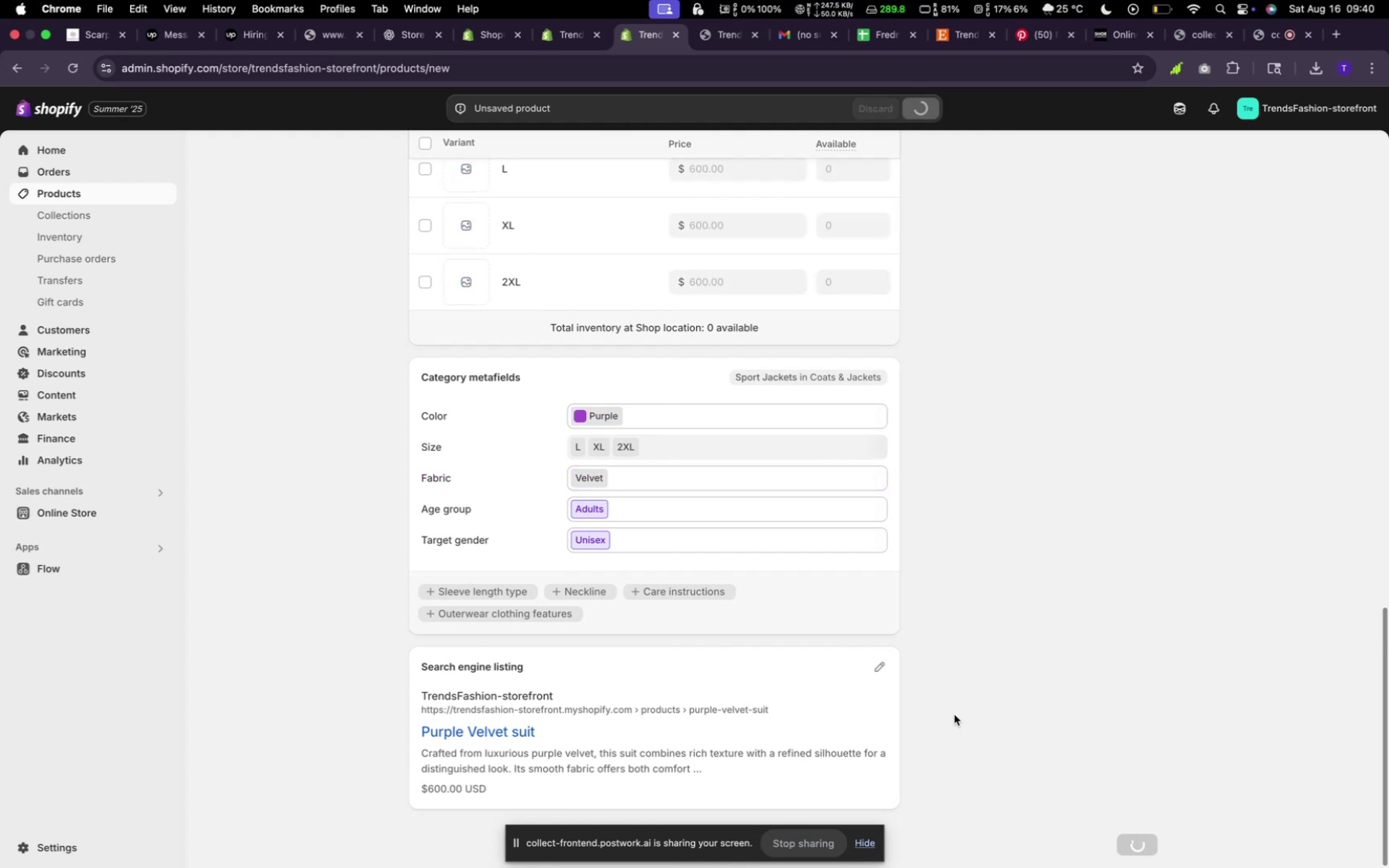 
left_click([420, 150])
 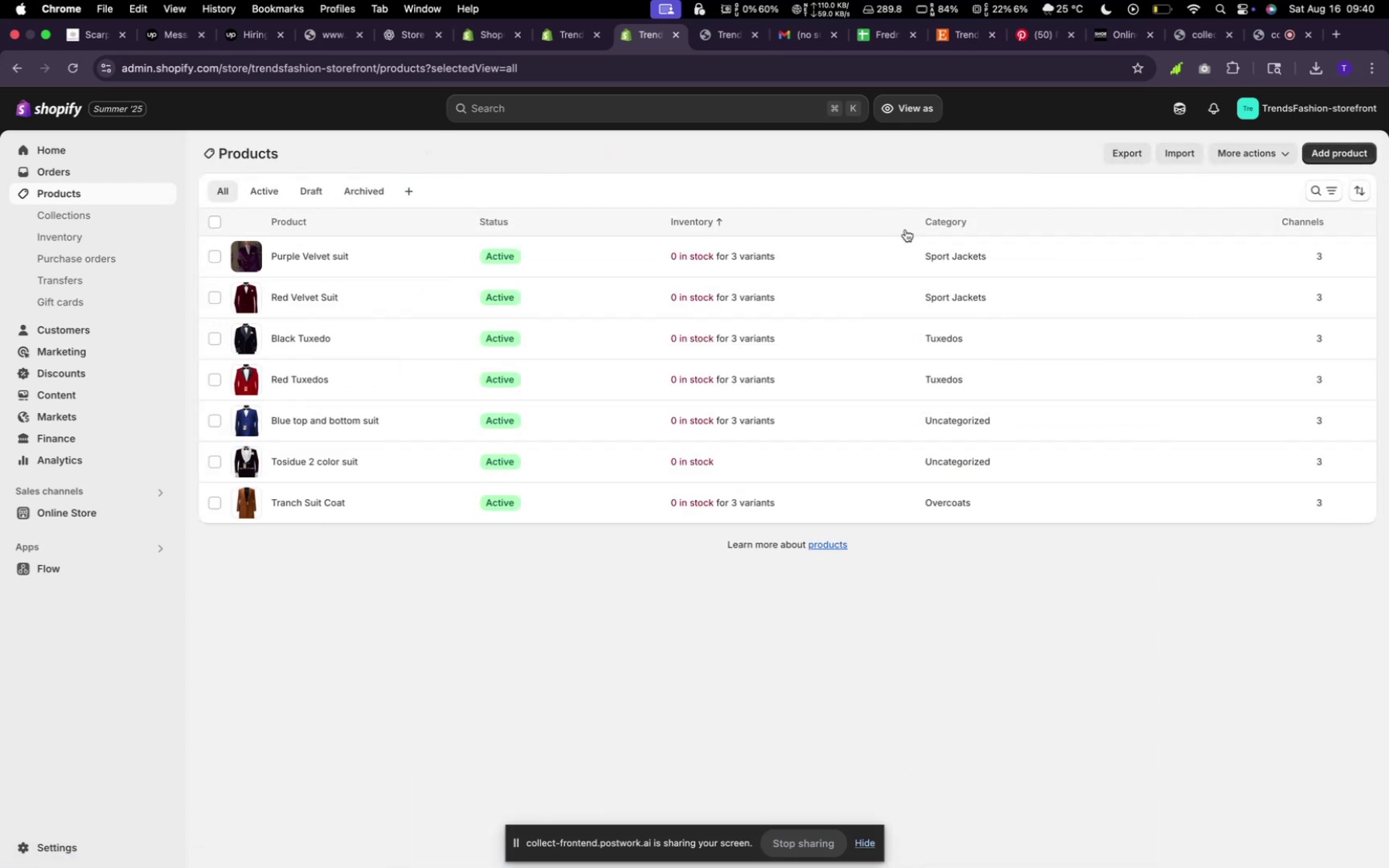 
wait(8.06)
 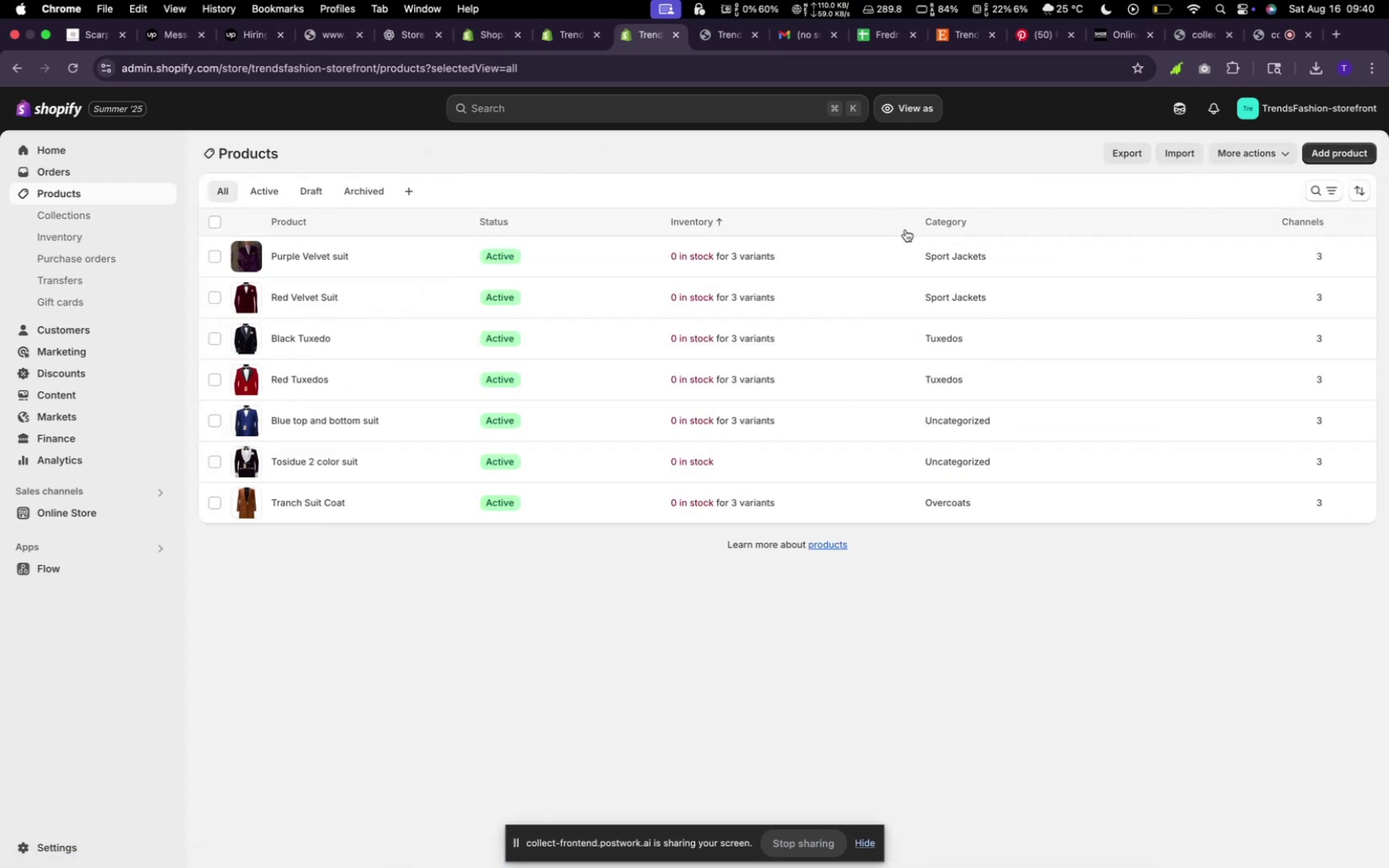 
left_click([1367, 153])
 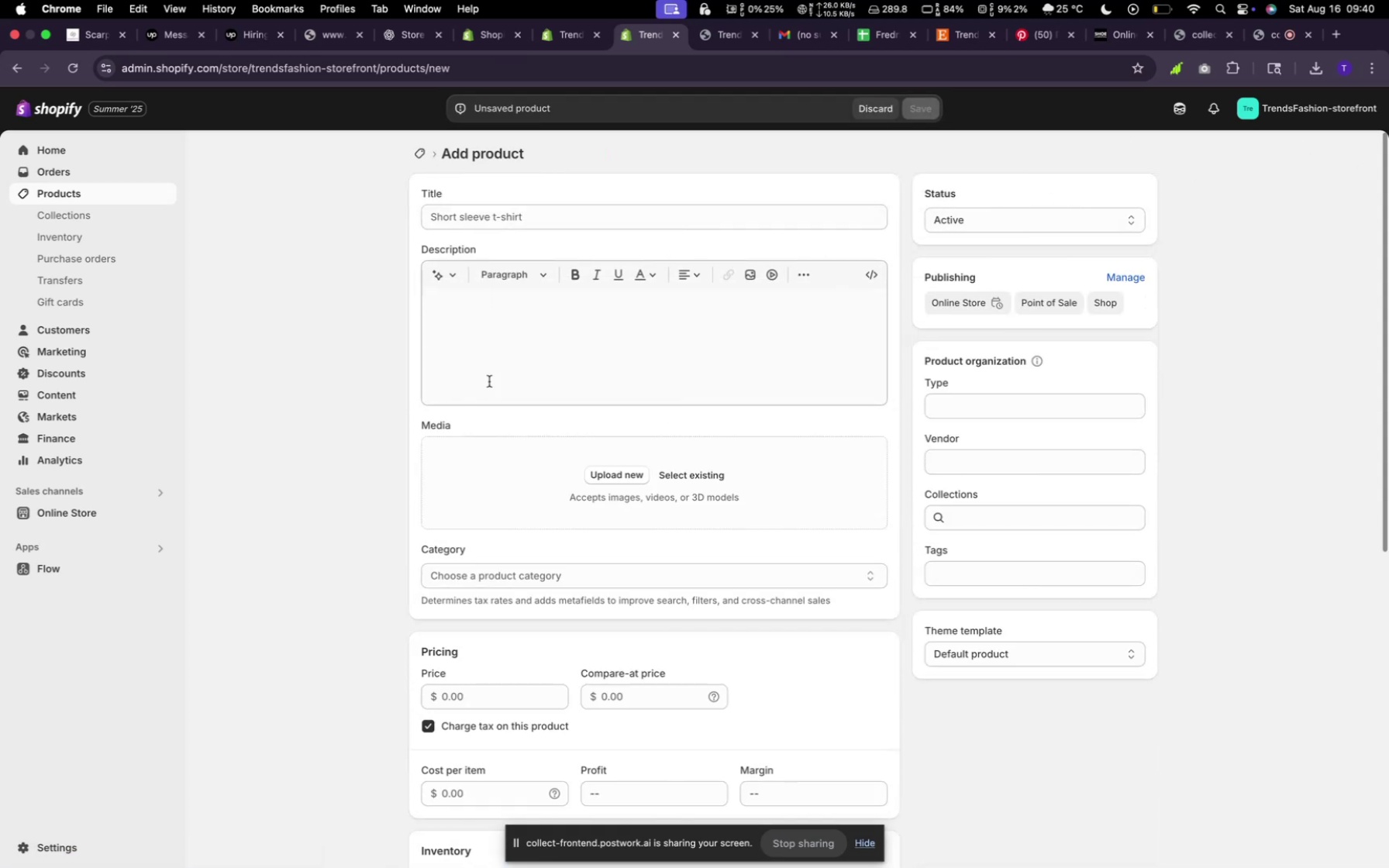 
left_click([695, 461])
 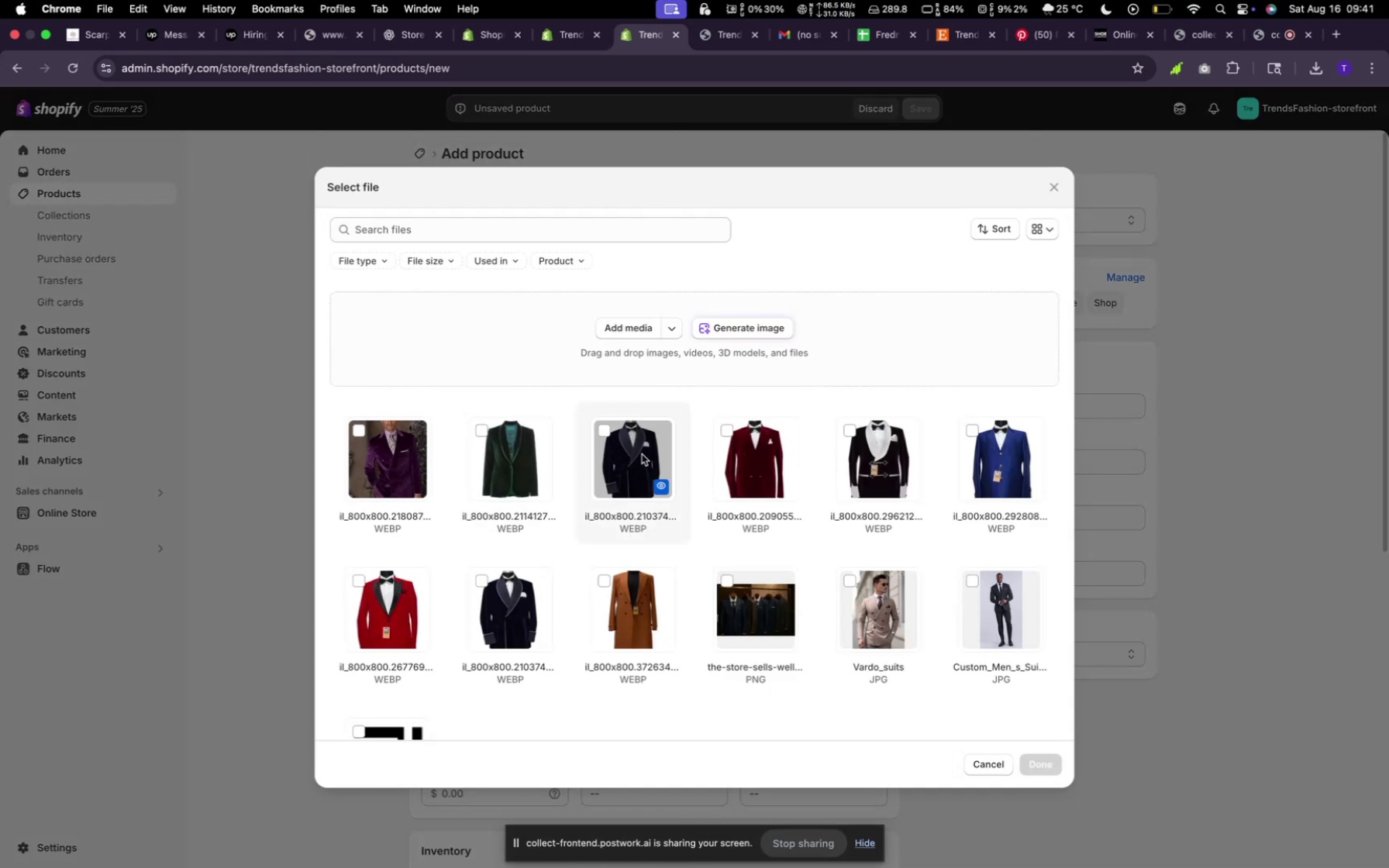 
wait(8.14)
 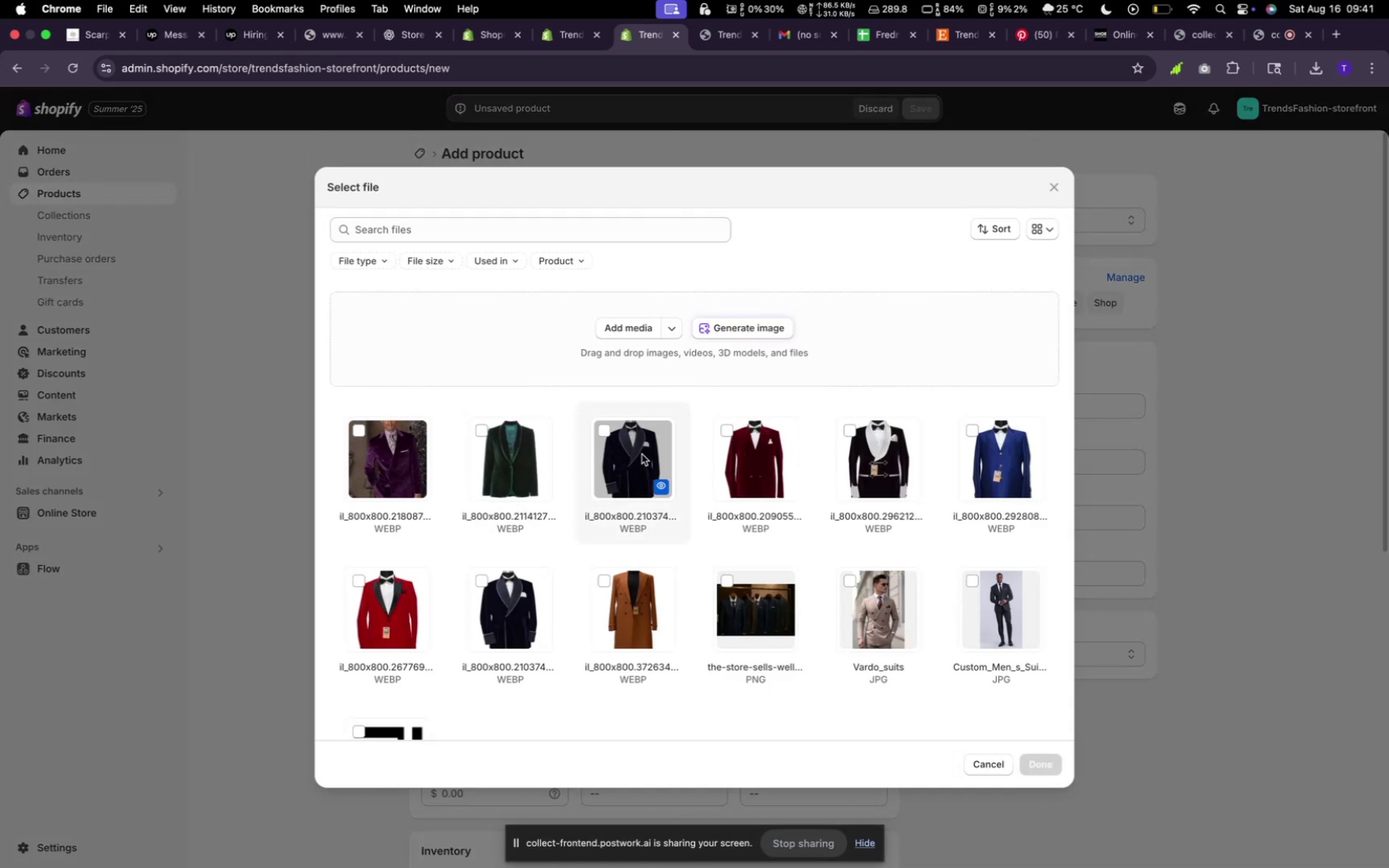 
left_click([493, 463])
 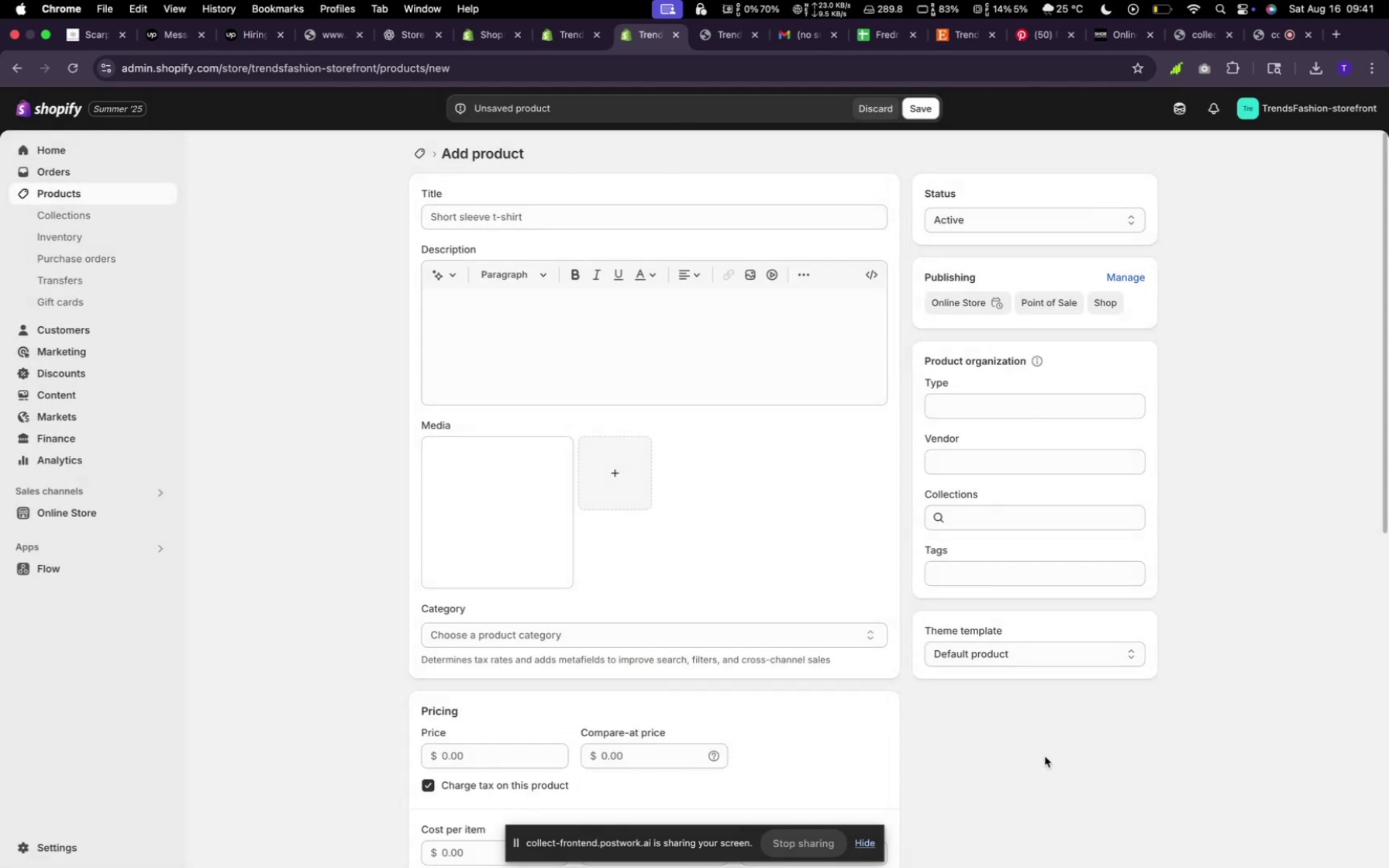 
left_click([481, 215])
 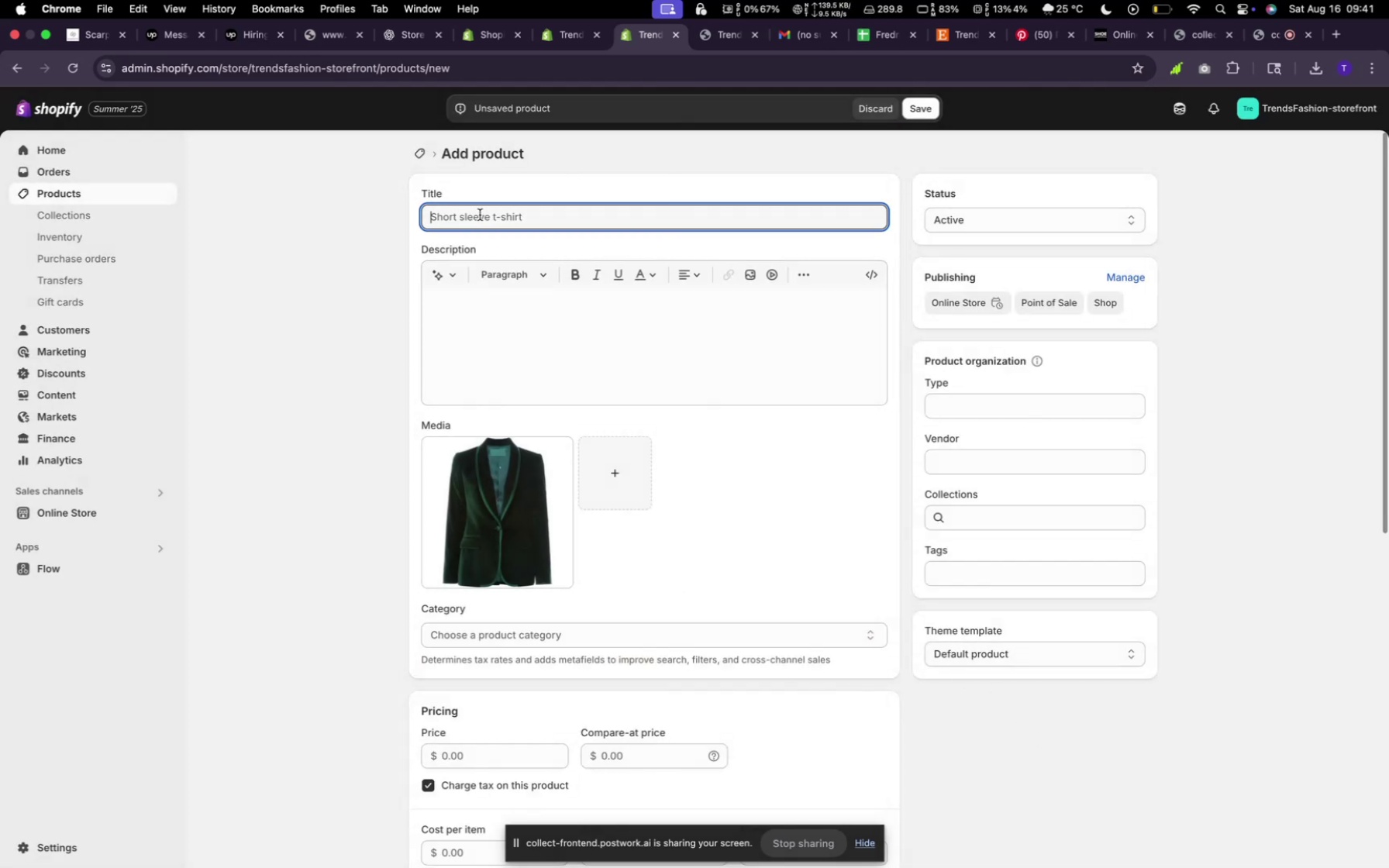 
type(Green Velvet Suit)
 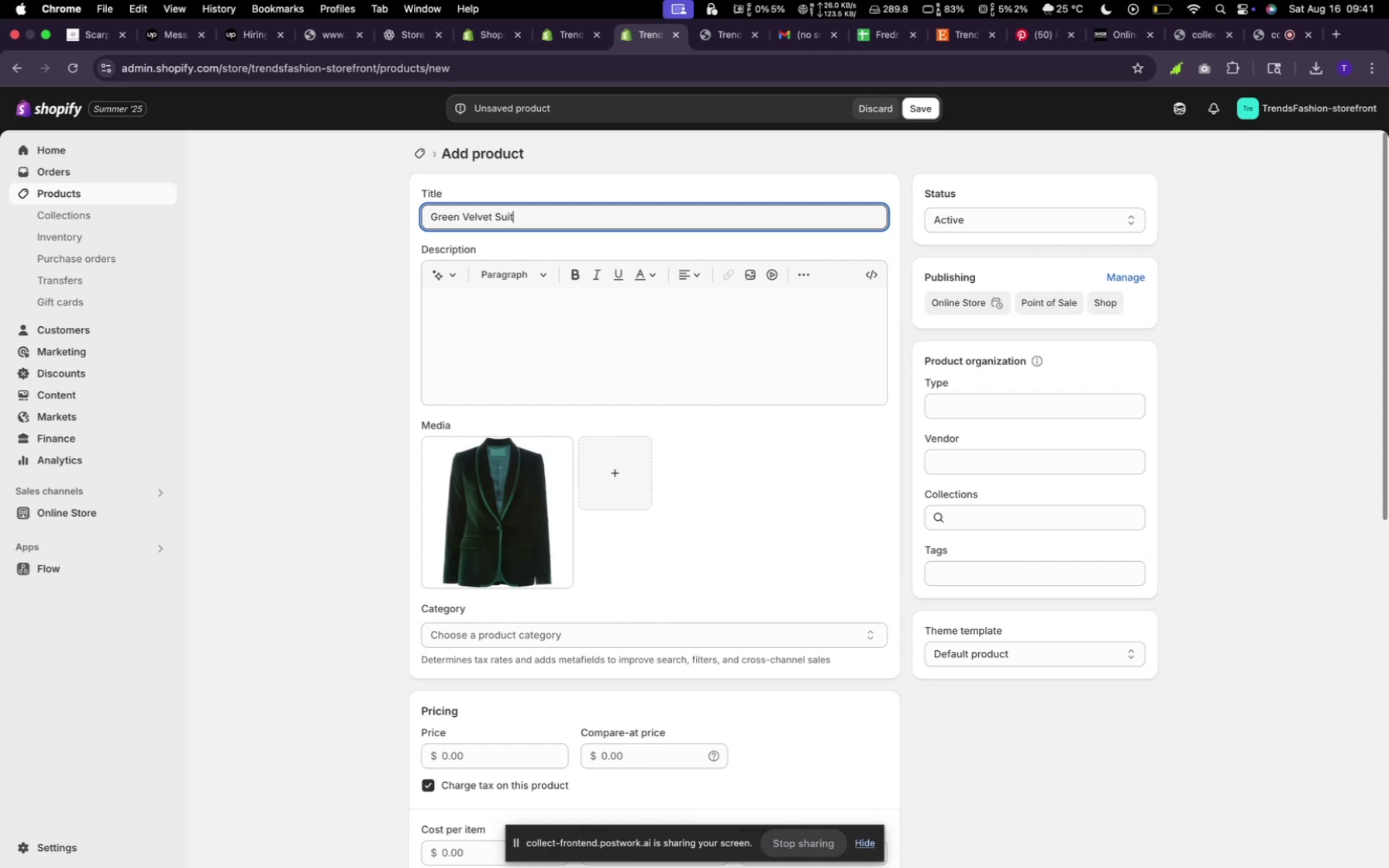 
type(5)
key(Backspace)
type(random)
 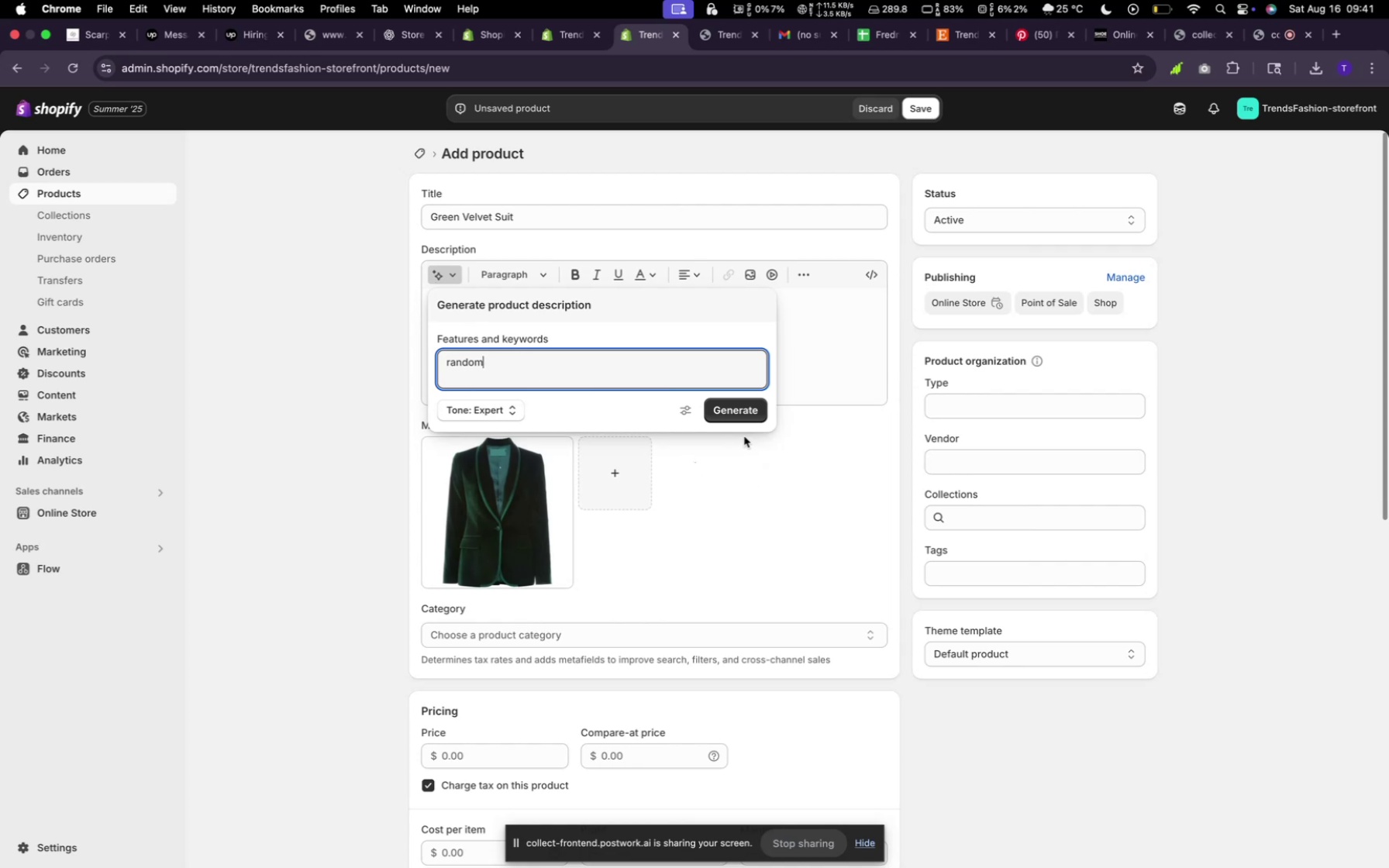 
left_click([741, 415])
 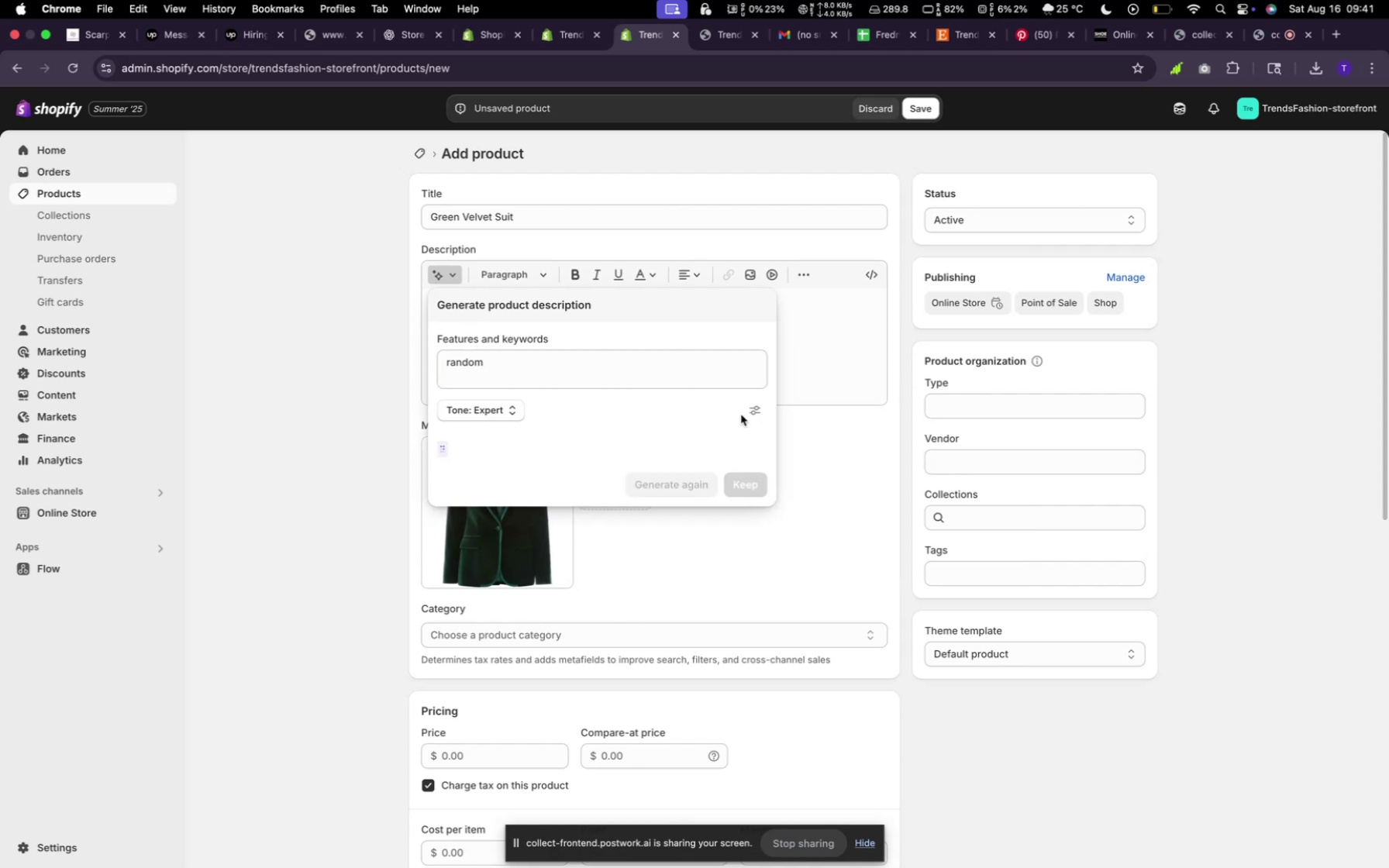 
mouse_move([746, 465])
 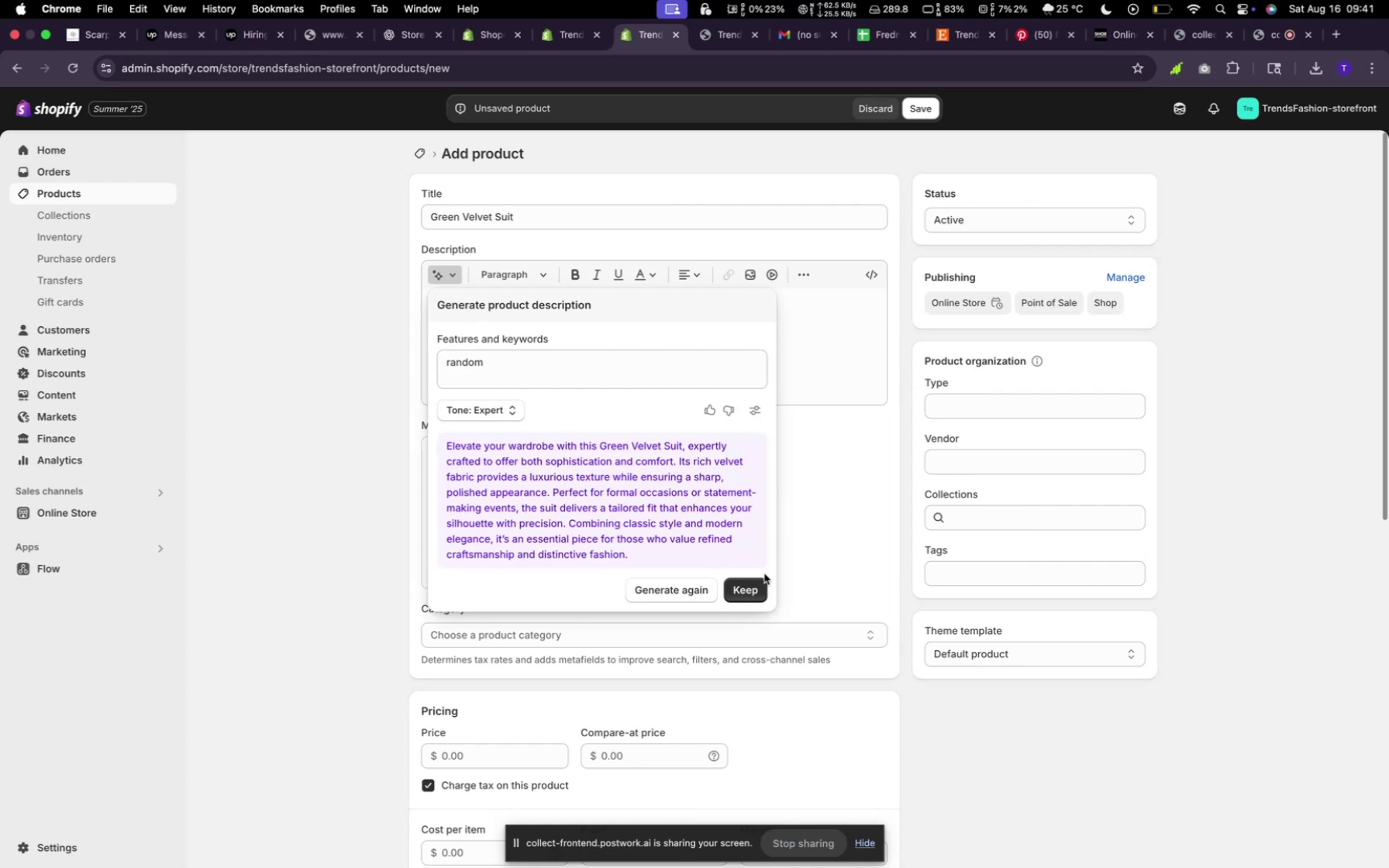 
left_click([745, 587])
 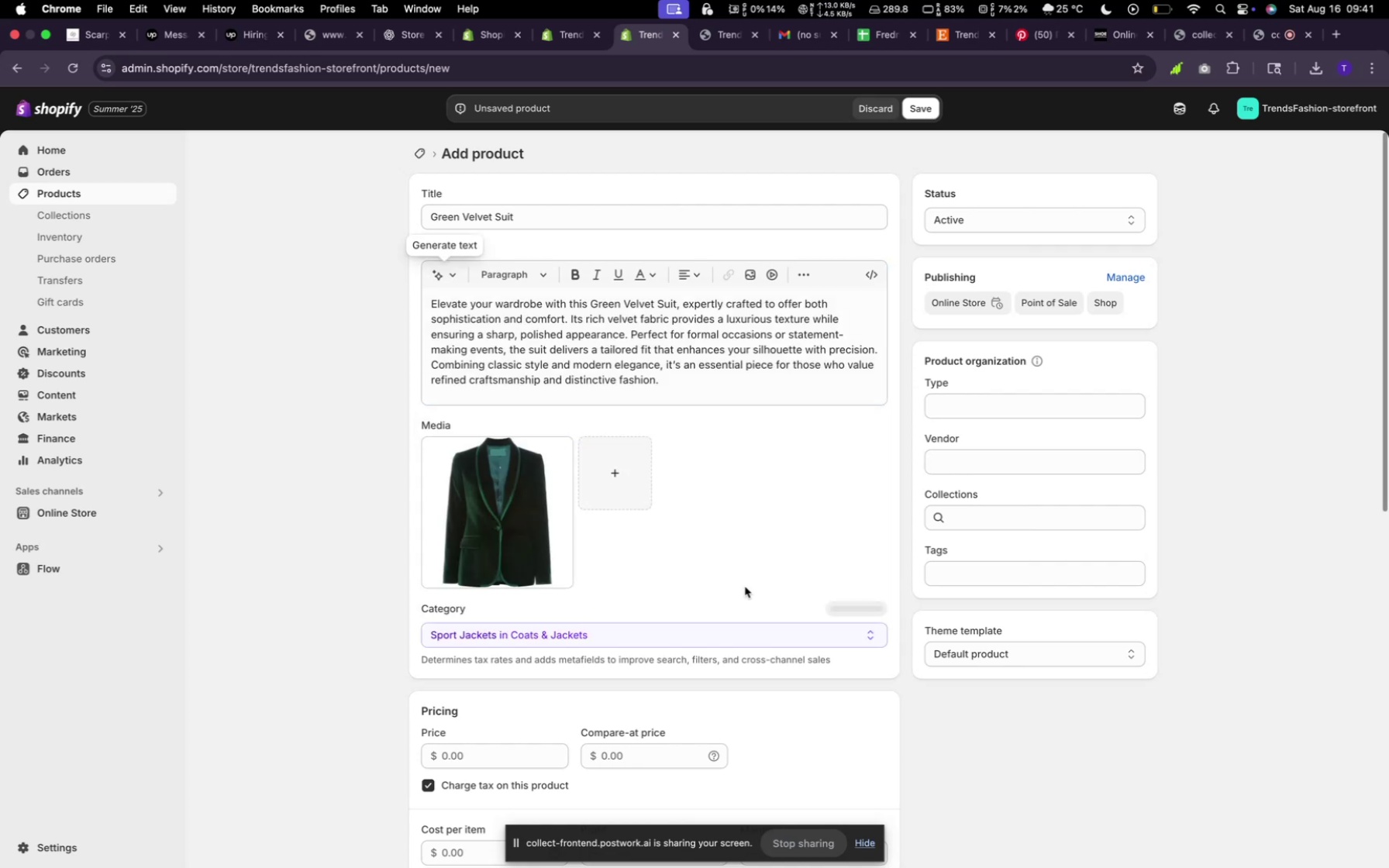 
scroll: coordinate [618, 518], scroll_direction: down, amount: 5.0
 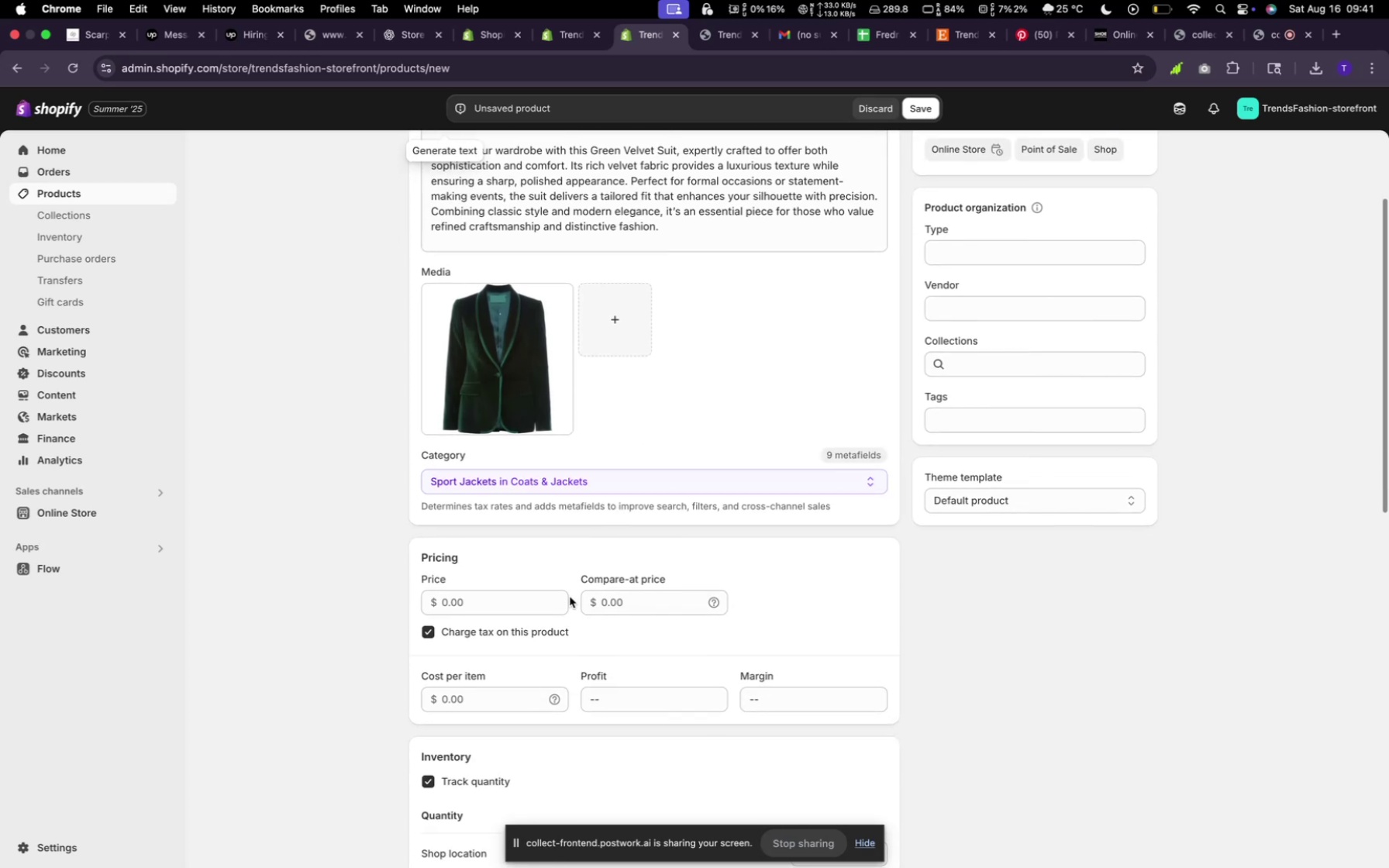 
left_click([510, 601])
 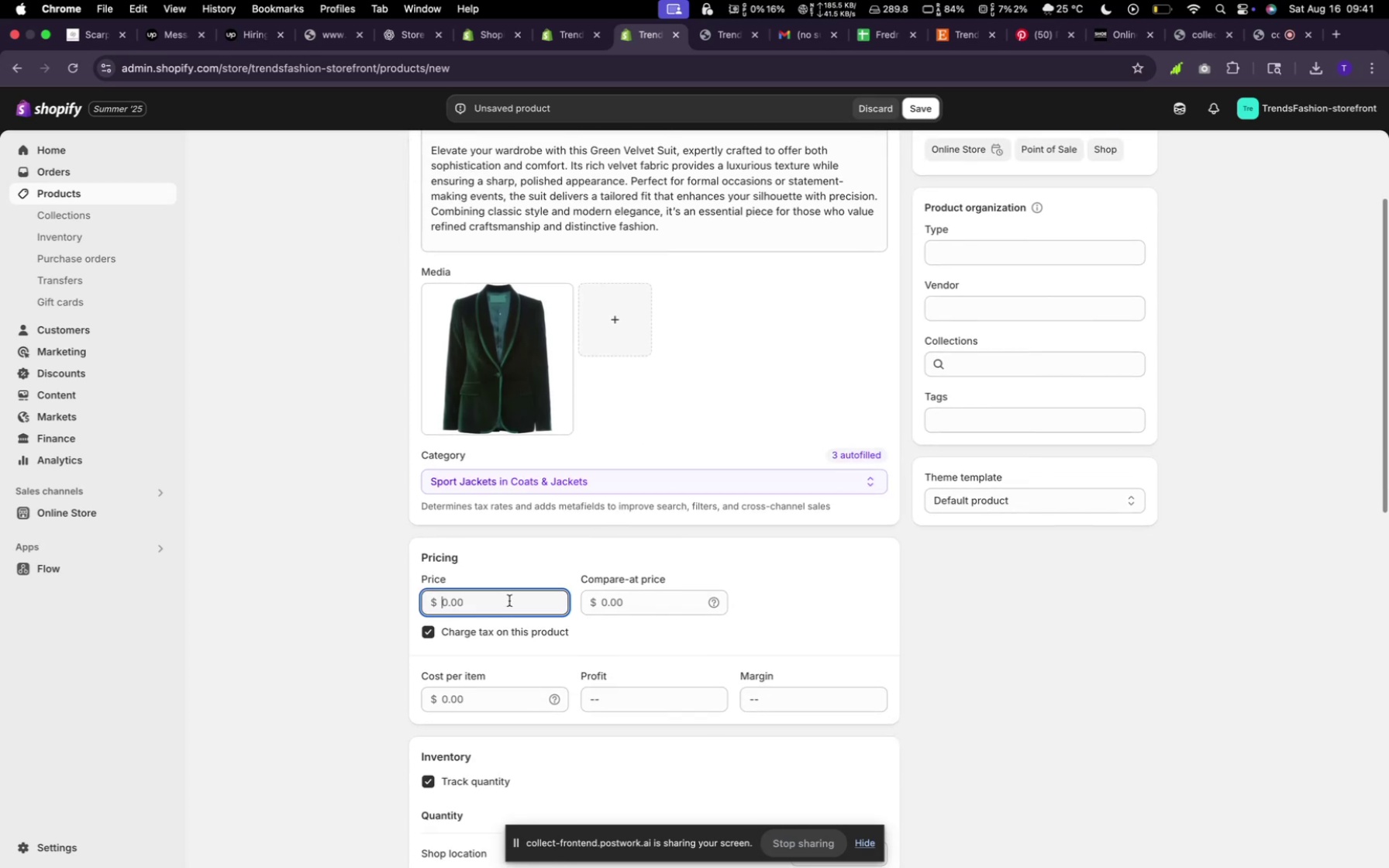 
type(600)
 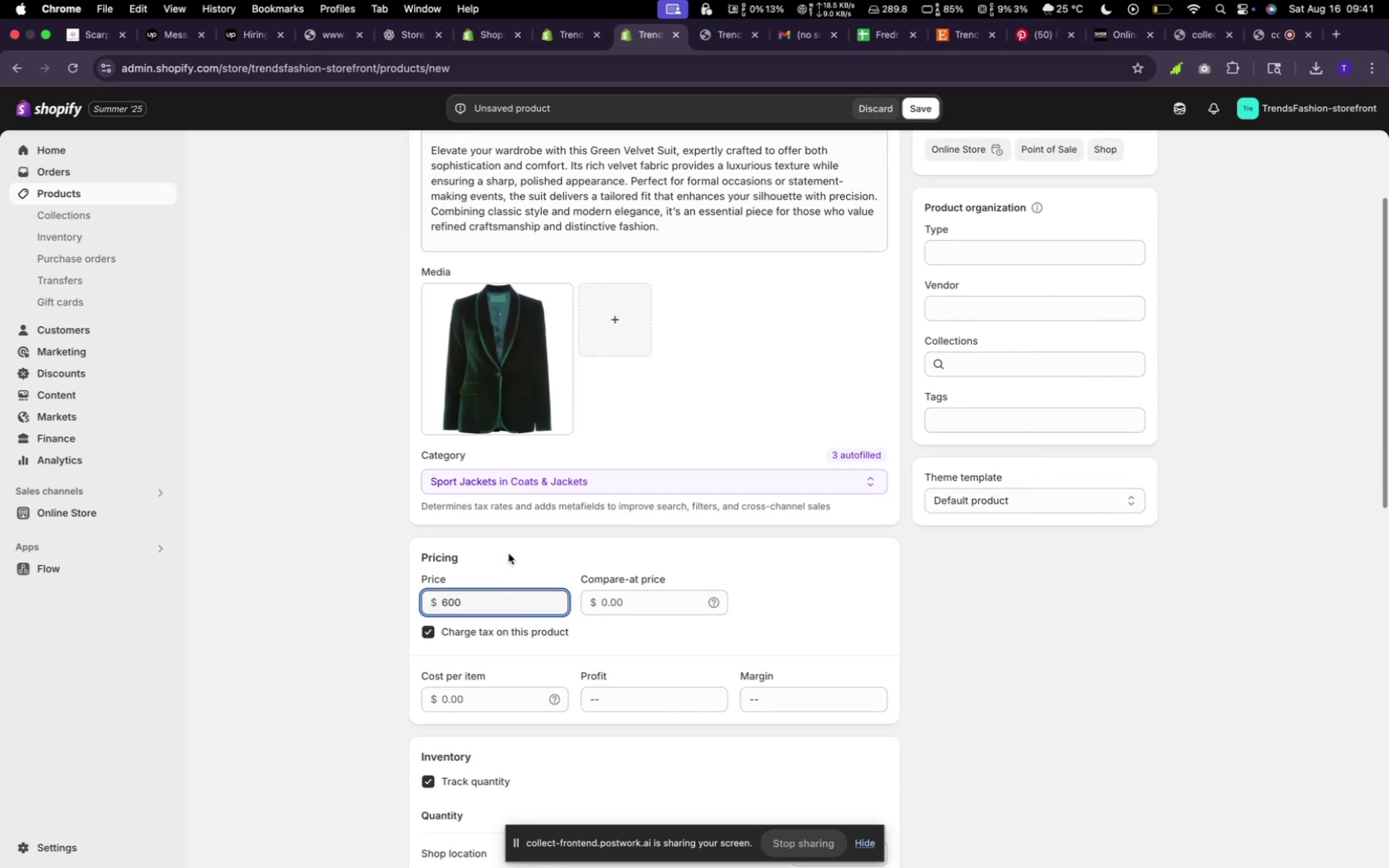 
wait(5.37)
 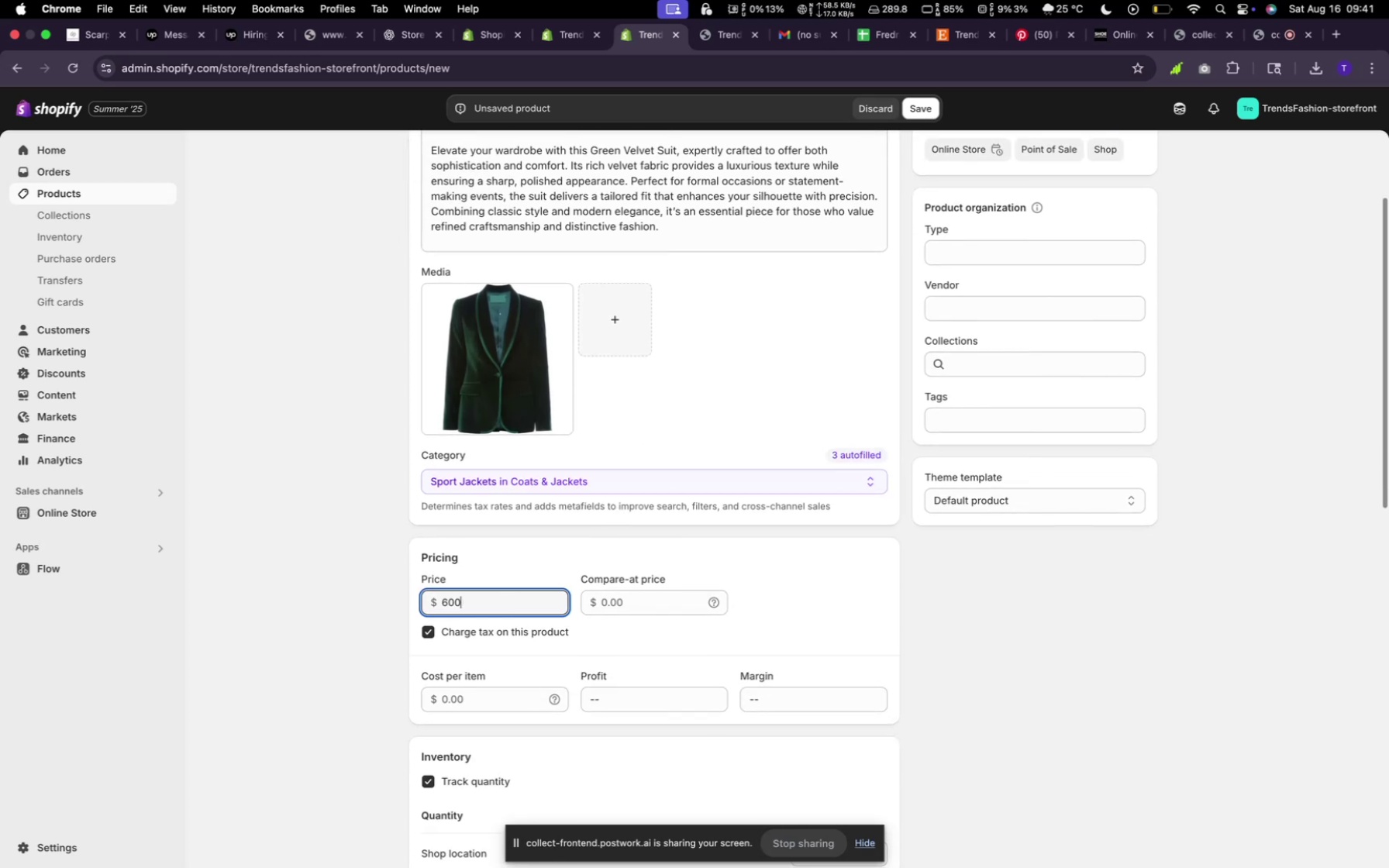 
scroll: coordinate [620, 557], scroll_direction: down, amount: 23.0
 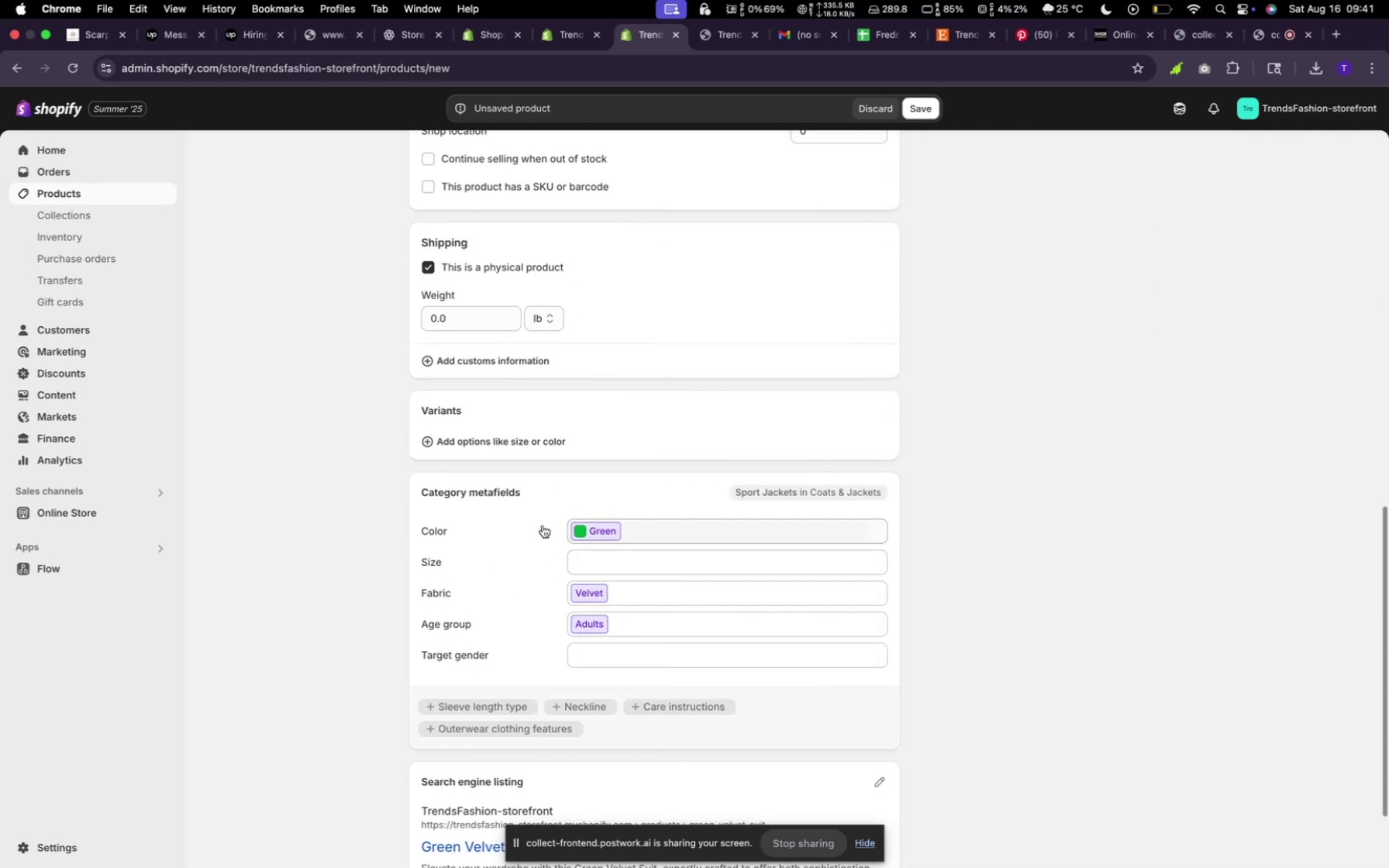 
left_click([515, 441])
 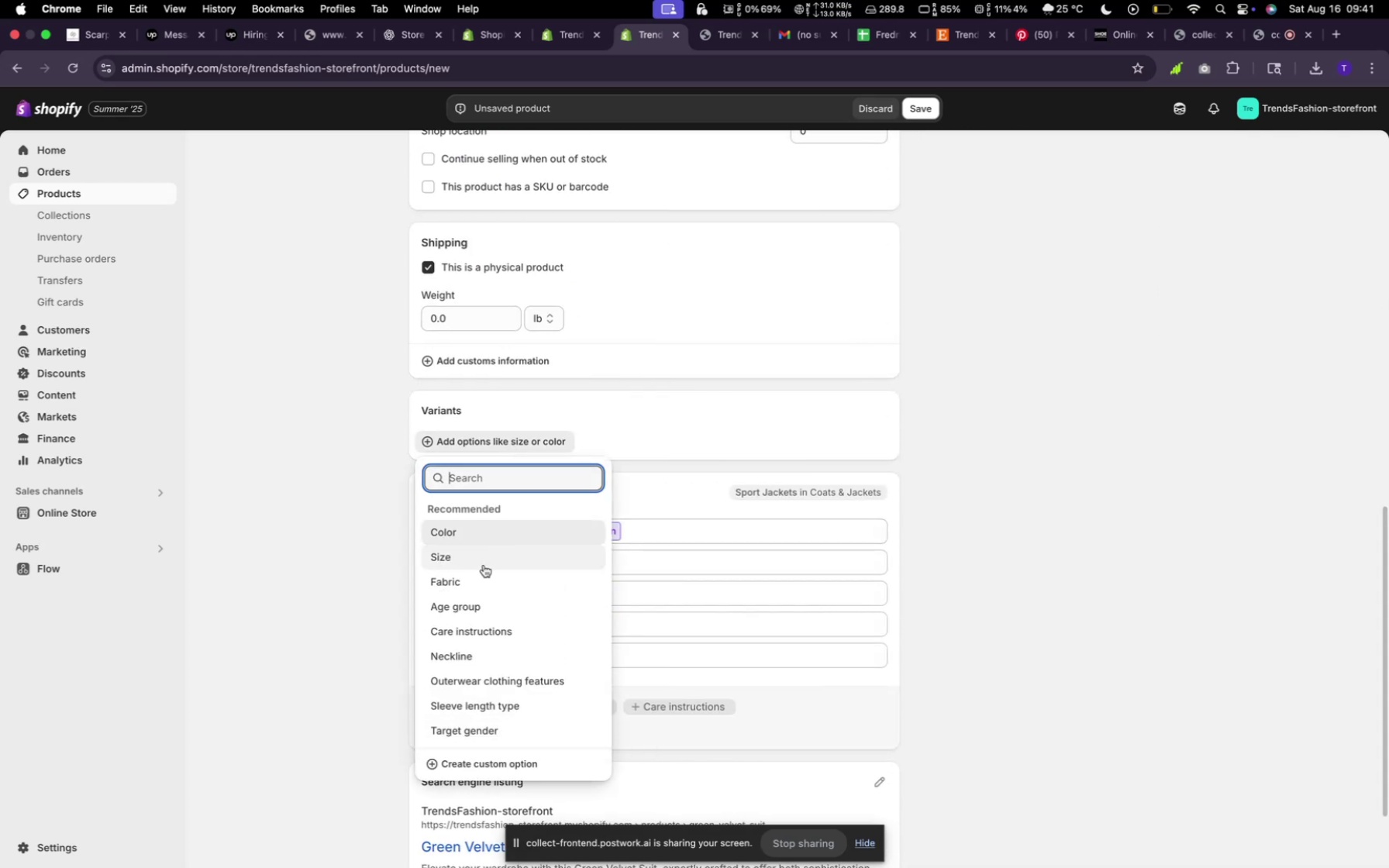 
left_click([484, 565])
 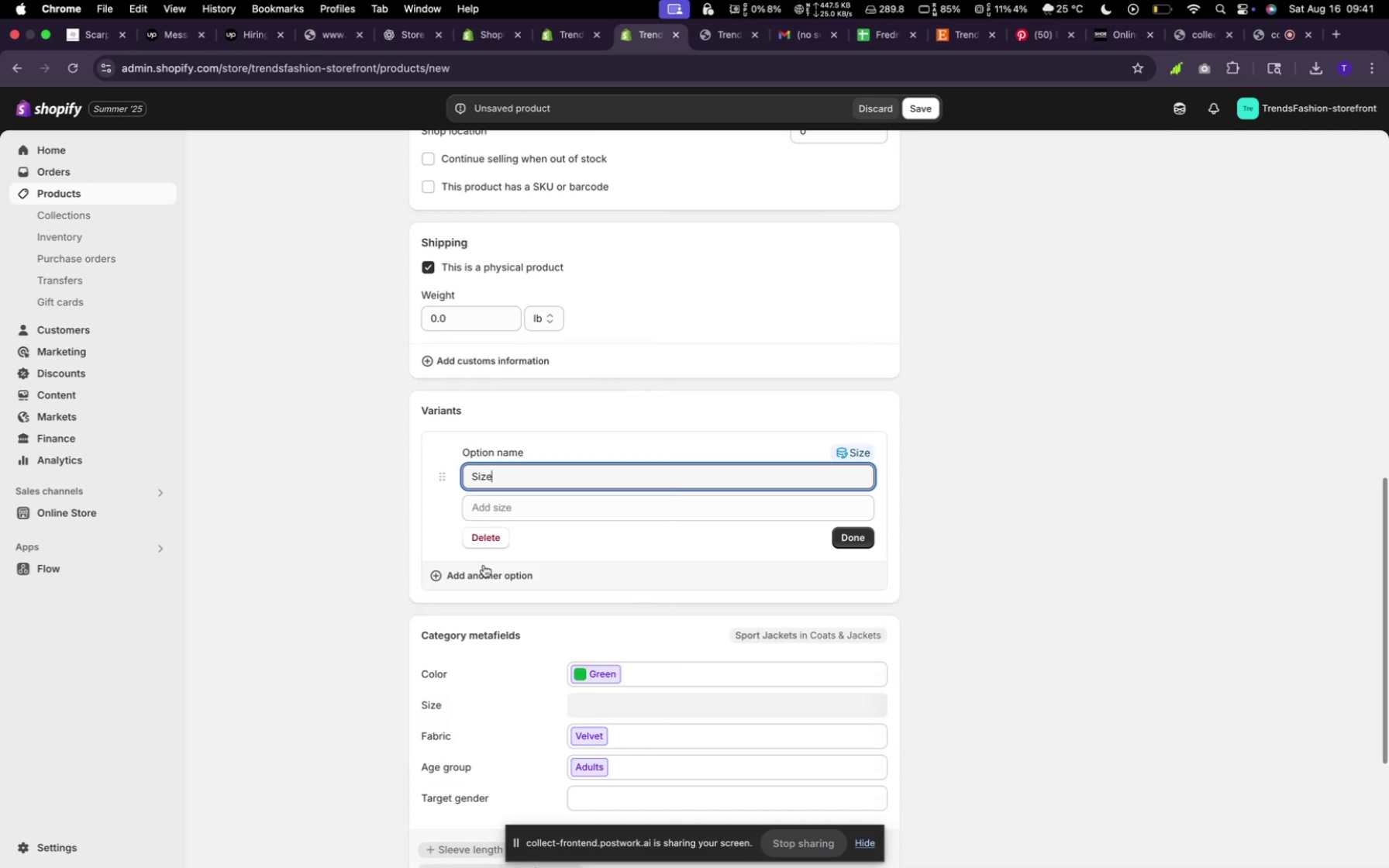 
left_click([490, 508])
 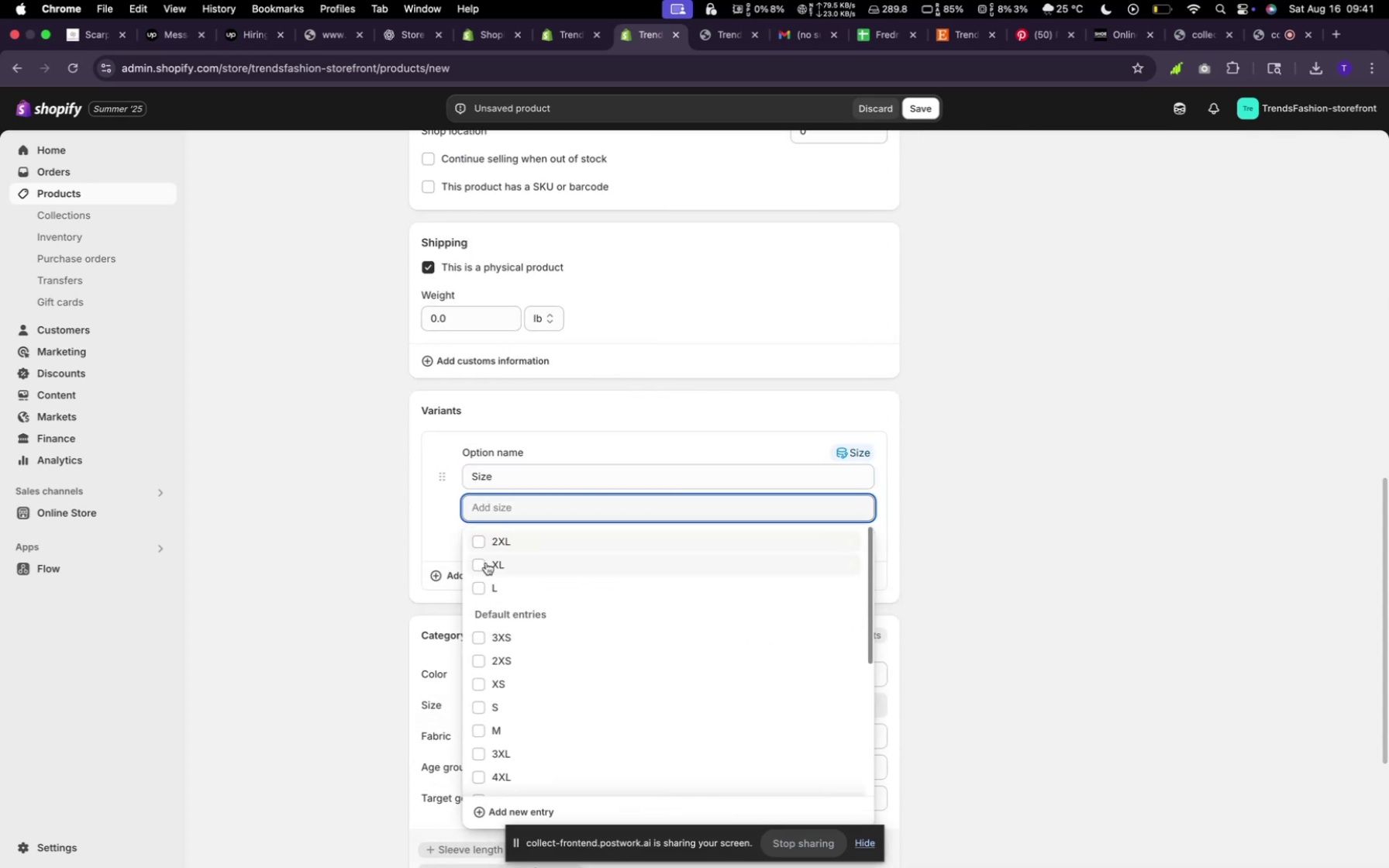 
left_click([481, 537])
 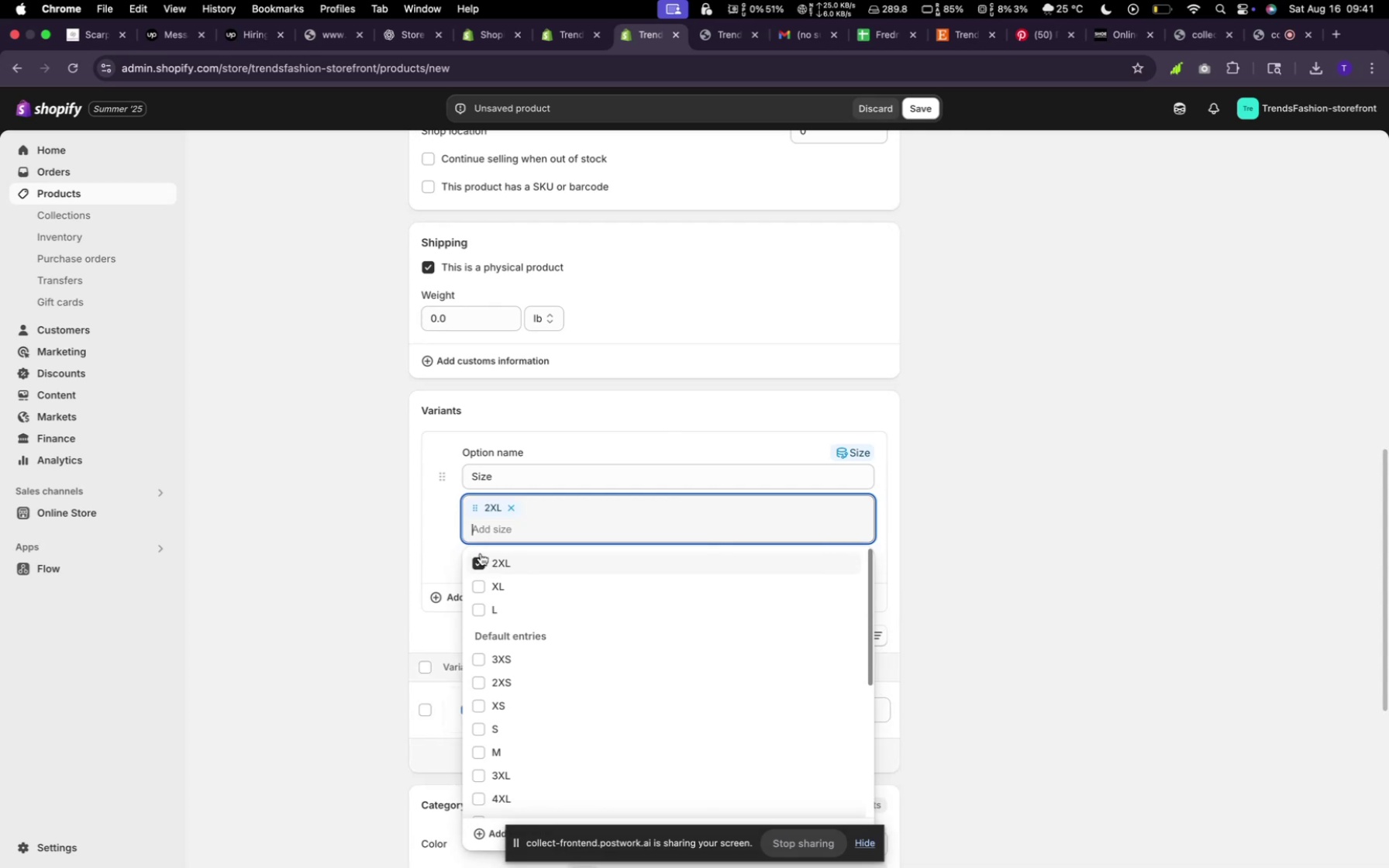 
left_click([482, 580])
 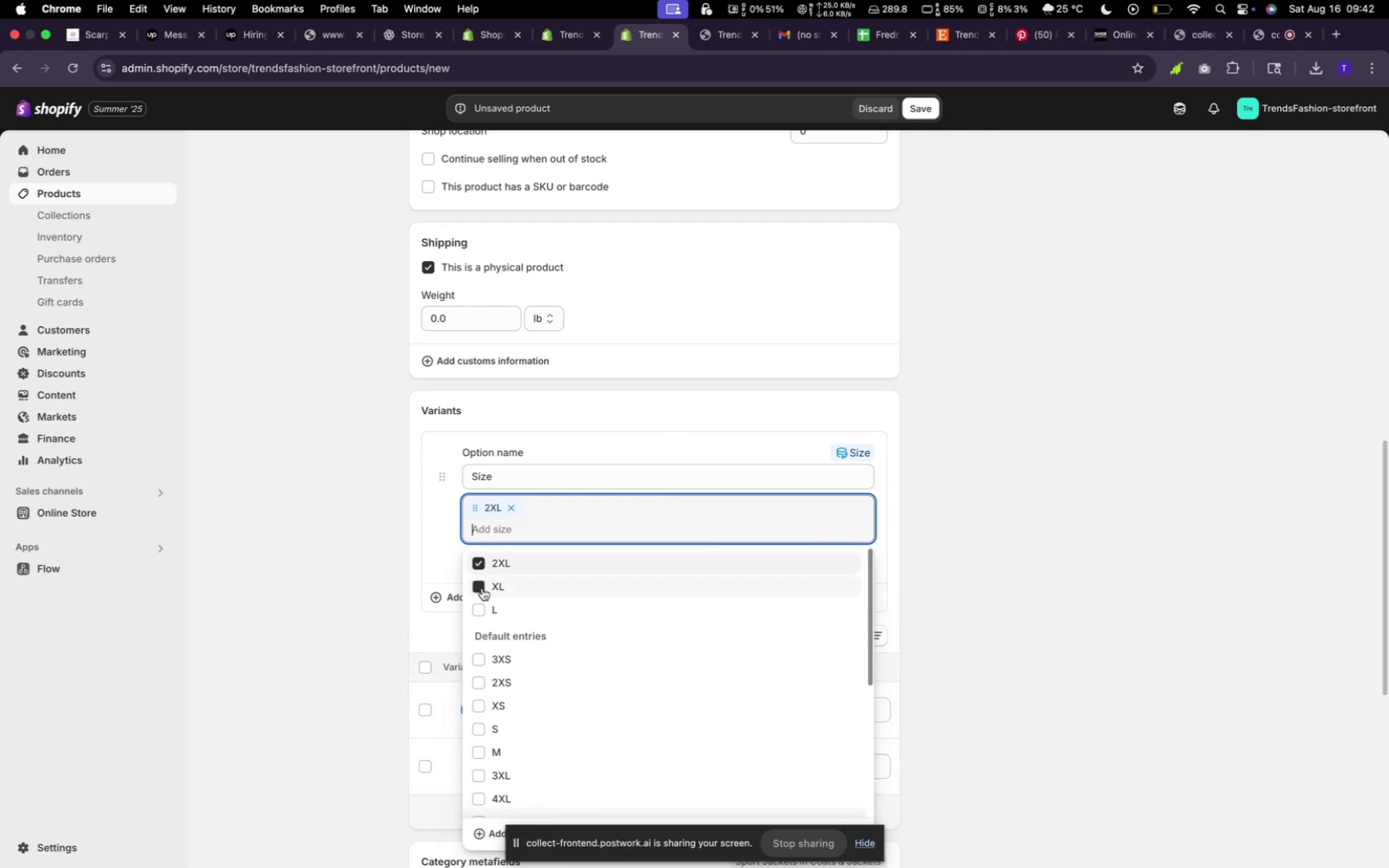 
left_click([481, 608])
 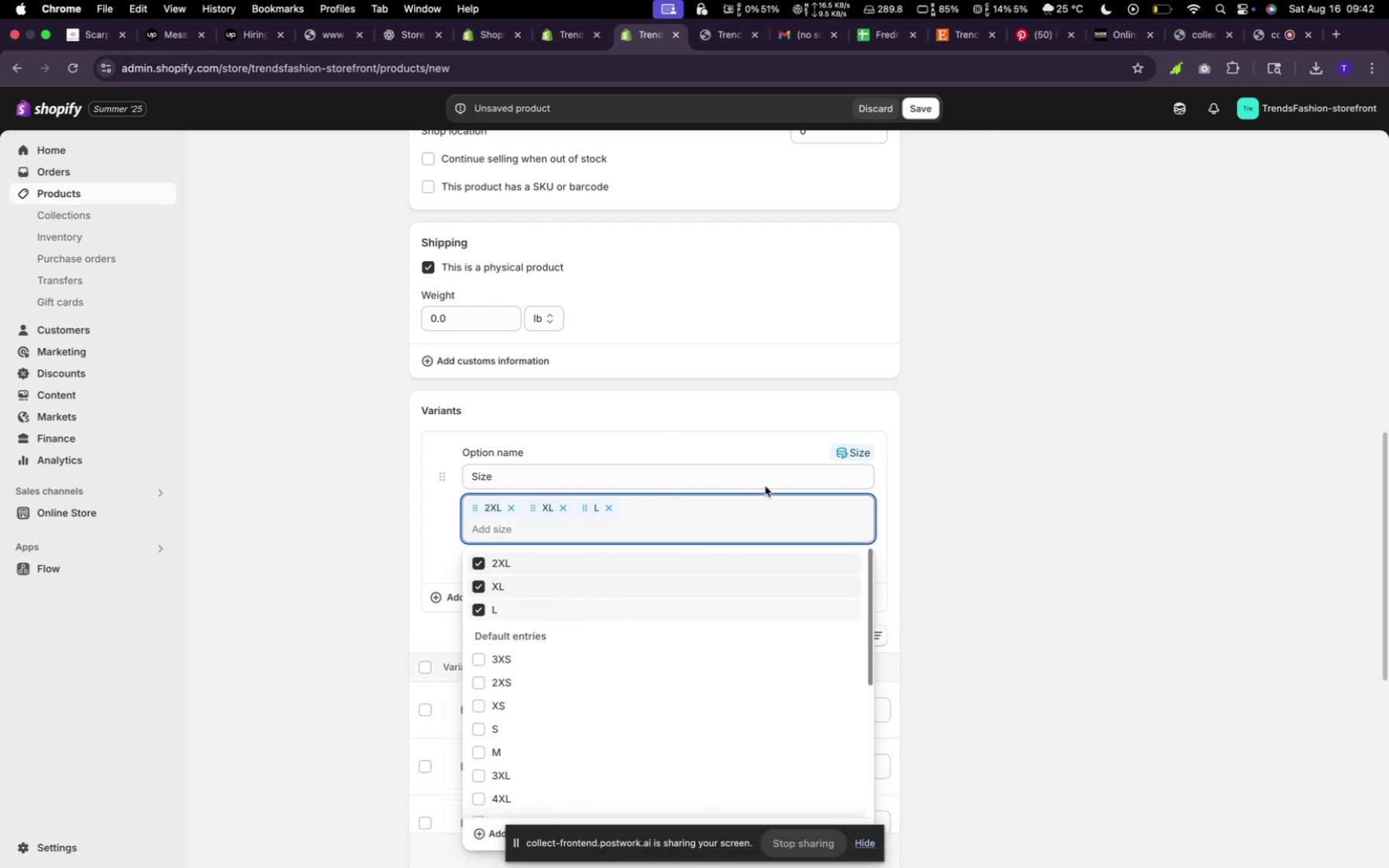 
left_click([942, 405])
 